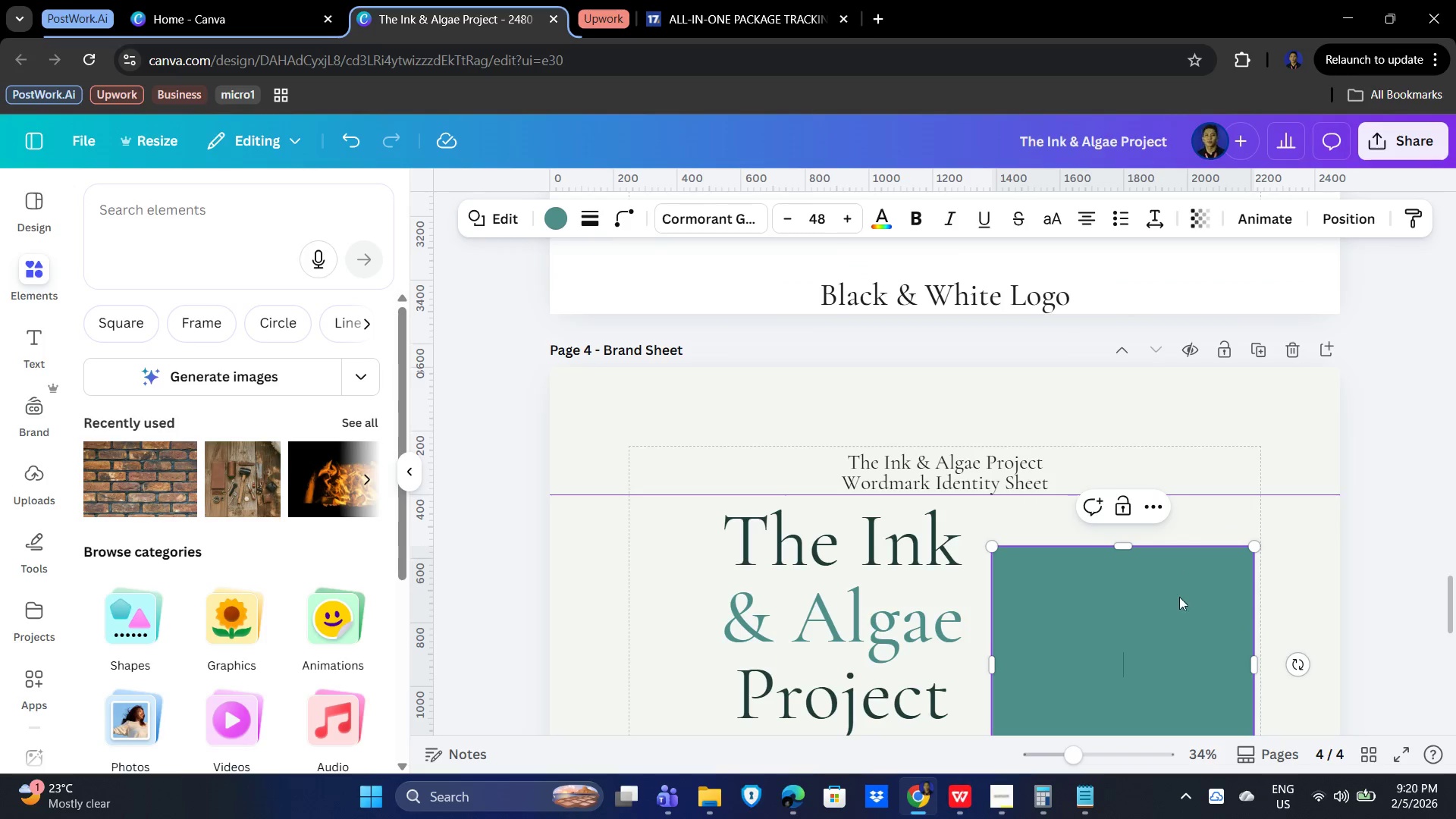 
left_click_drag(start_coordinate=[1163, 608], to_coordinate=[1194, 564])
 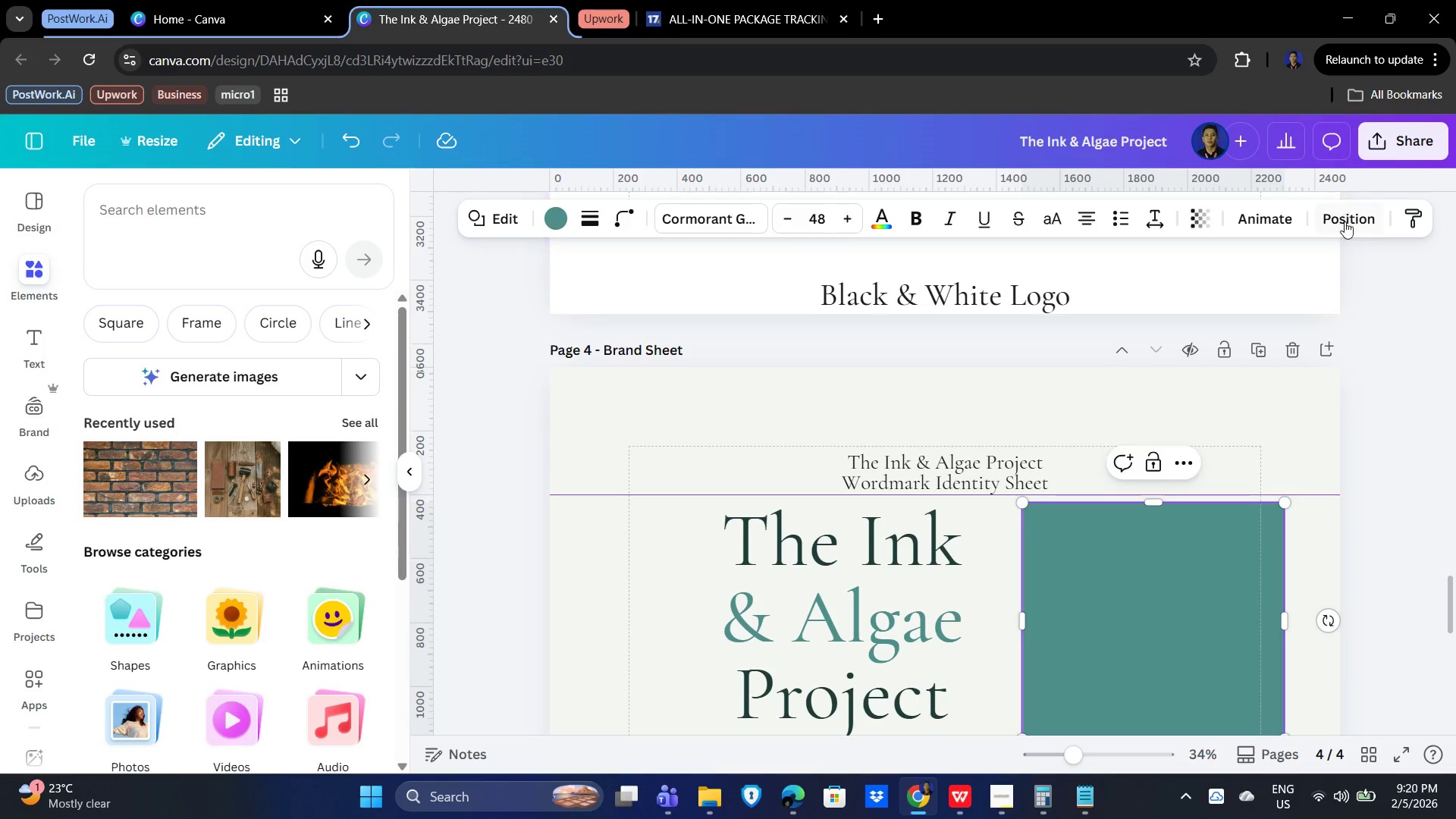 
left_click([1345, 224])
 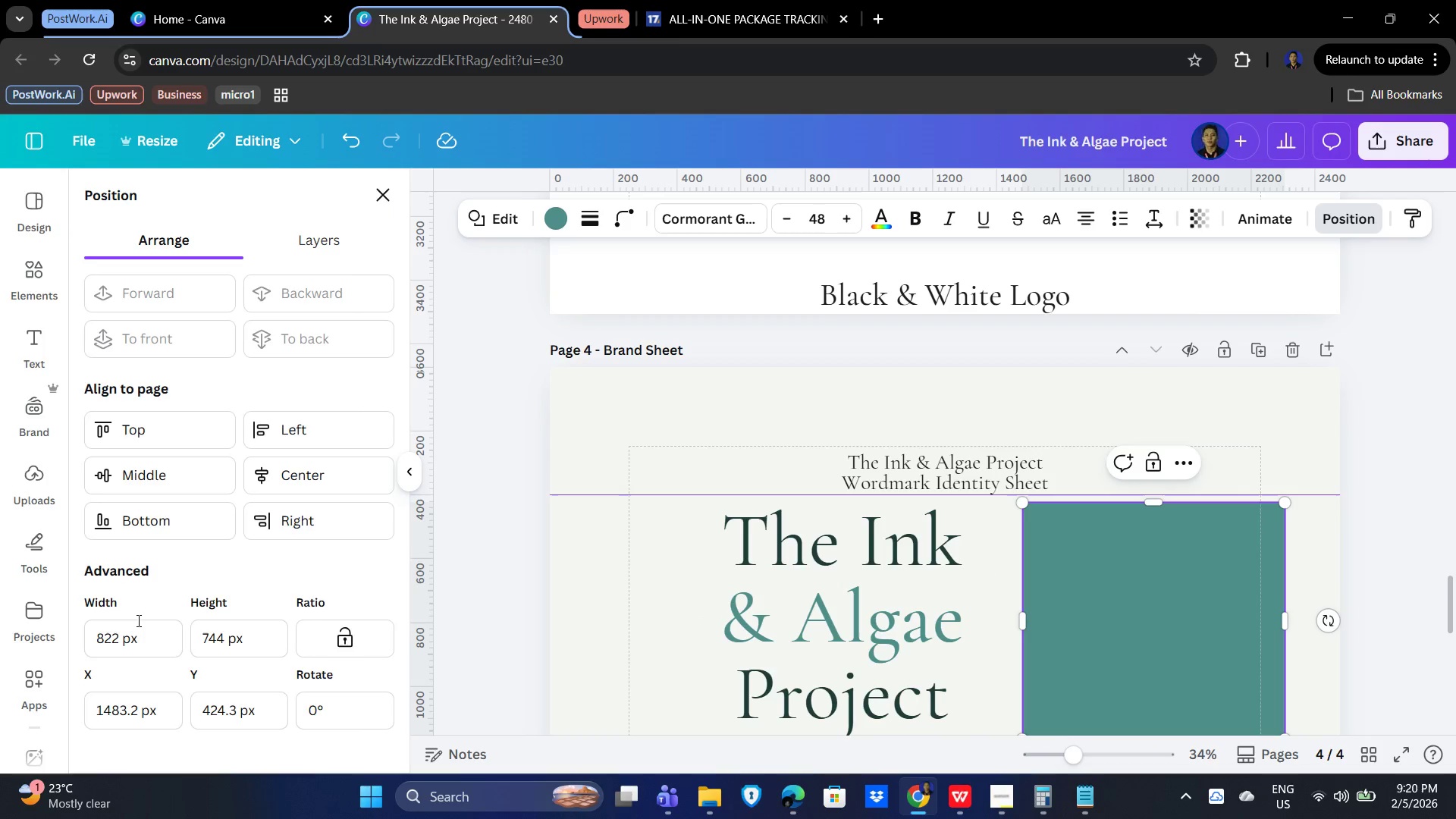 
left_click([129, 642])
 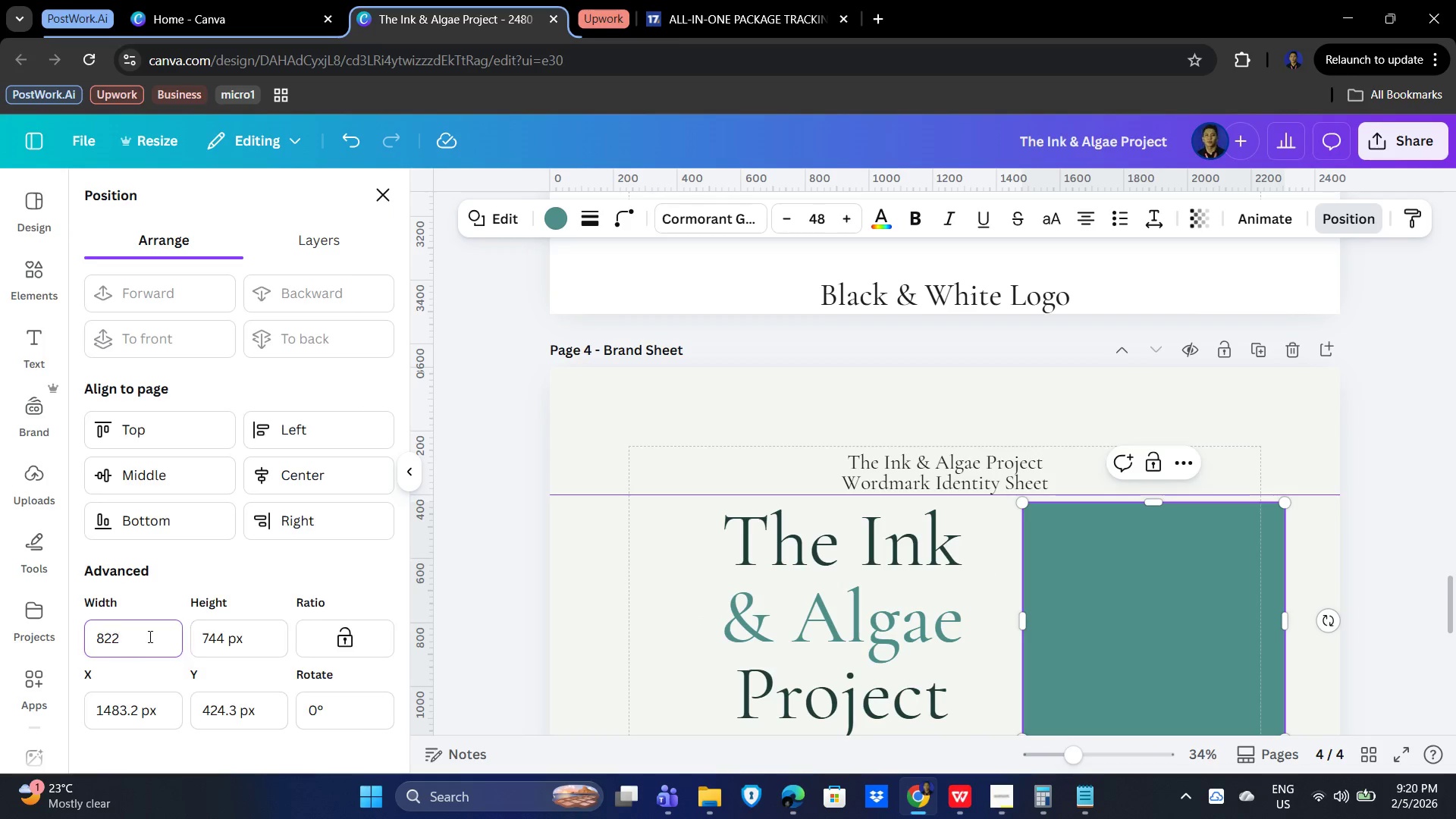 
left_click_drag(start_coordinate=[149, 636], to_coordinate=[46, 629])
 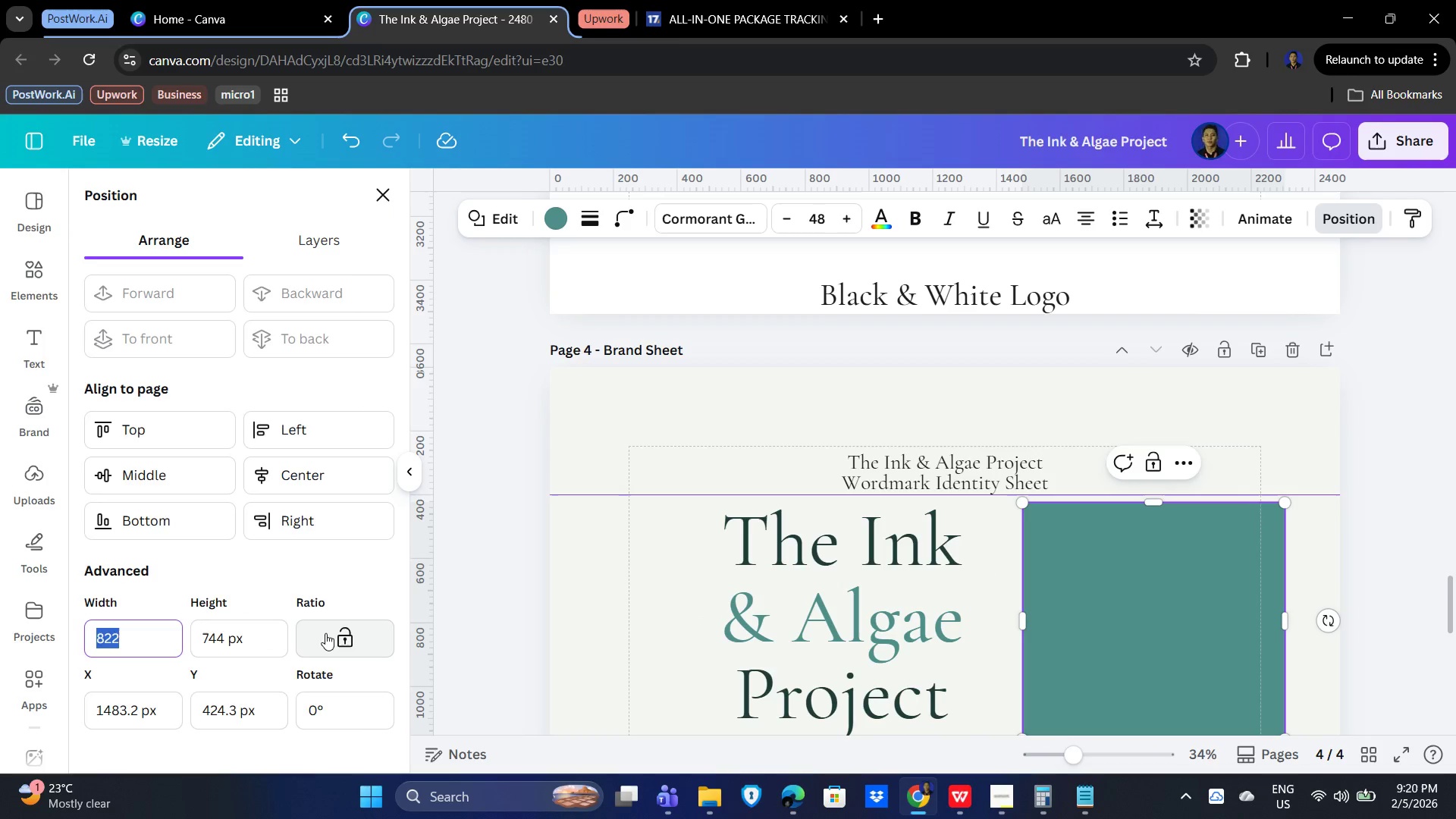 
key(Numpad9)
 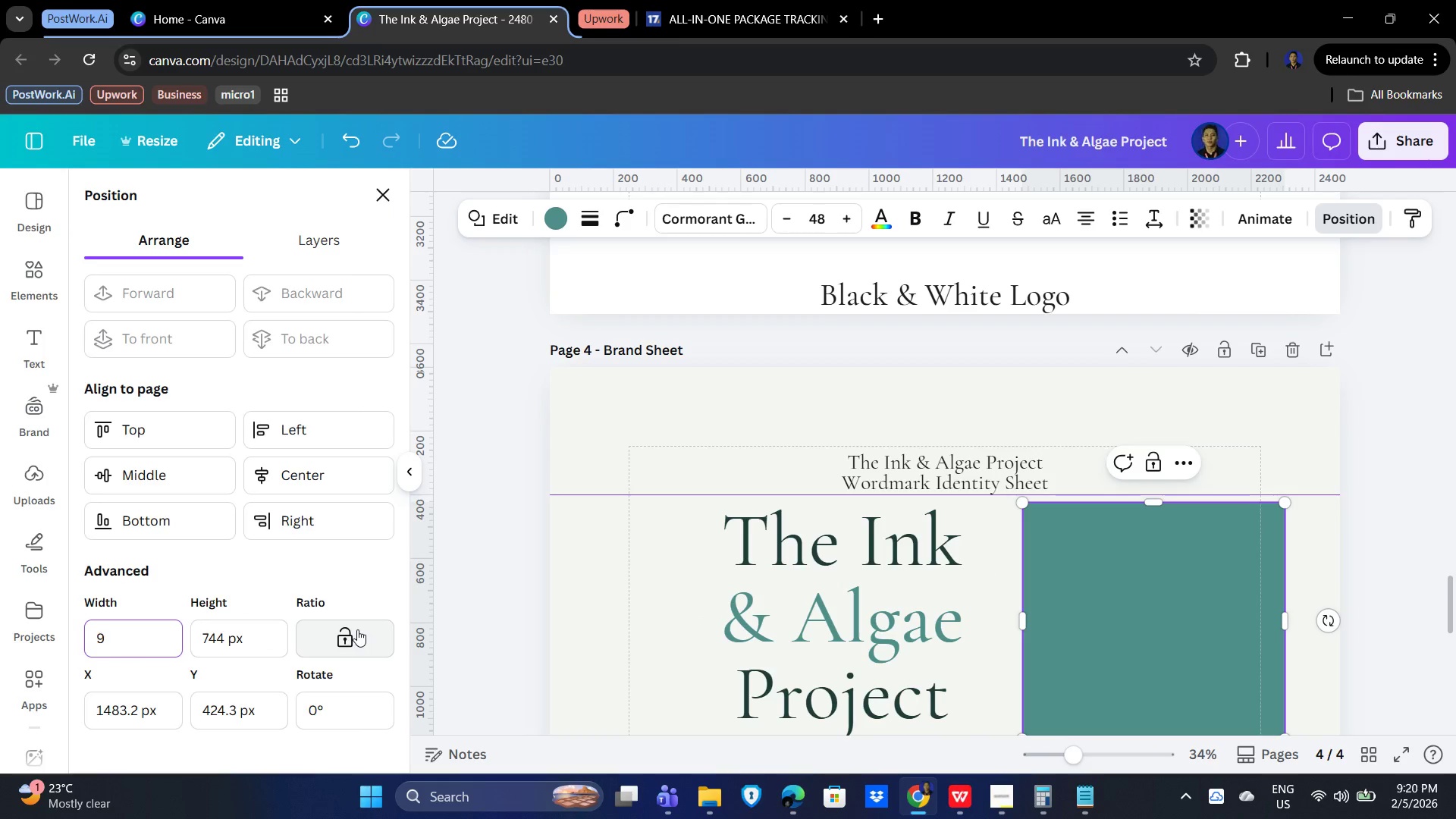 
key(Numpad0)
 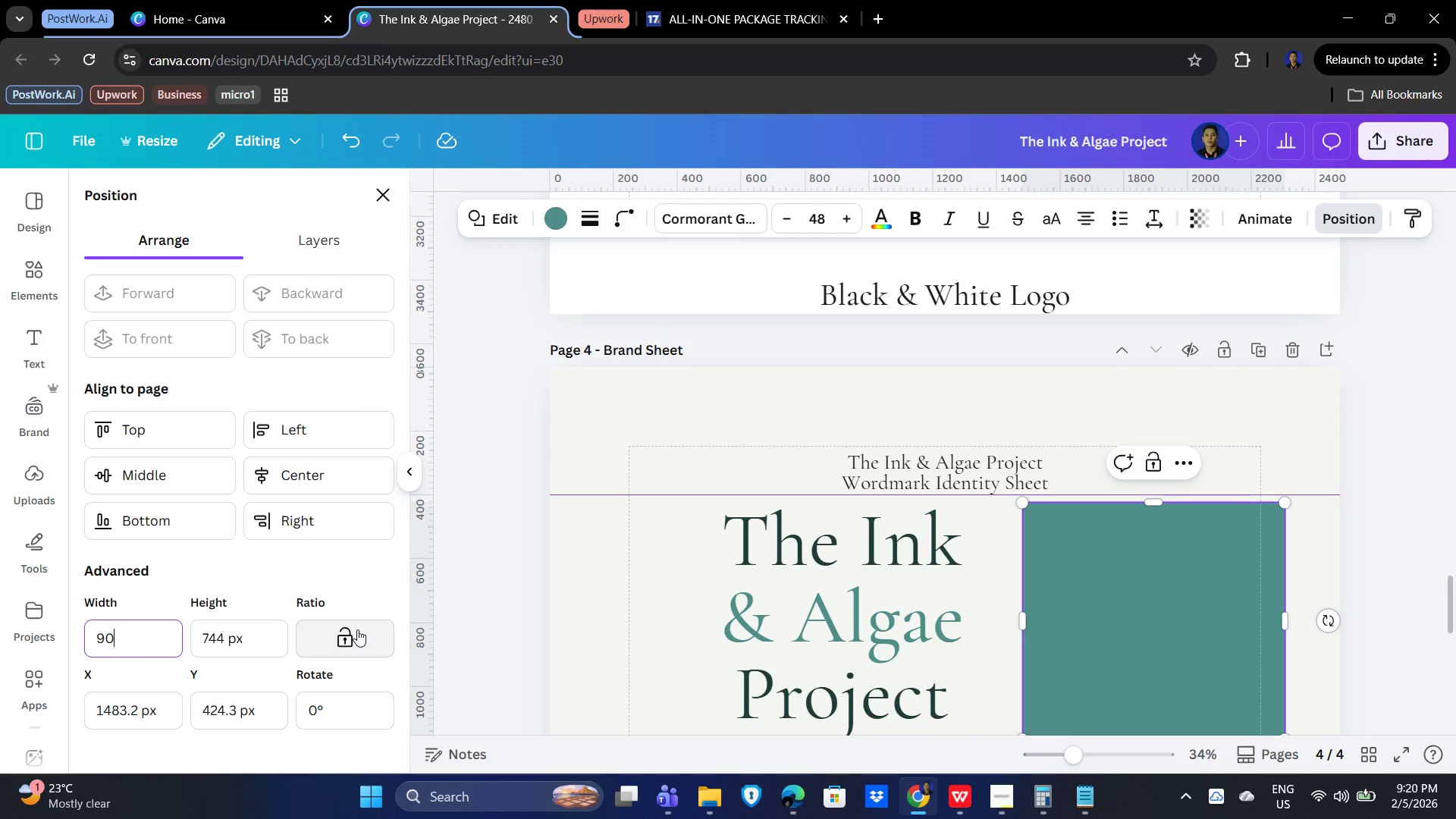 
key(Numpad0)
 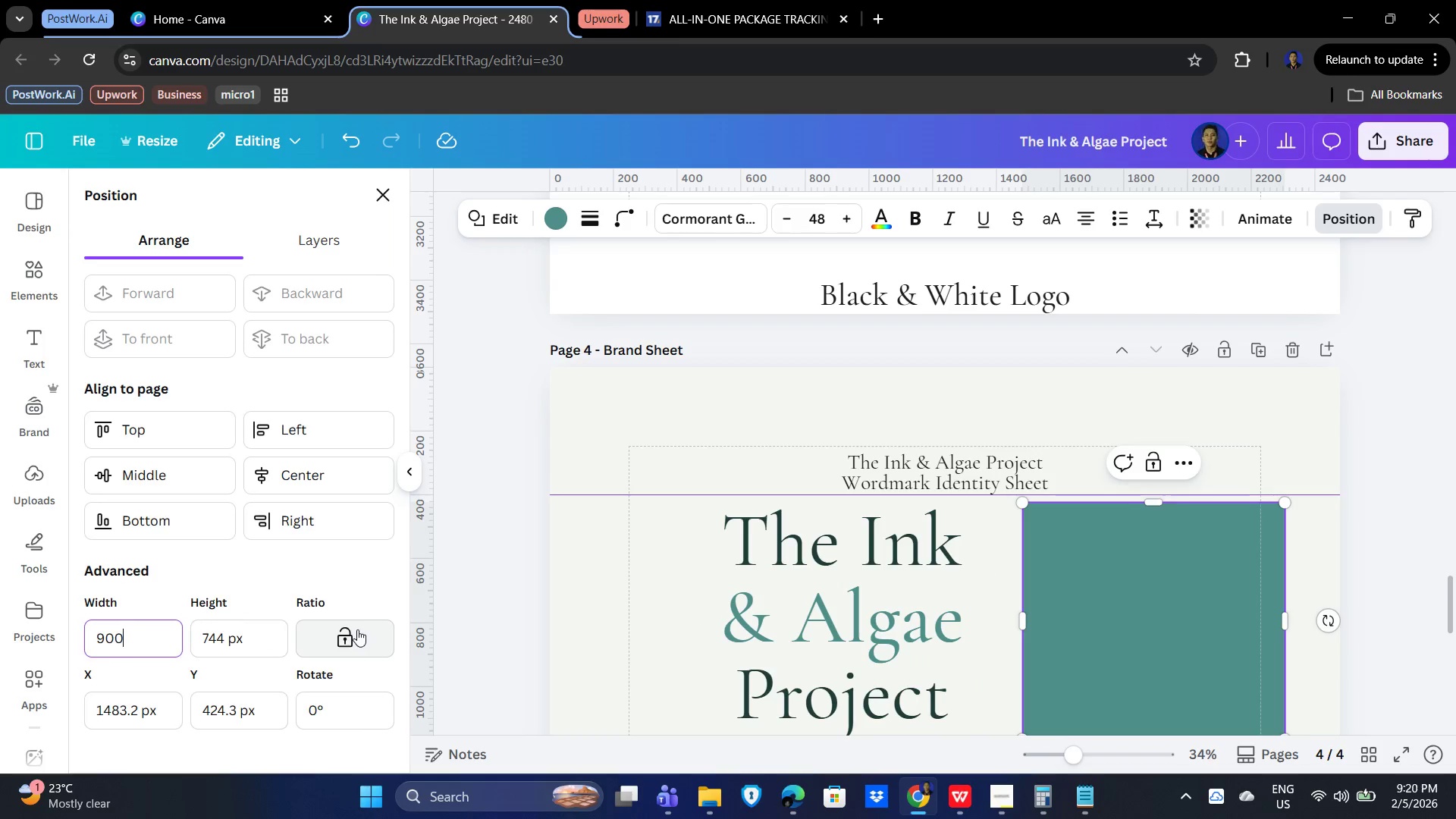 
key(NumpadEnter)
 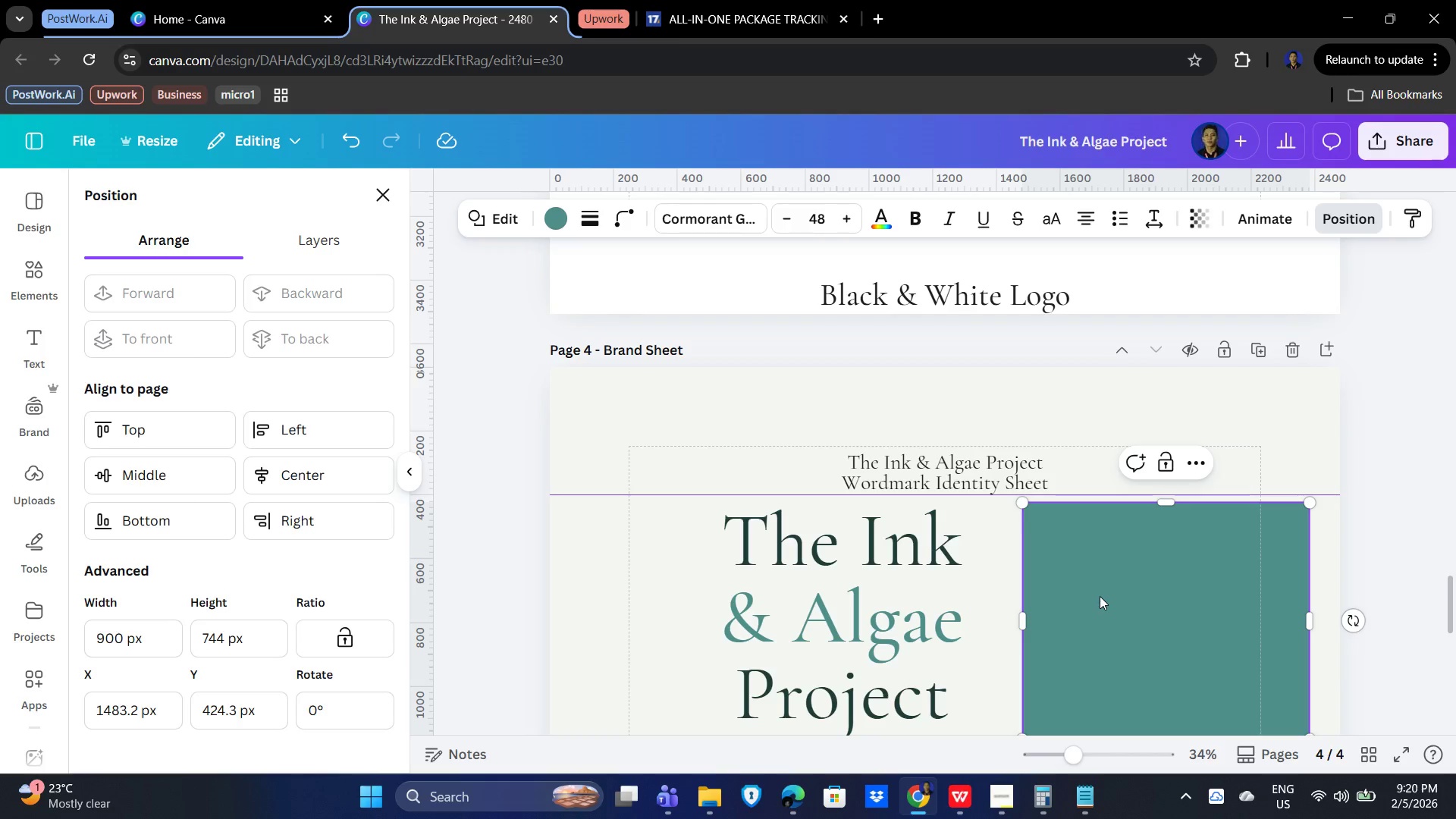 
scroll: coordinate [1144, 589], scroll_direction: down, amount: 3.0
 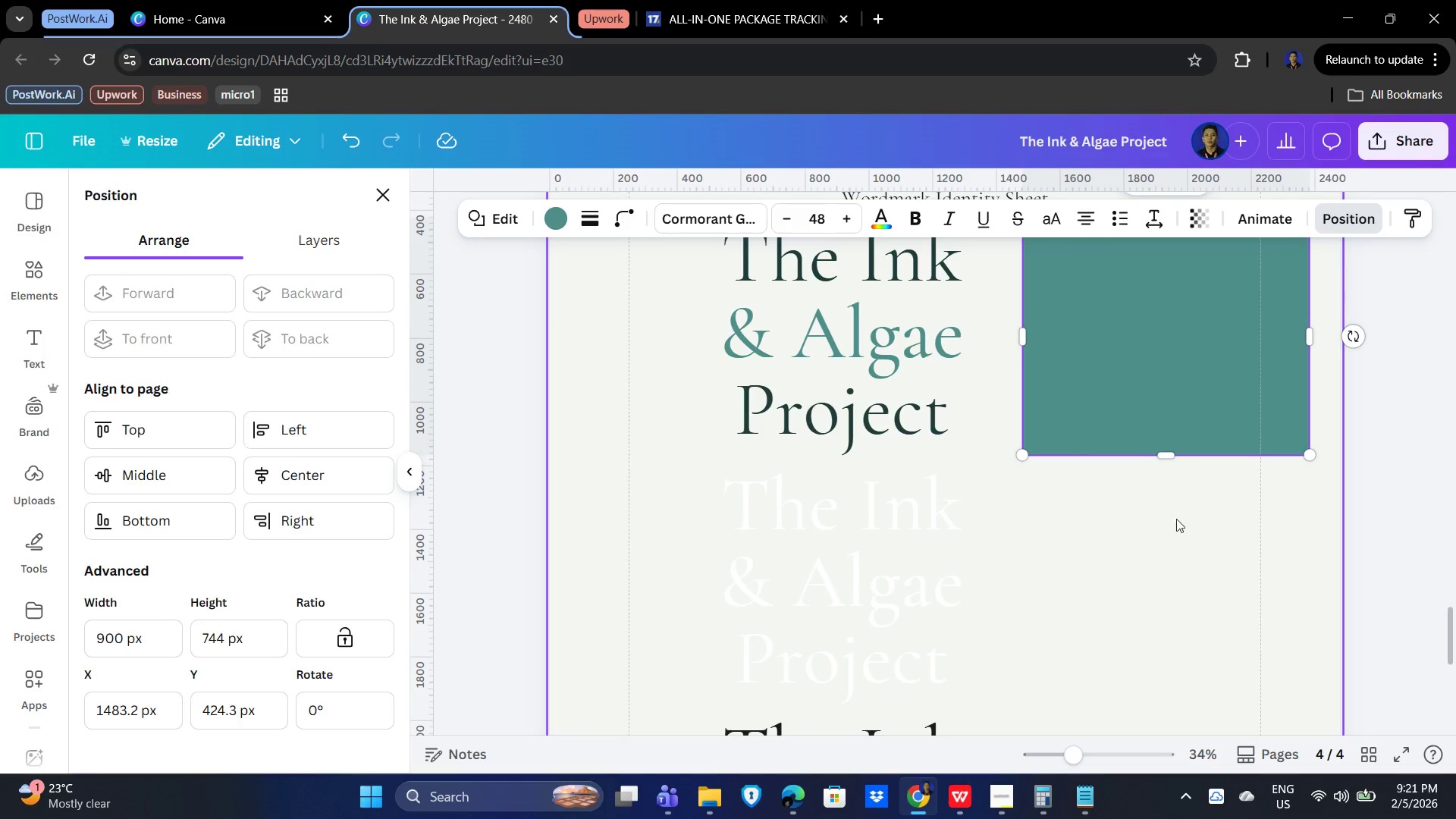 
scroll: coordinate [1177, 551], scroll_direction: up, amount: 1.0
 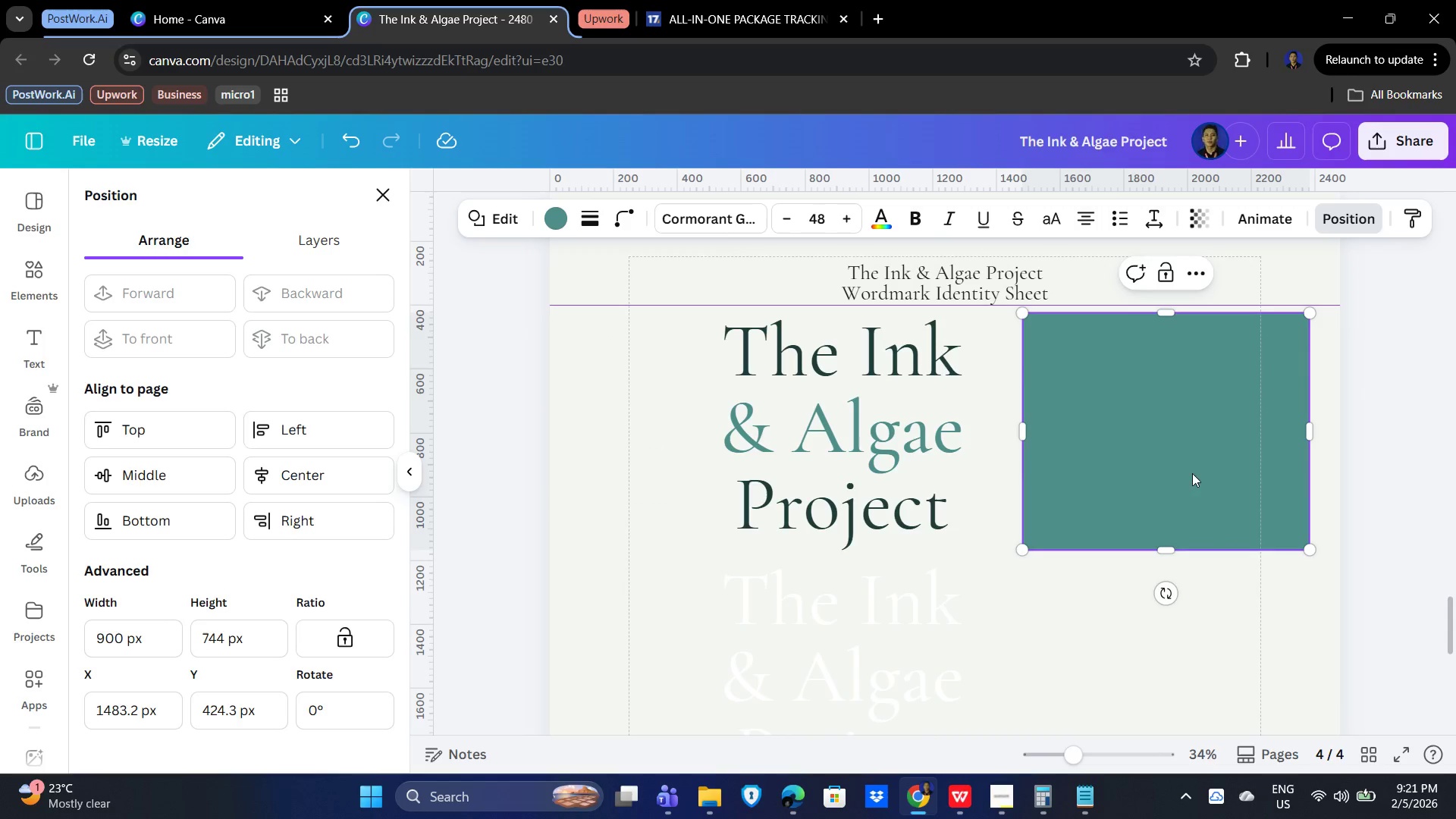 
left_click_drag(start_coordinate=[1195, 465], to_coordinate=[1150, 466])
 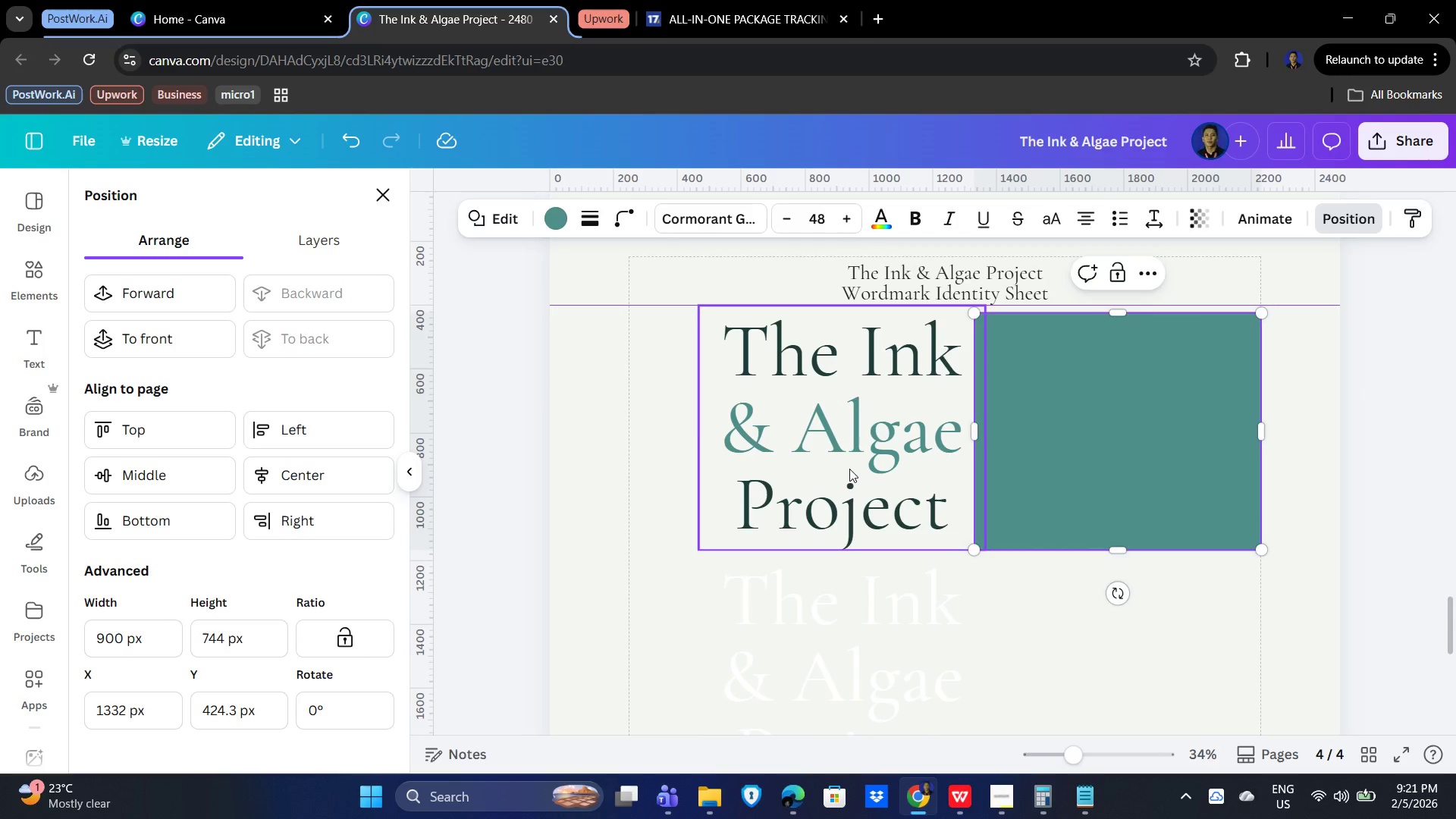 
left_click([849, 469])
 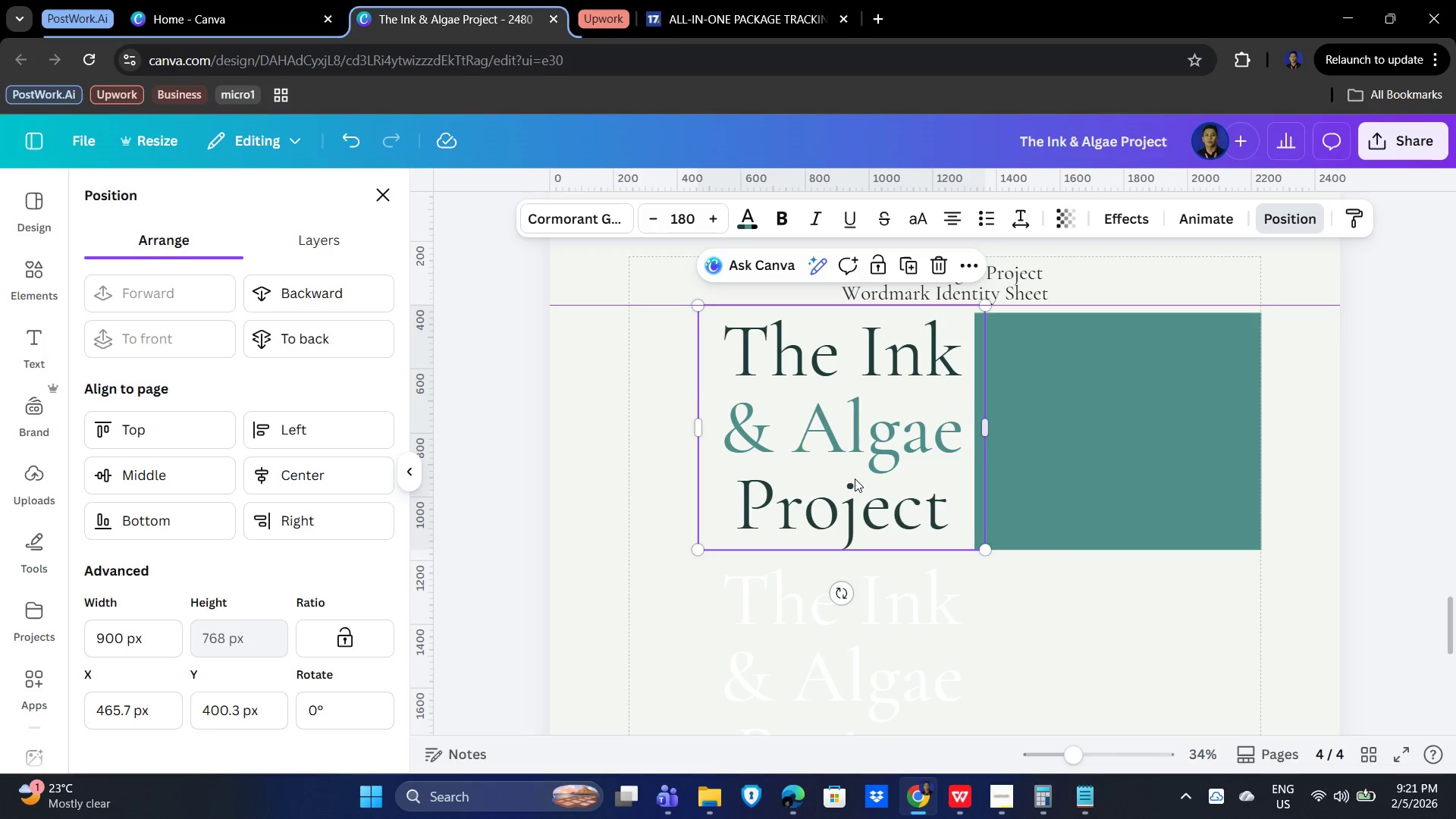 
left_click([830, 457])
 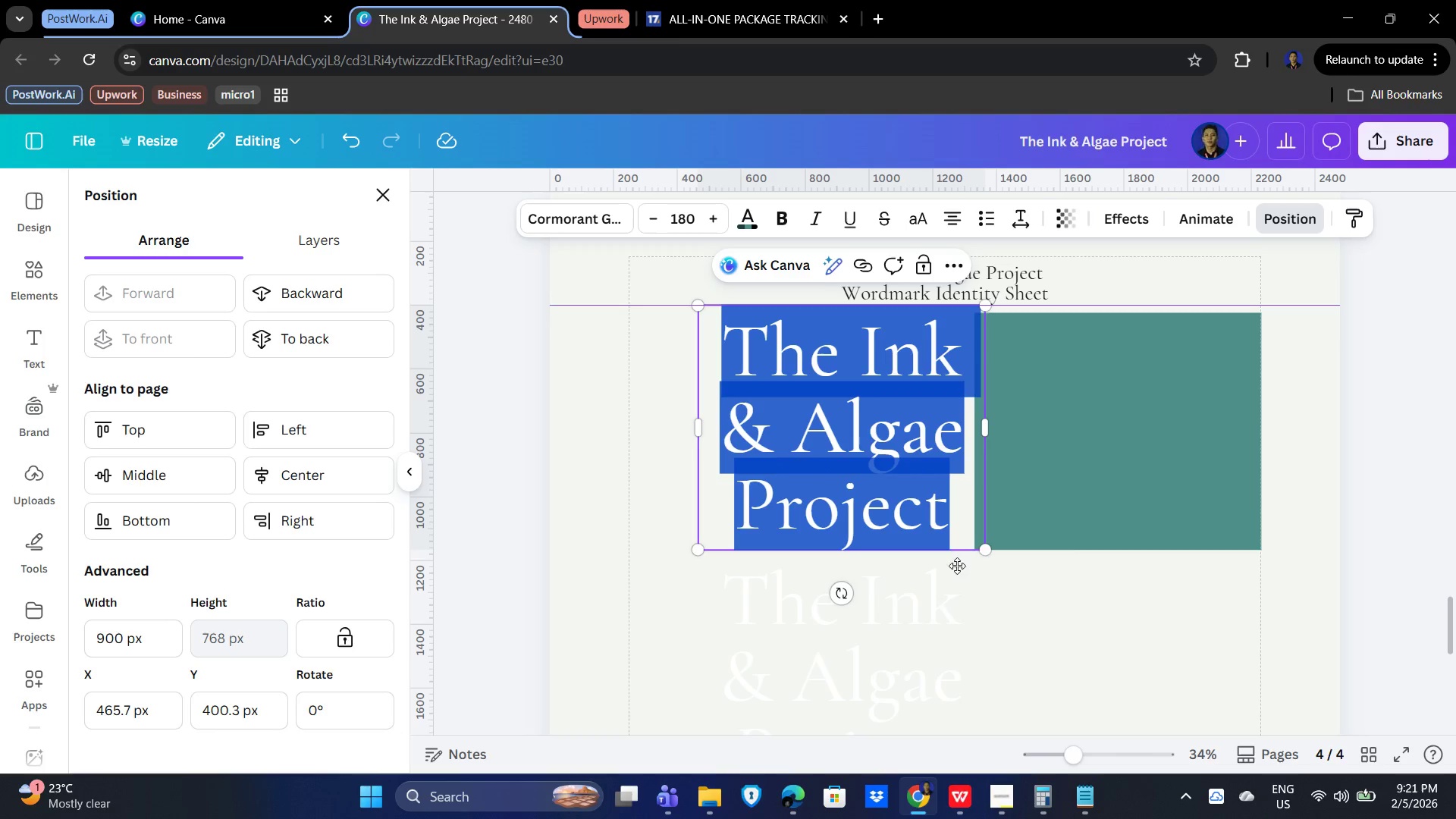 
left_click([1030, 603])
 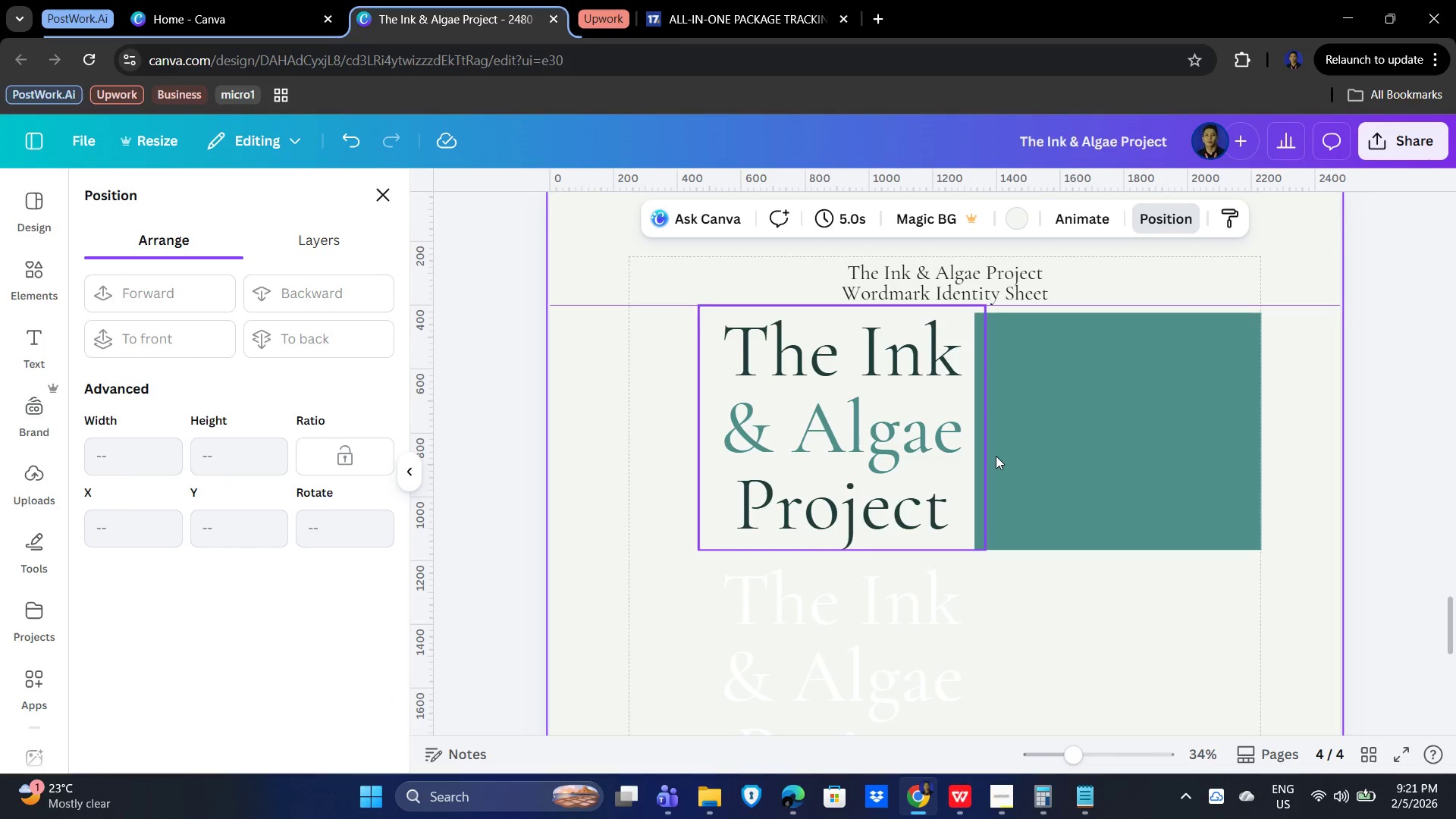 
left_click([1026, 440])
 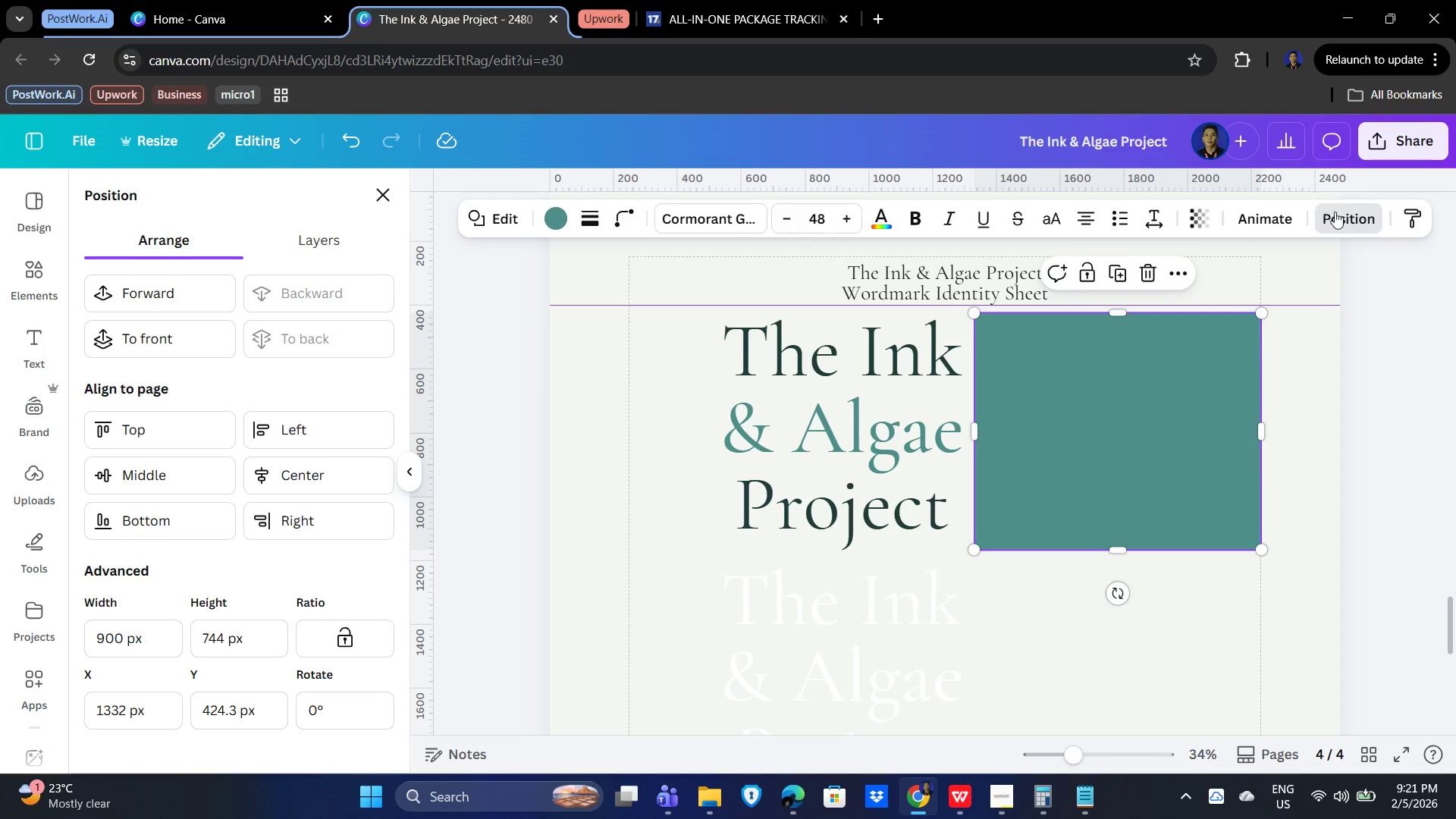 
left_click([1341, 215])
 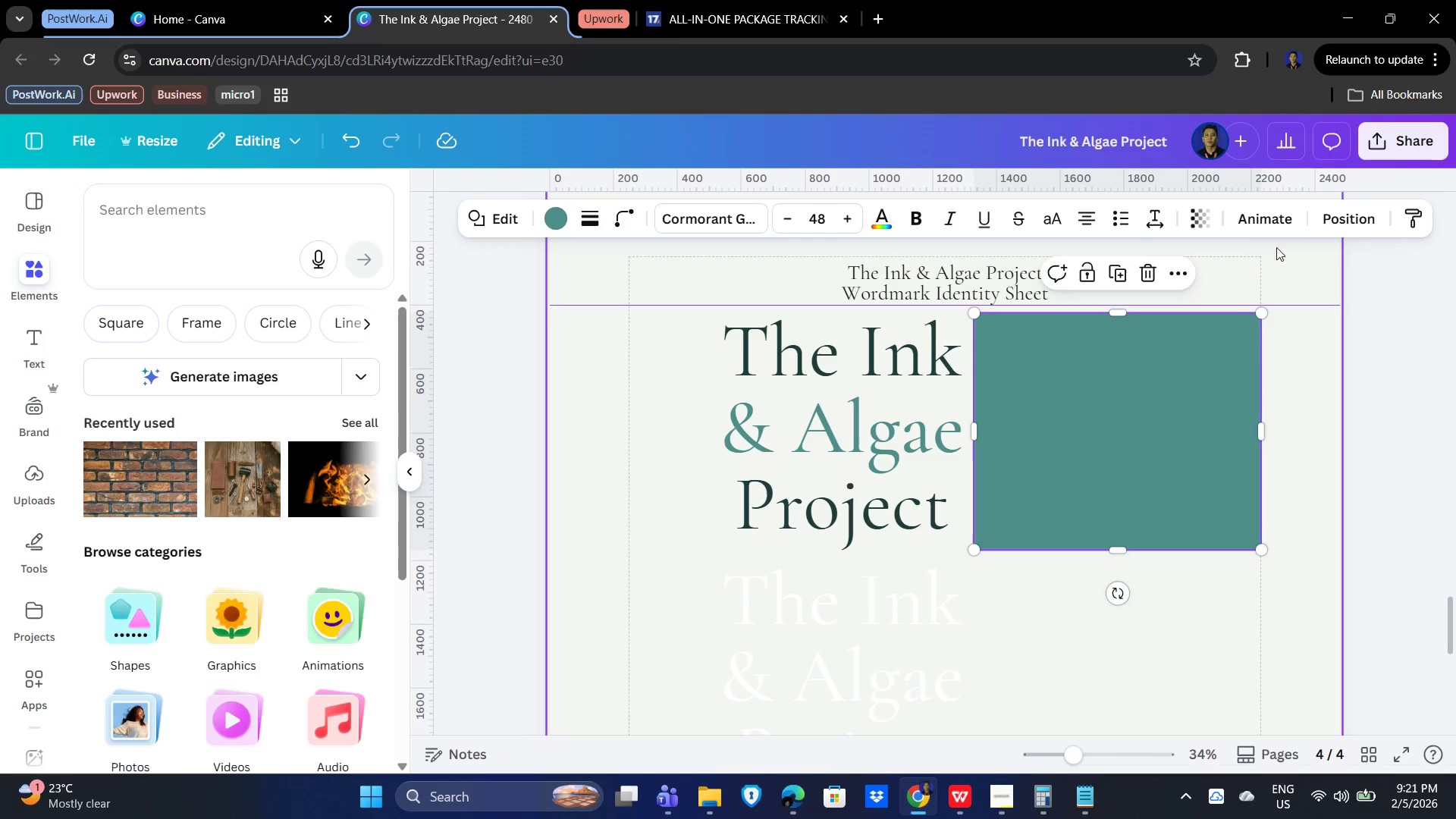 
left_click([1362, 224])
 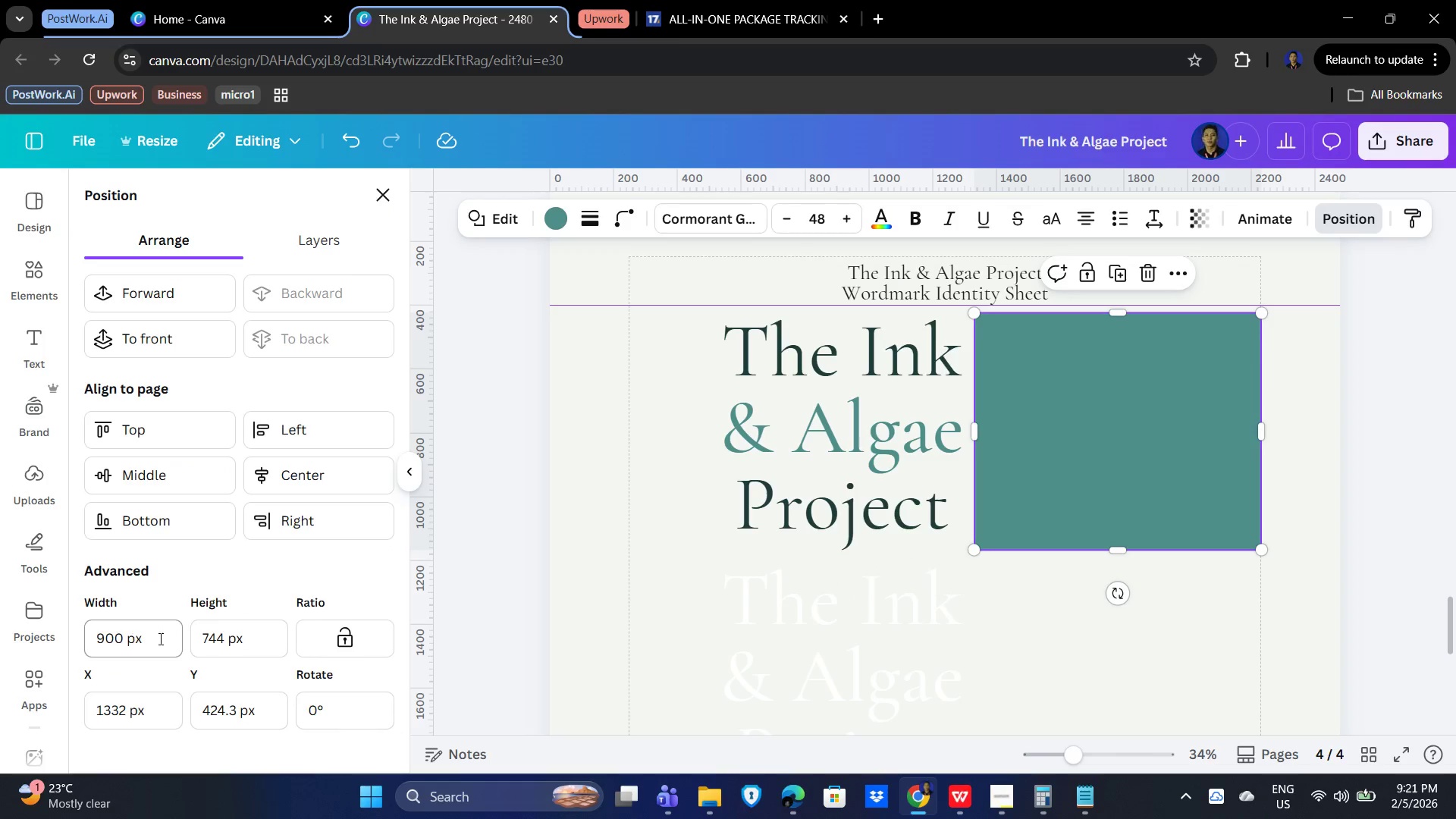 
left_click_drag(start_coordinate=[229, 635], to_coordinate=[187, 635])
 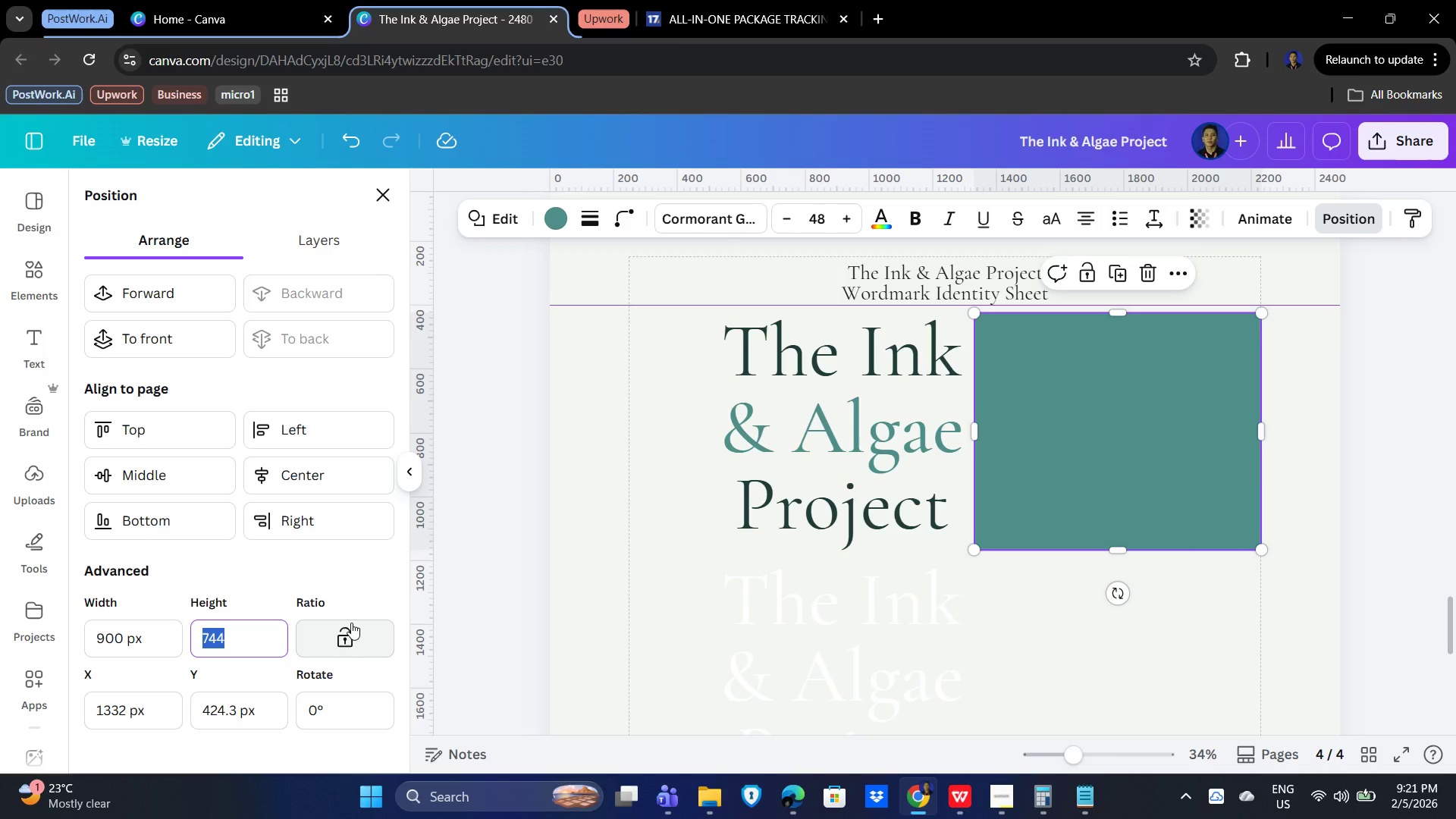 
key(Numpad7)
 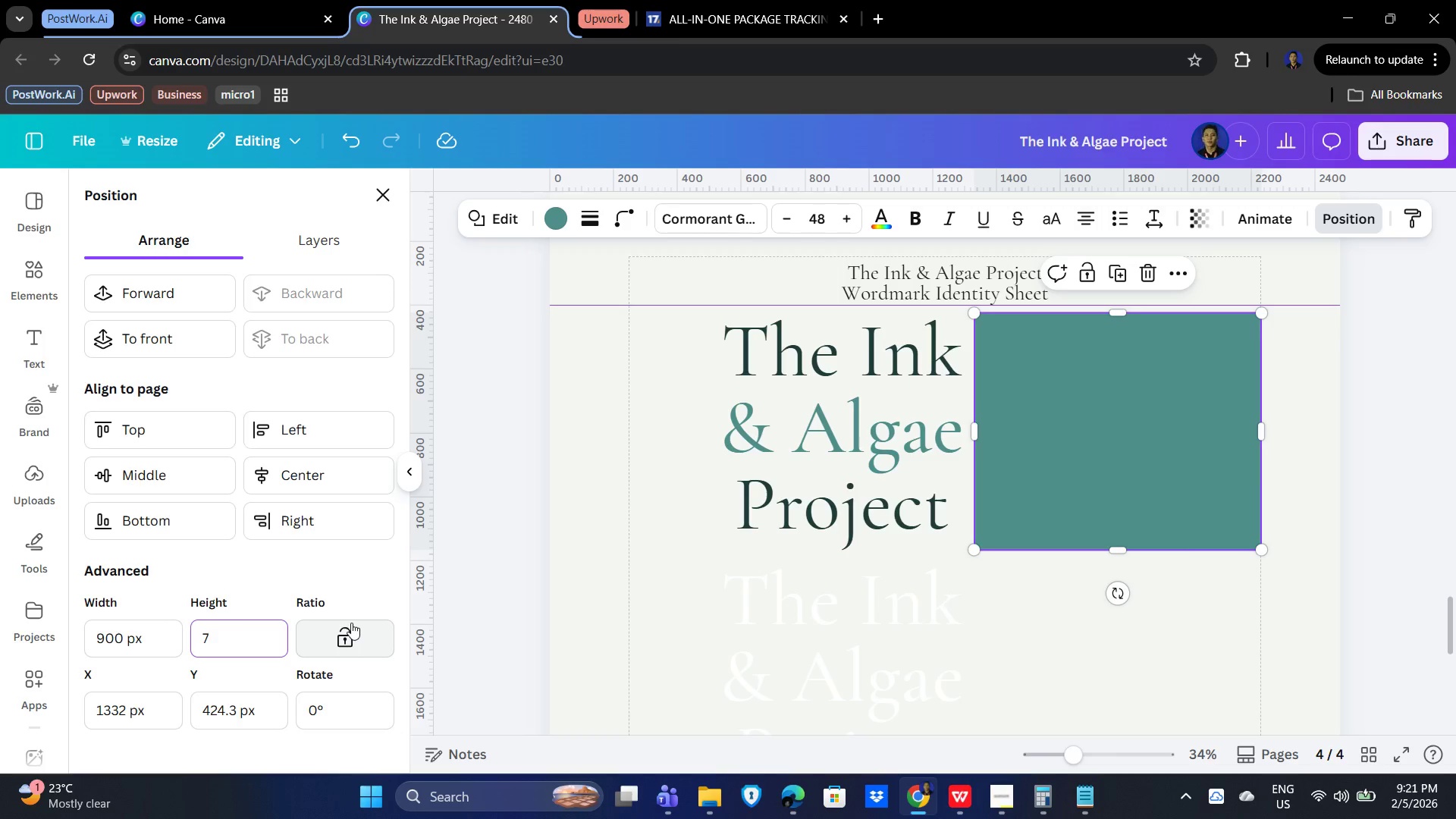 
key(Numpad6)
 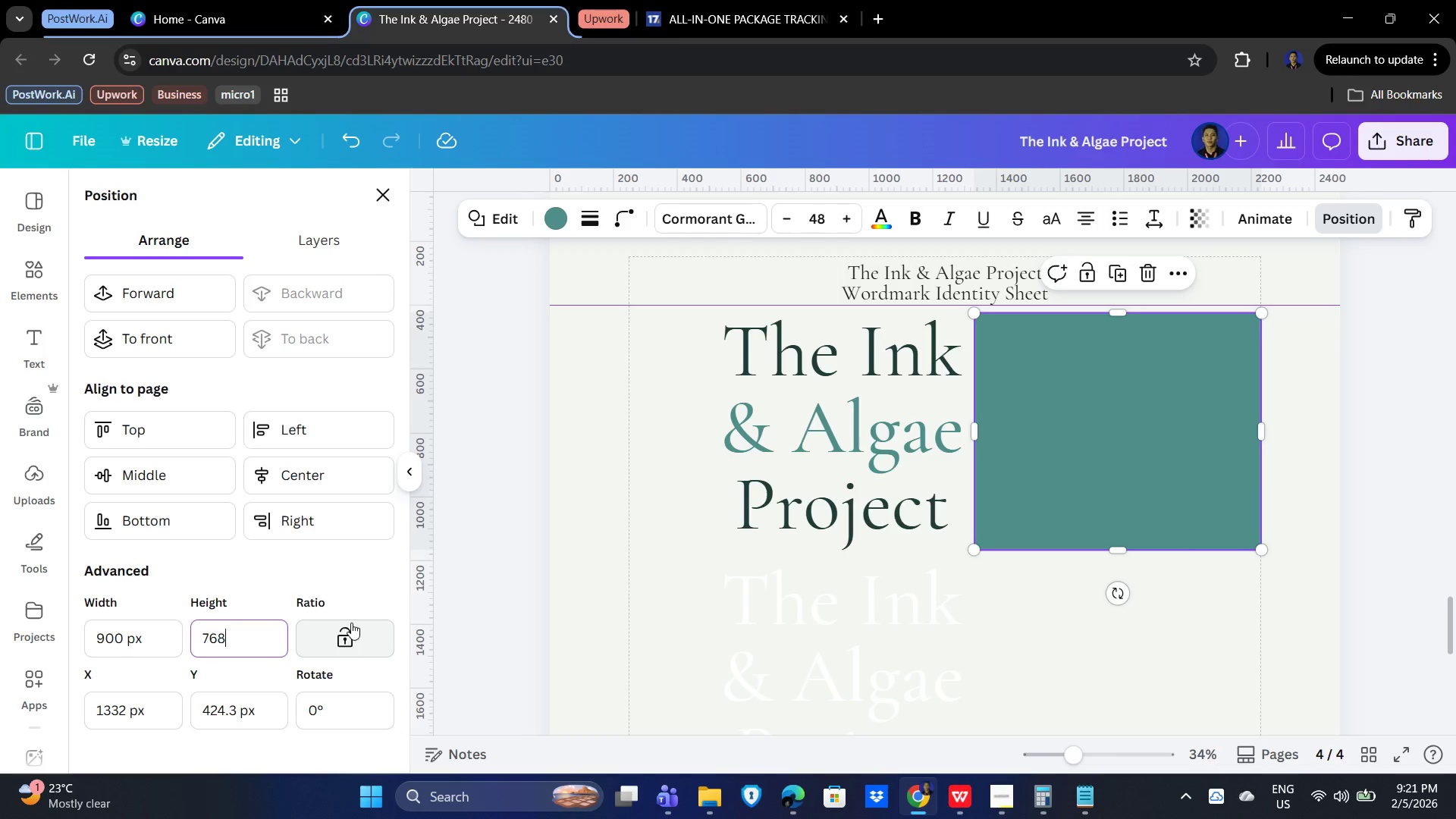 
key(Numpad8)
 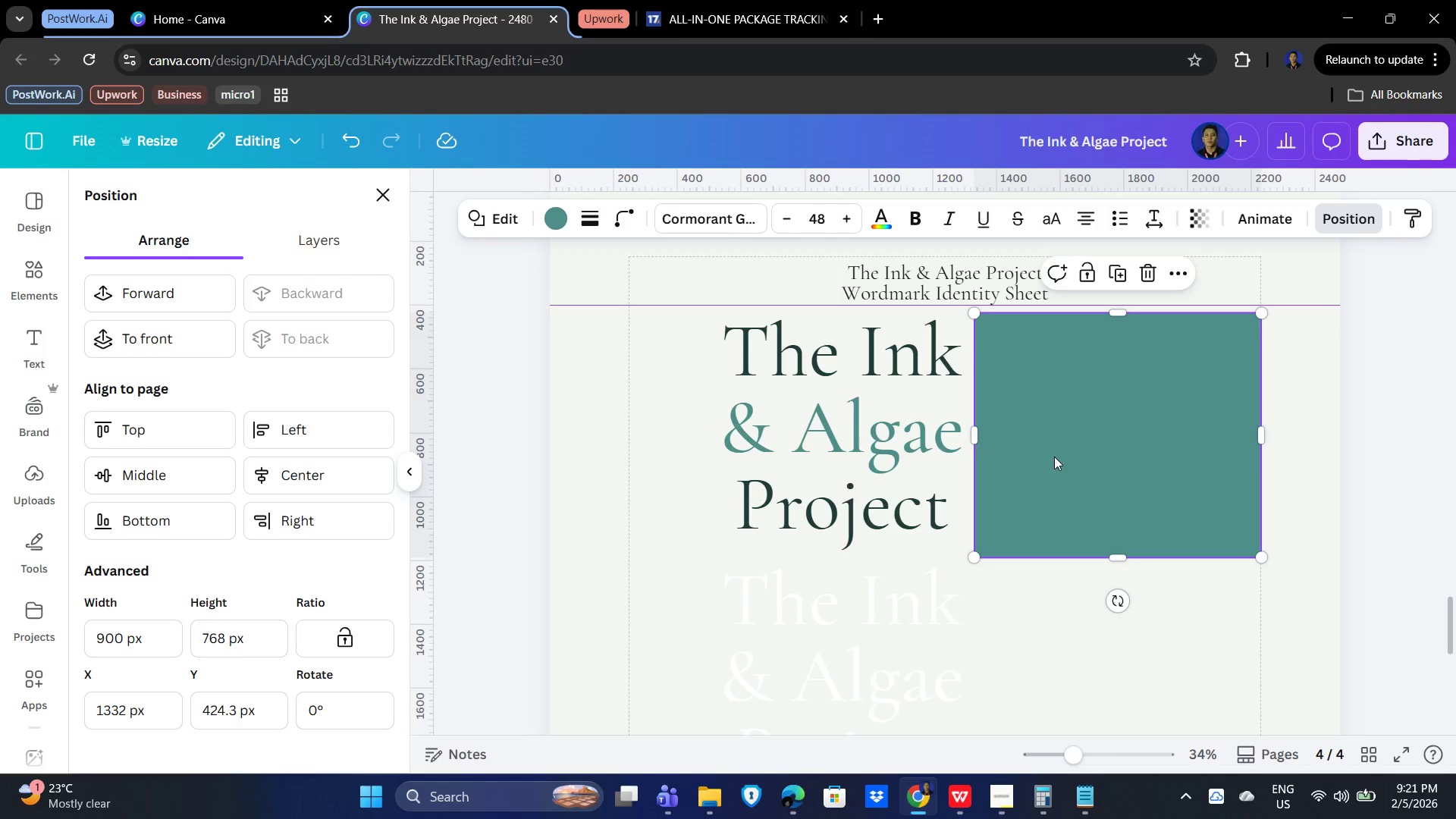 
left_click_drag(start_coordinate=[1112, 470], to_coordinate=[833, 472])
 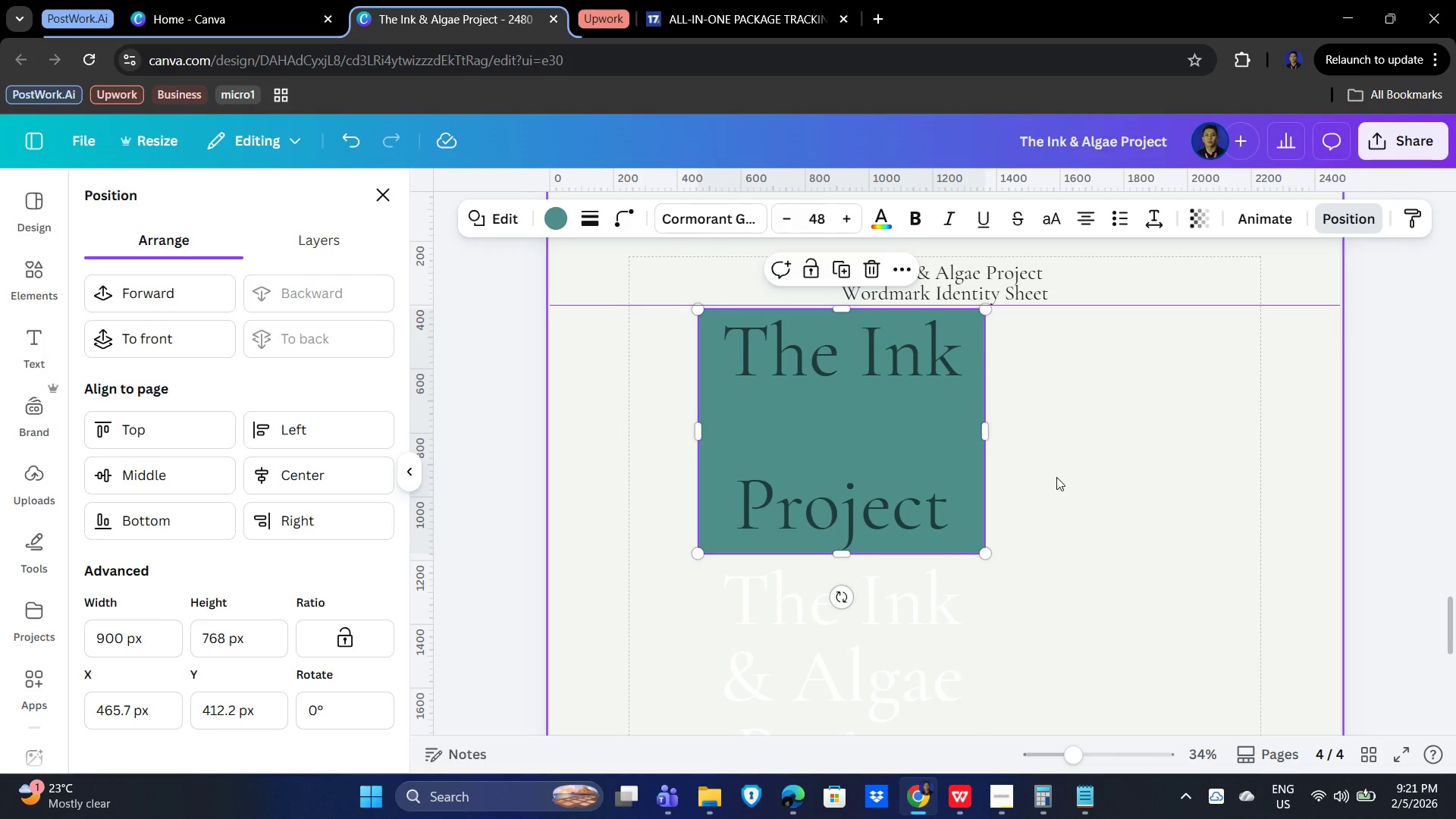 
left_click([1072, 475])
 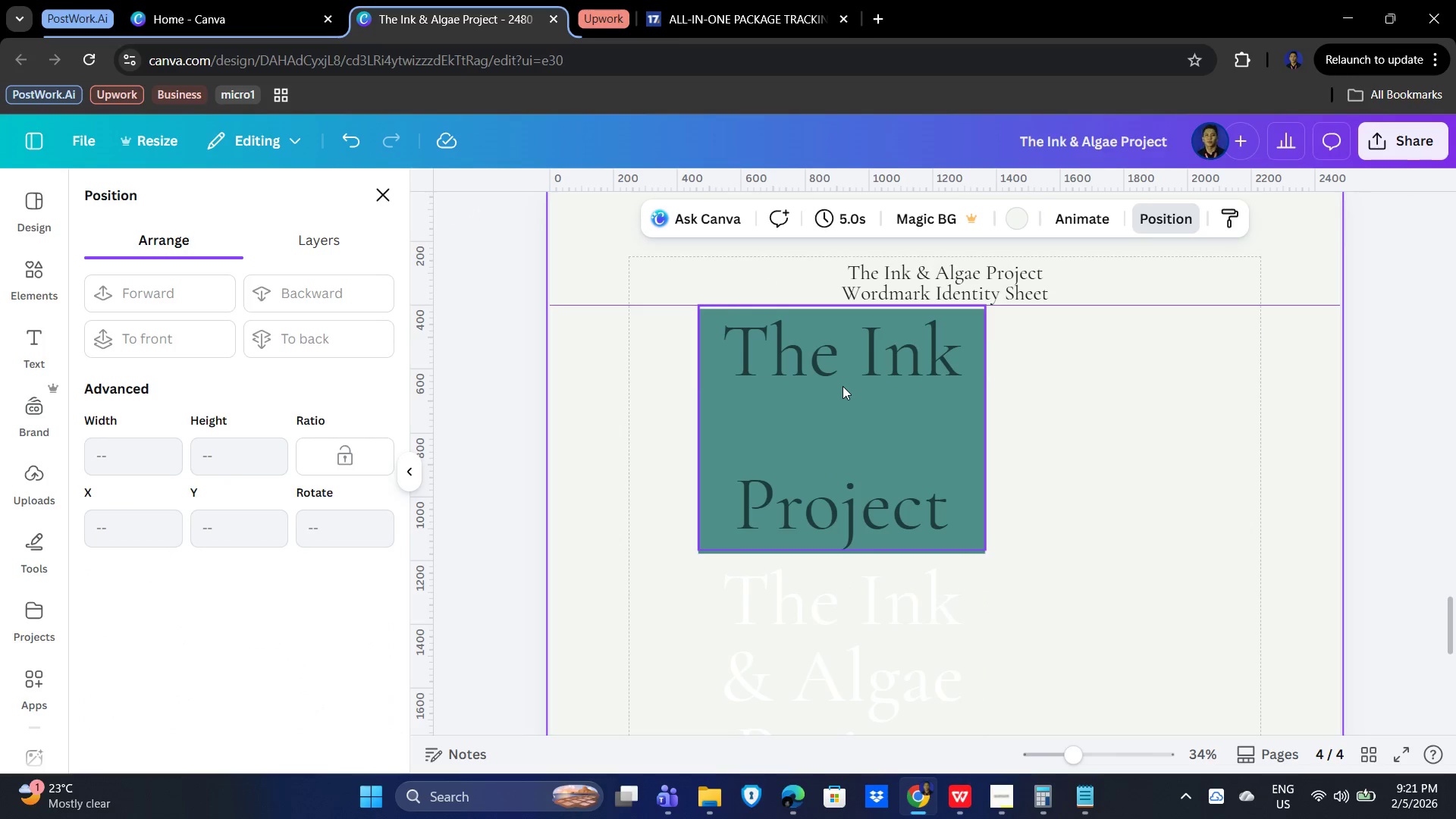 
left_click([858, 412])
 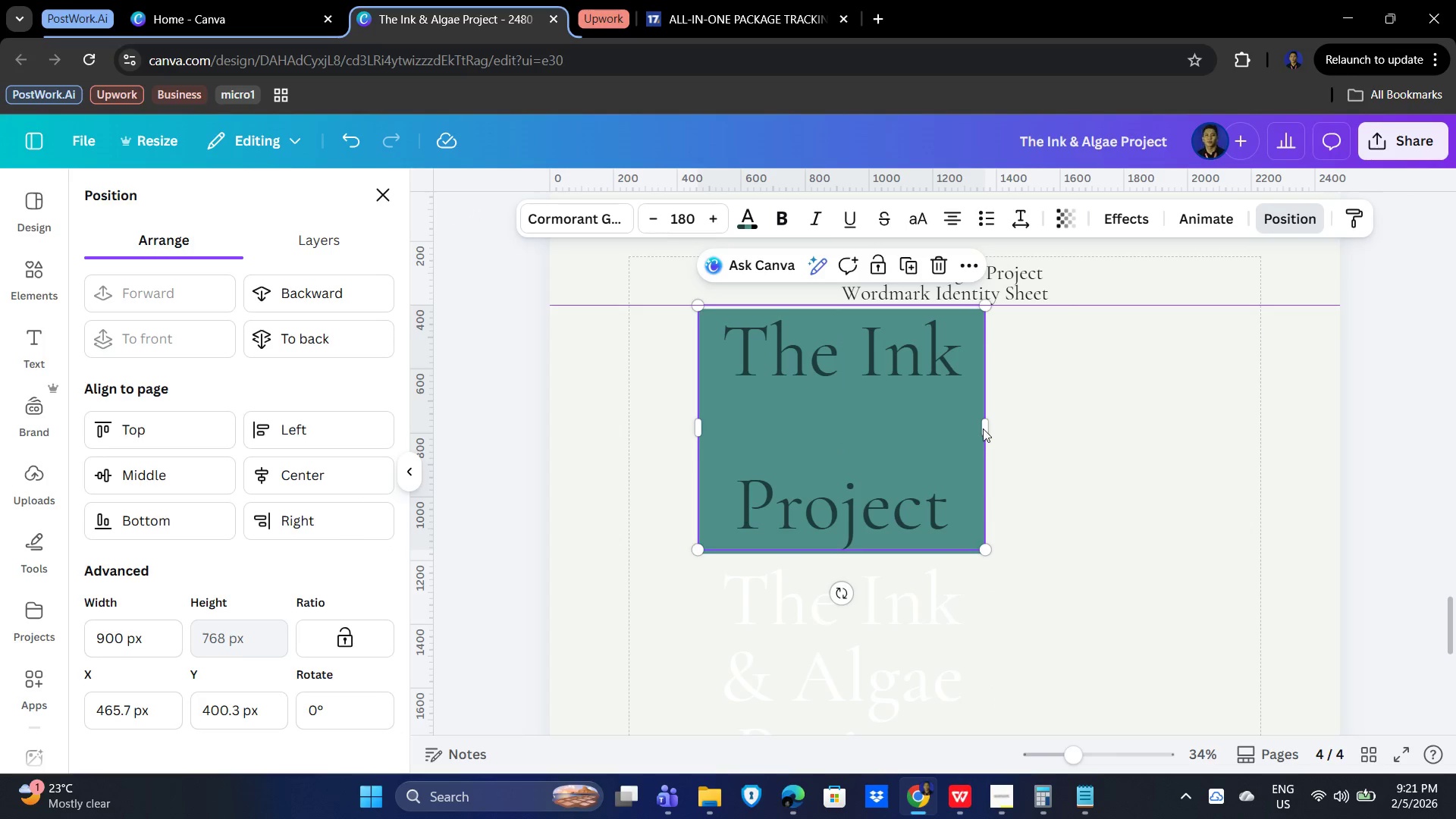 
wait(7.56)
 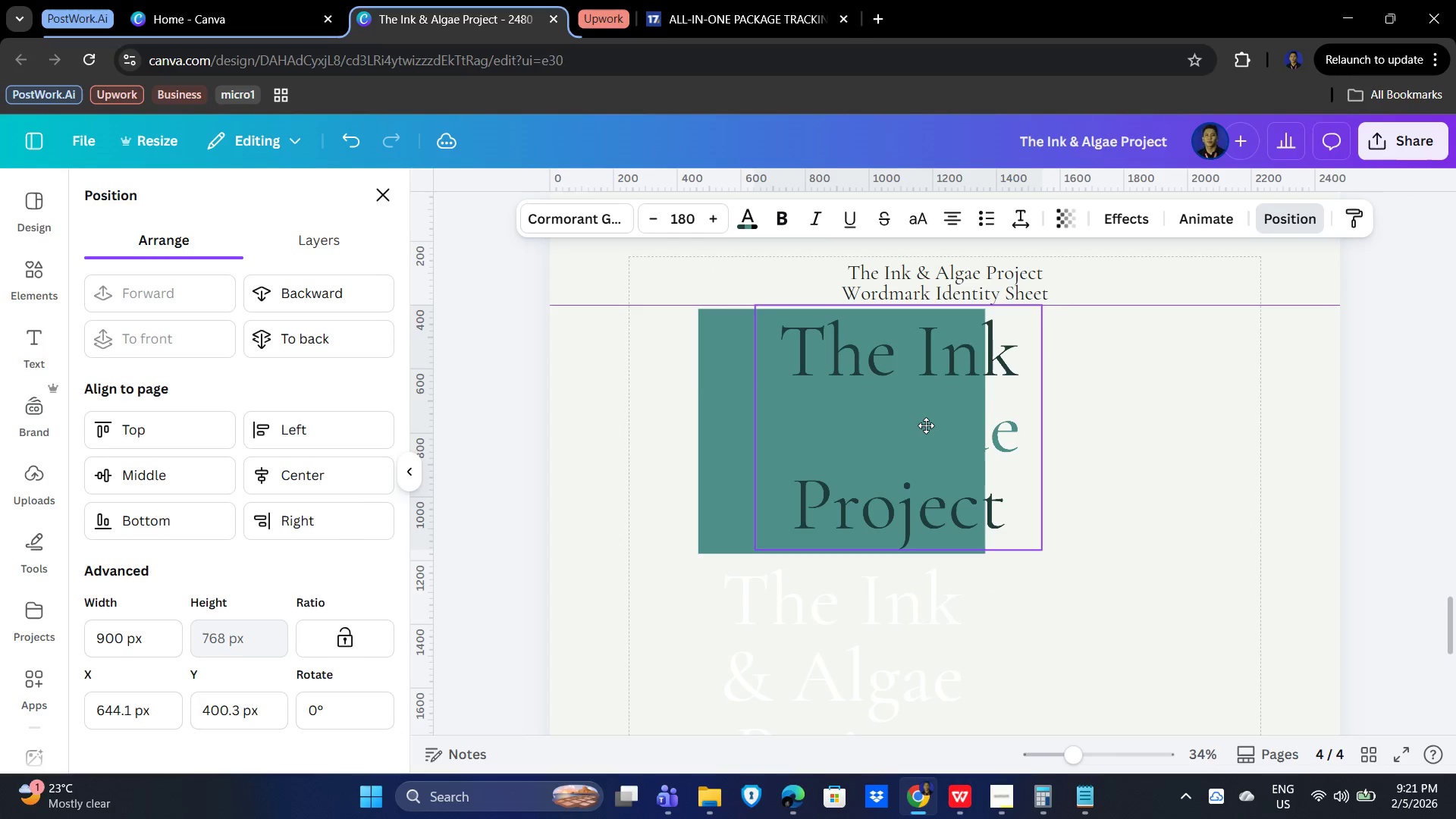 
left_click([1103, 387])
 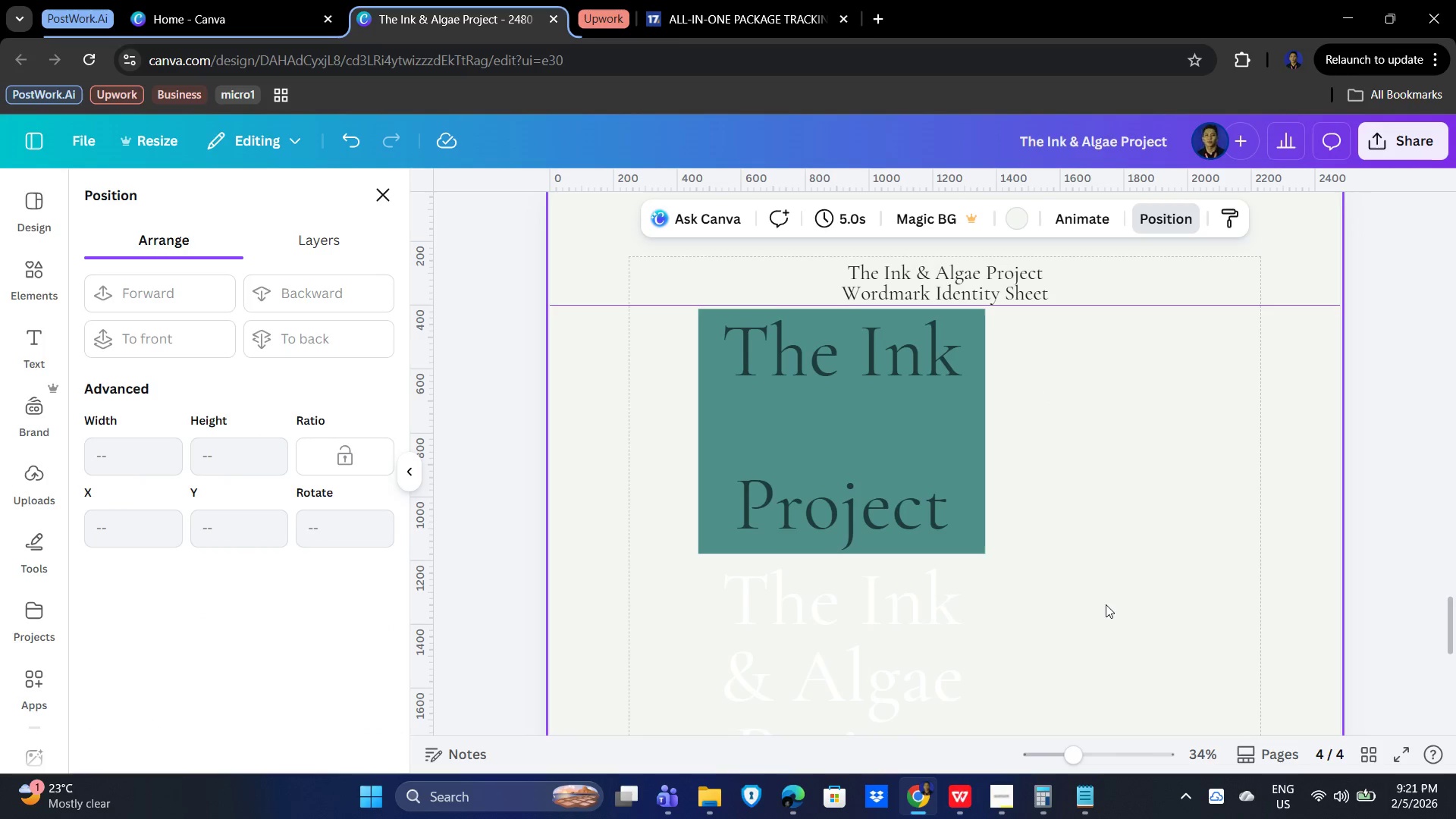 
scroll: coordinate [1123, 602], scroll_direction: down, amount: 2.0
 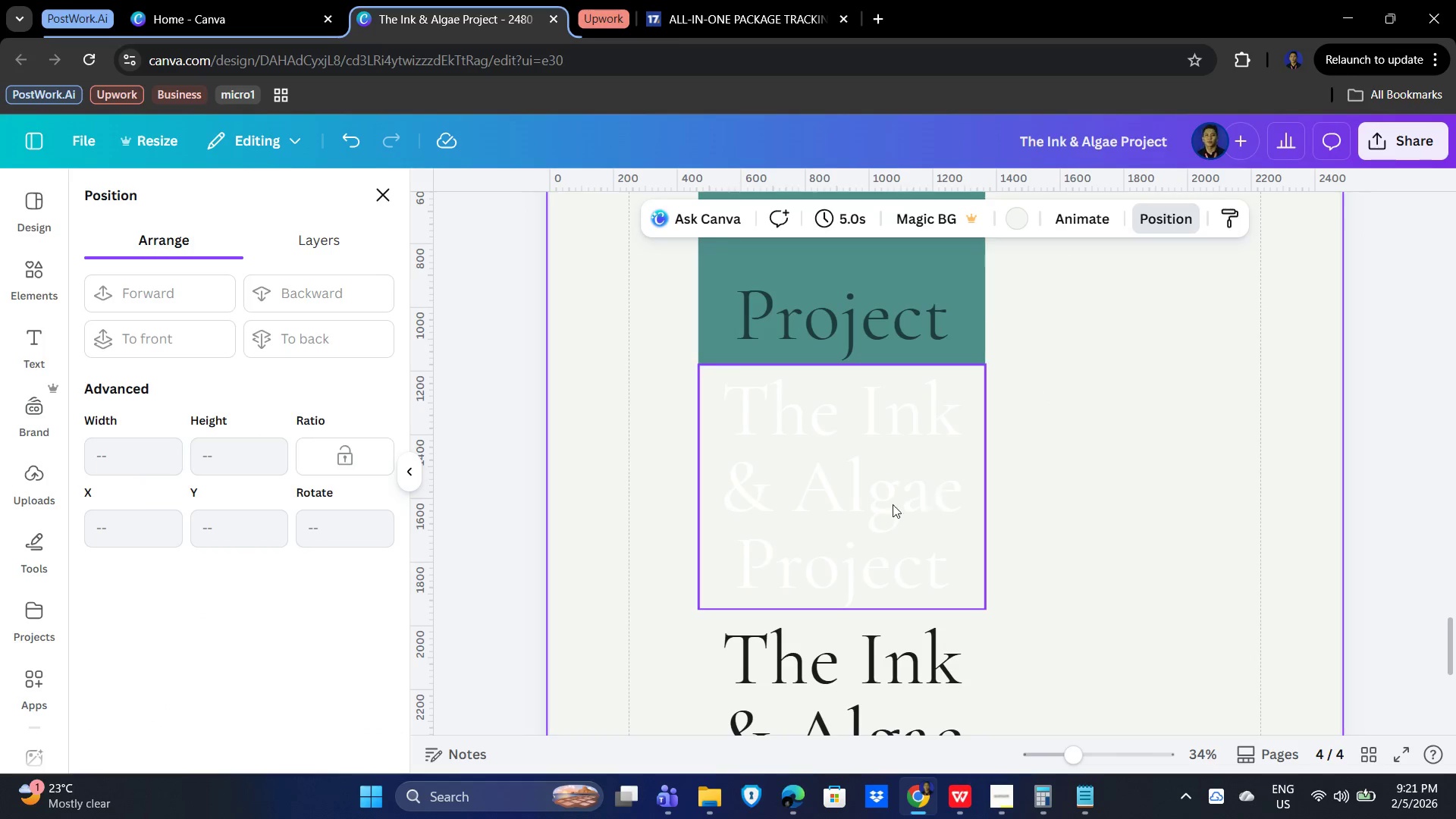 
left_click([878, 507])
 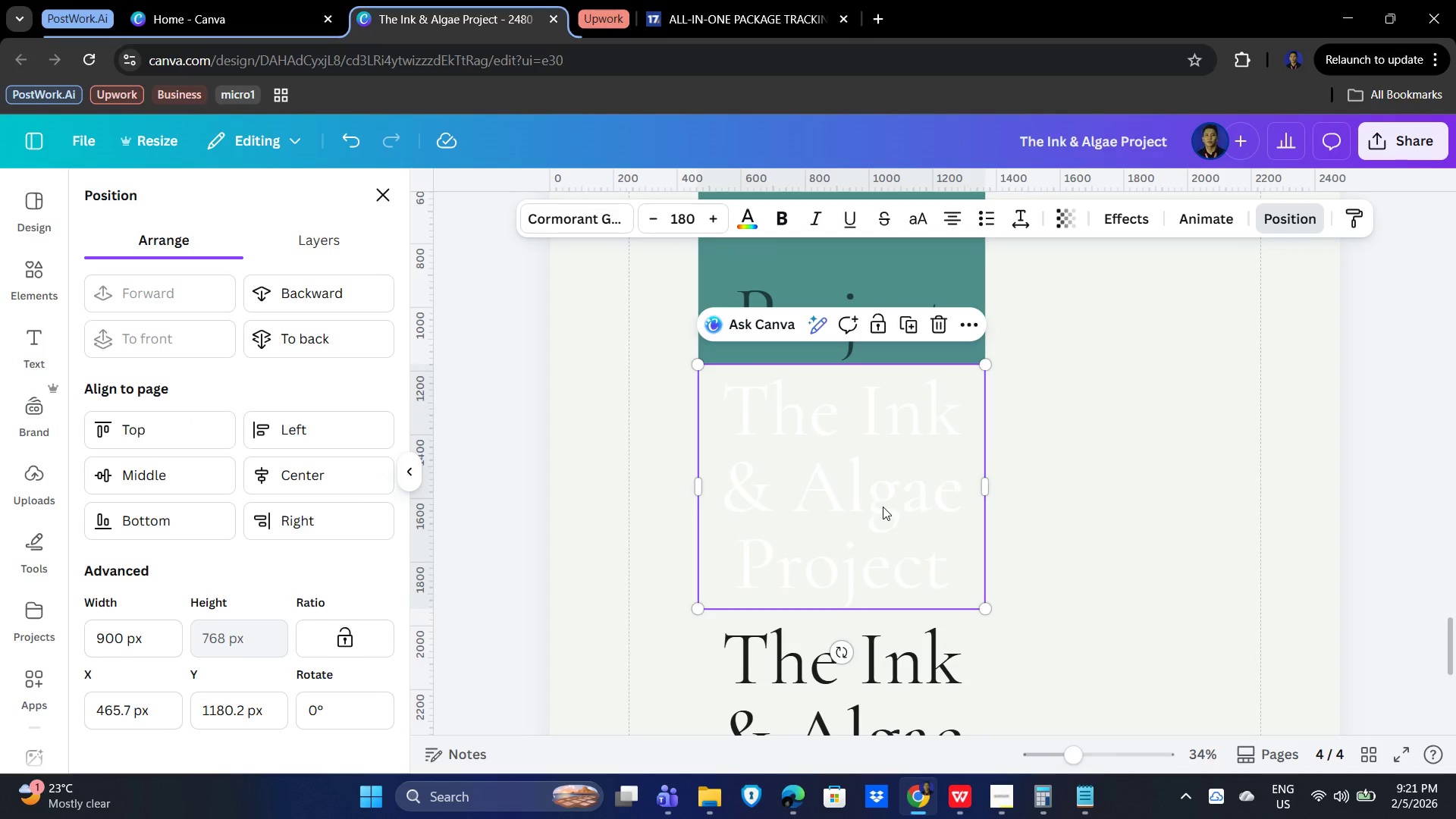 
left_click([1193, 422])
 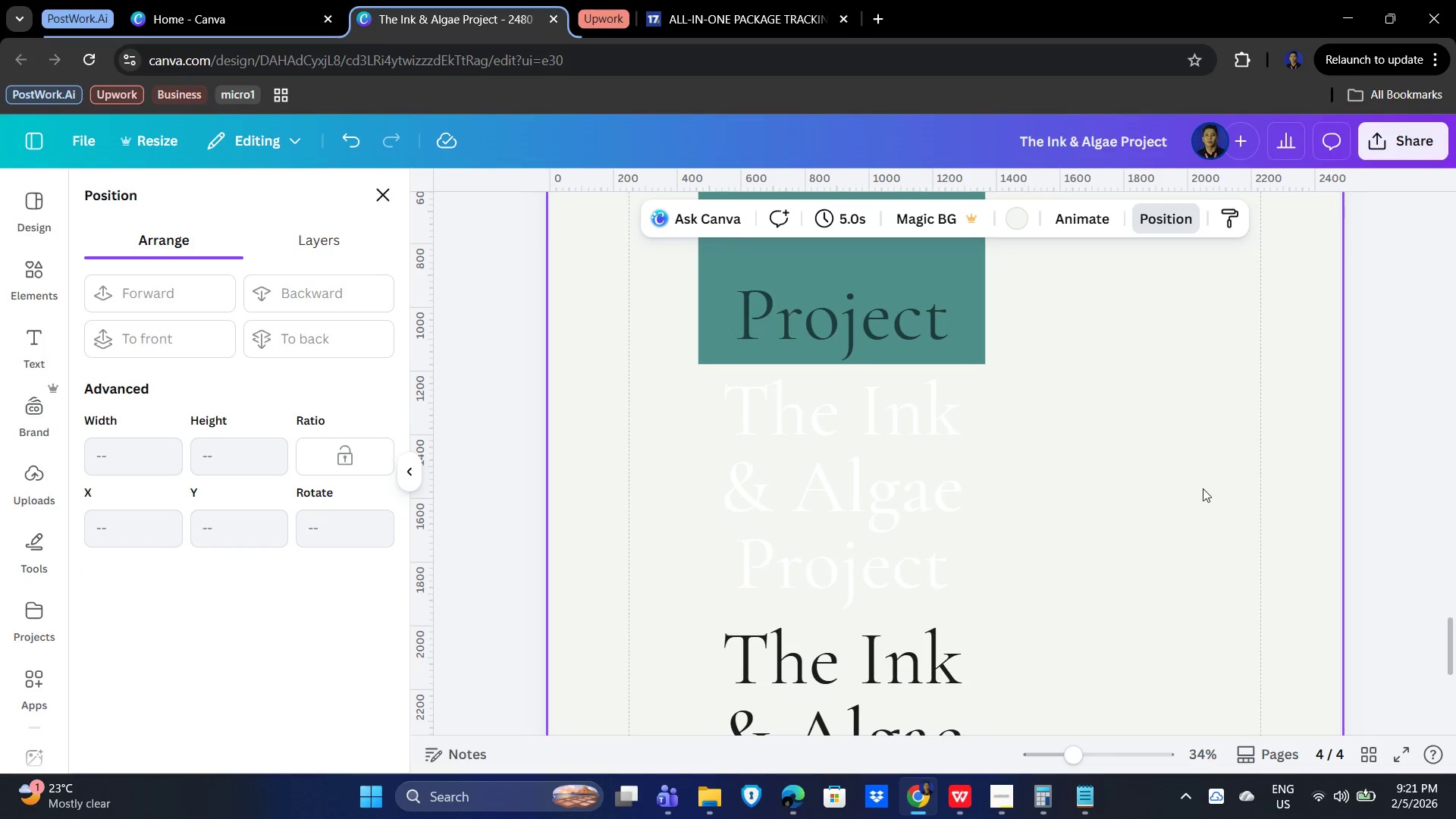 
scroll: coordinate [1203, 490], scroll_direction: up, amount: 2.0
 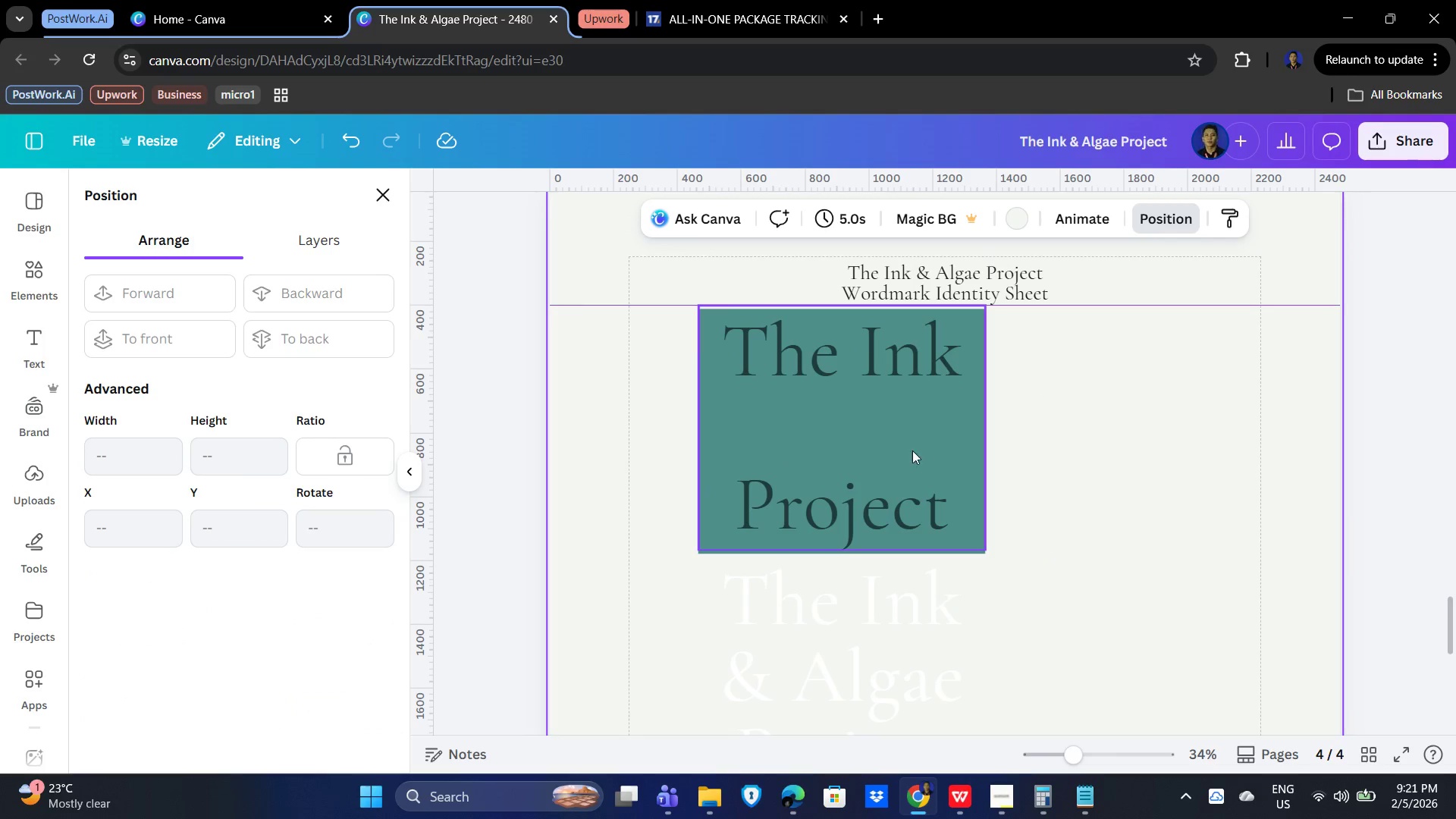 
left_click([872, 438])
 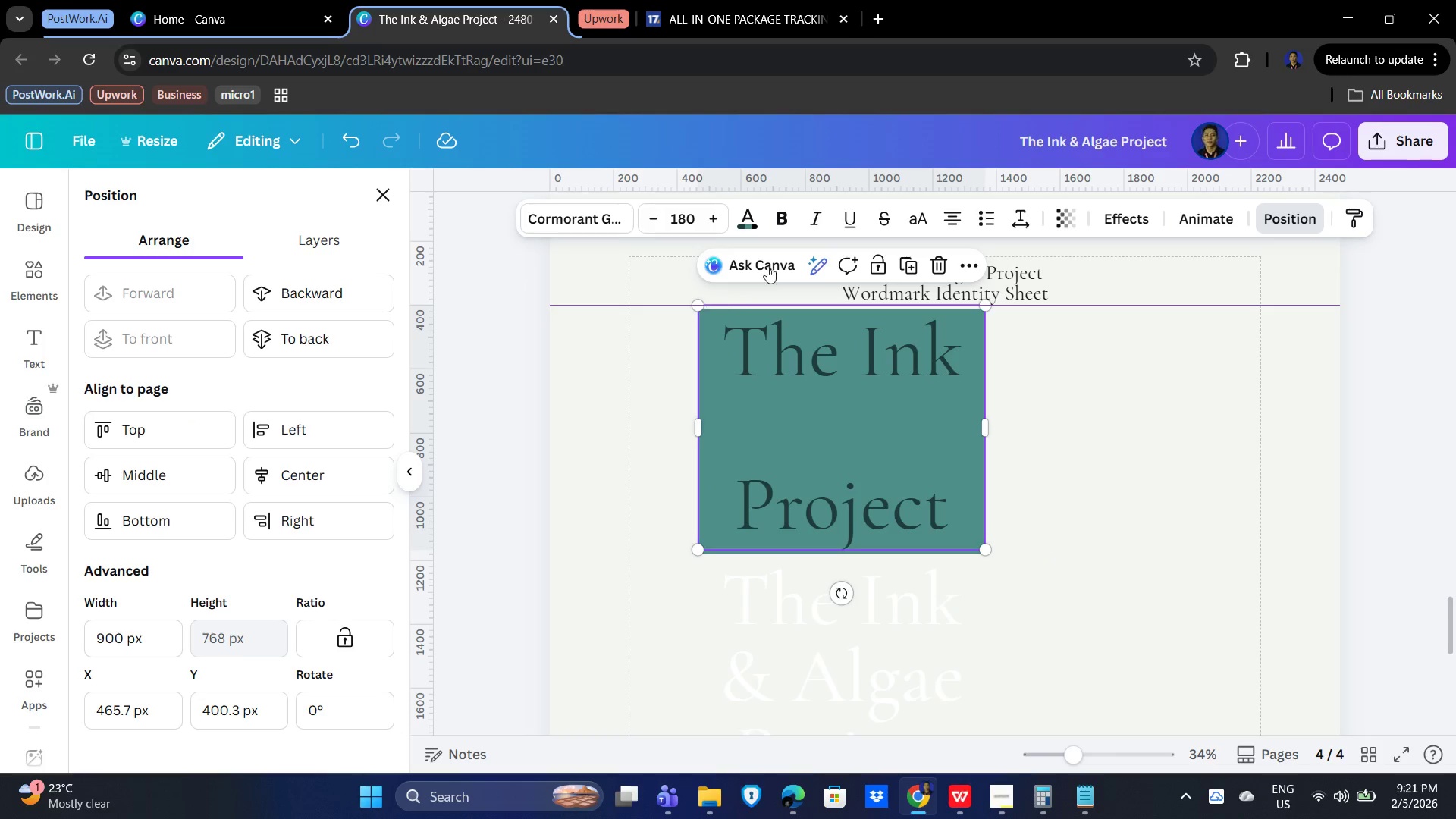 
scroll: coordinate [1191, 448], scroll_direction: up, amount: 2.0
 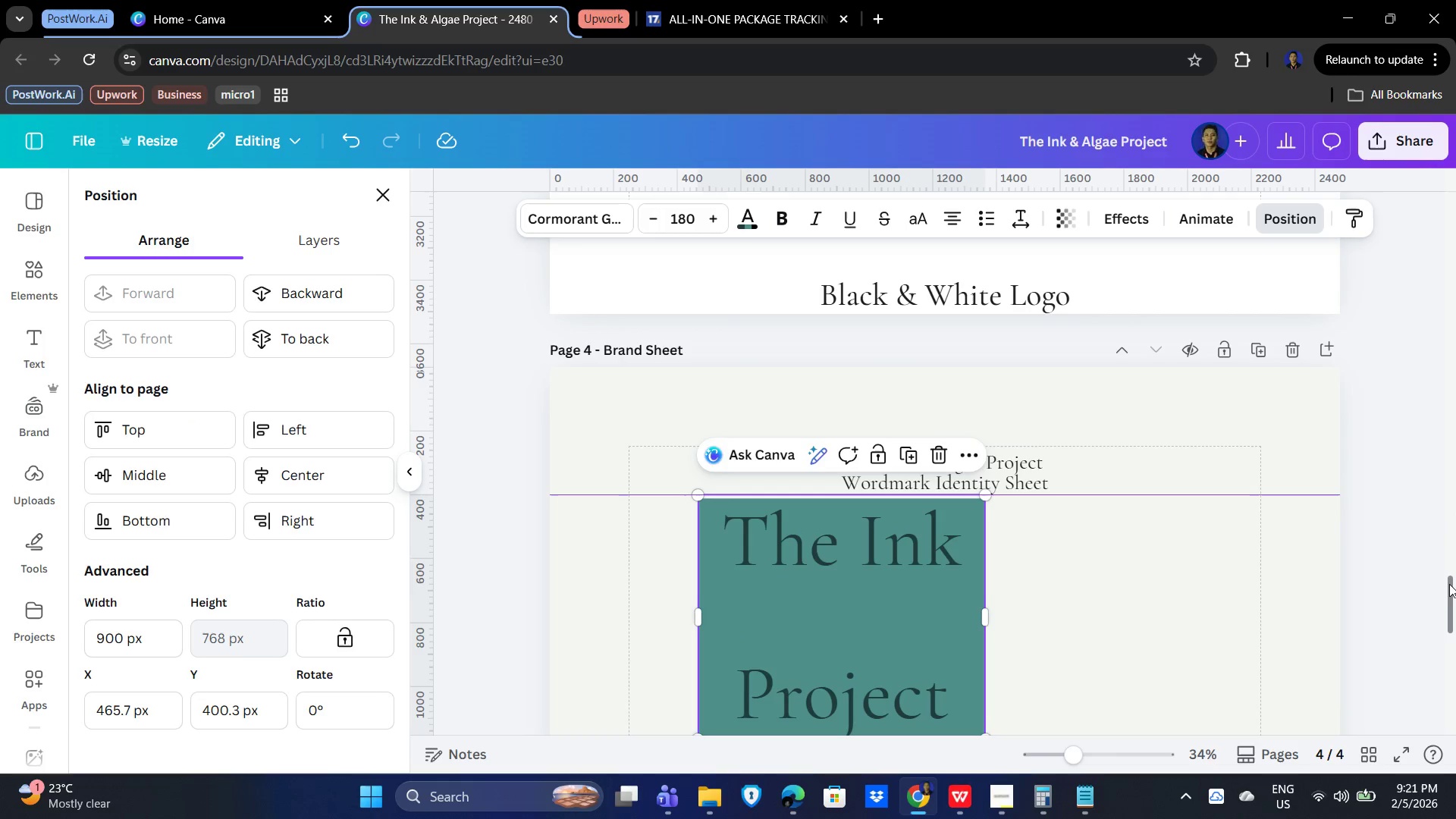 
left_click_drag(start_coordinate=[1449, 585], to_coordinate=[1455, 598])
 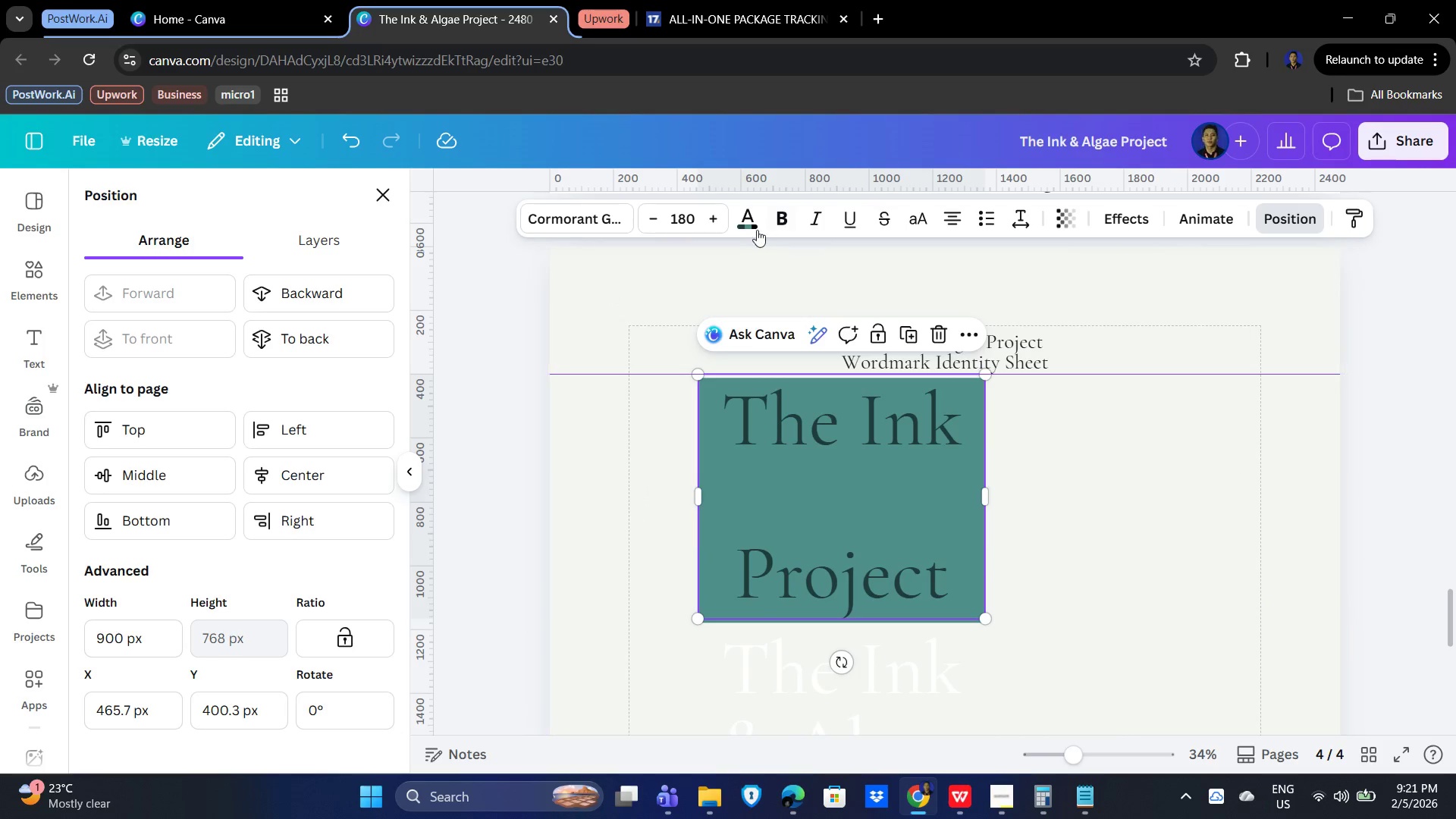 
left_click([747, 221])
 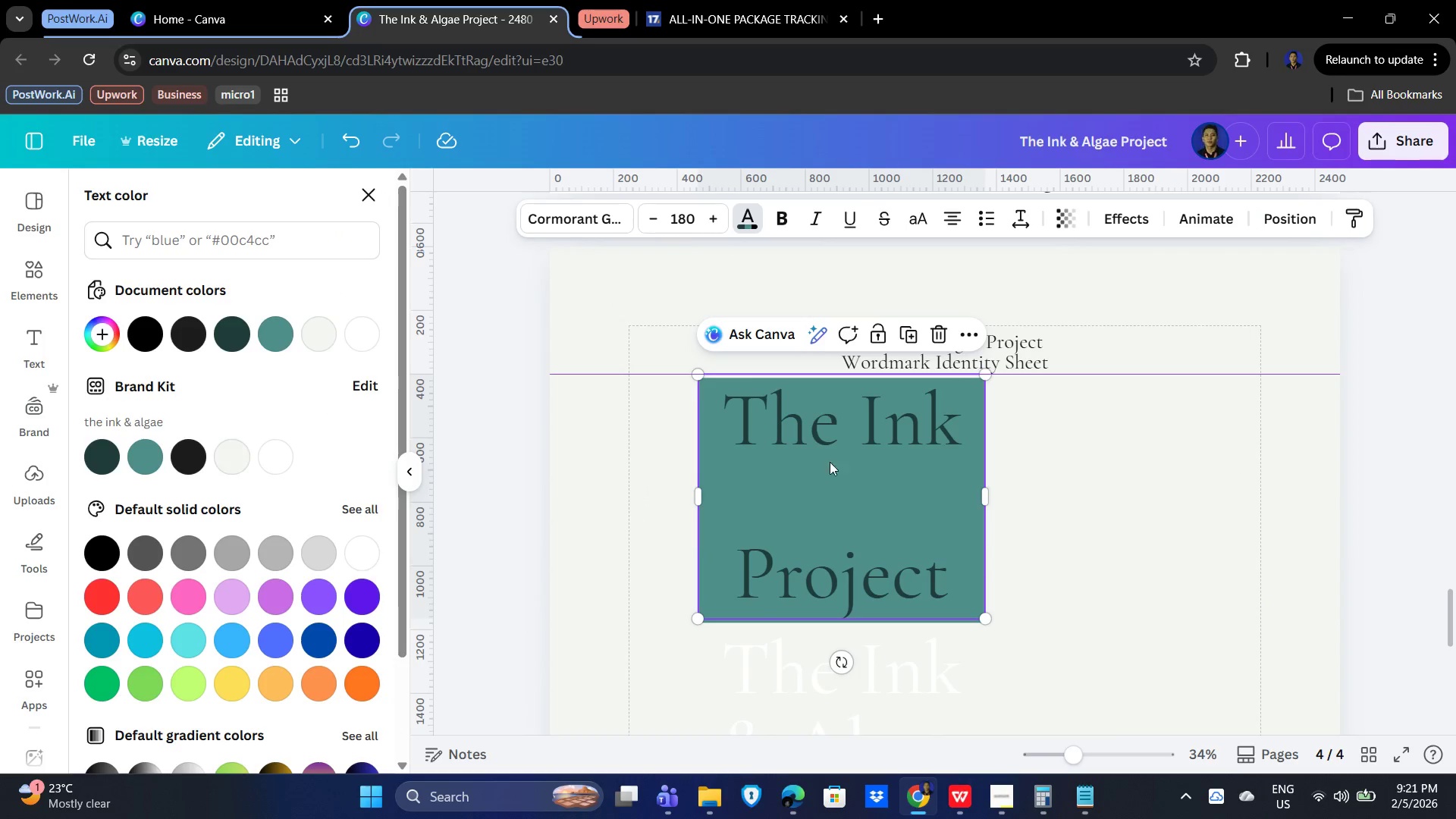 
left_click([1068, 504])
 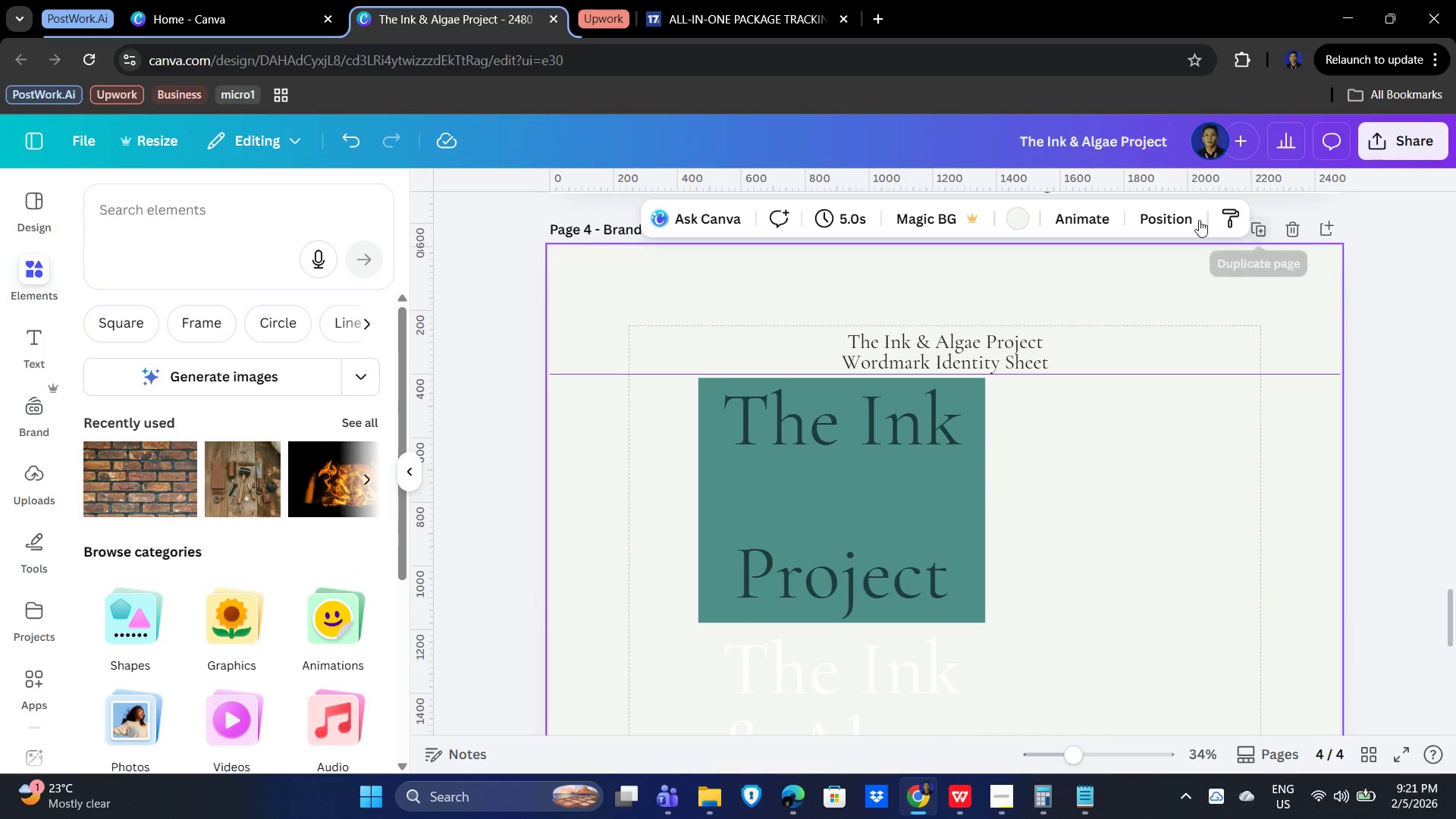 
left_click([1158, 212])
 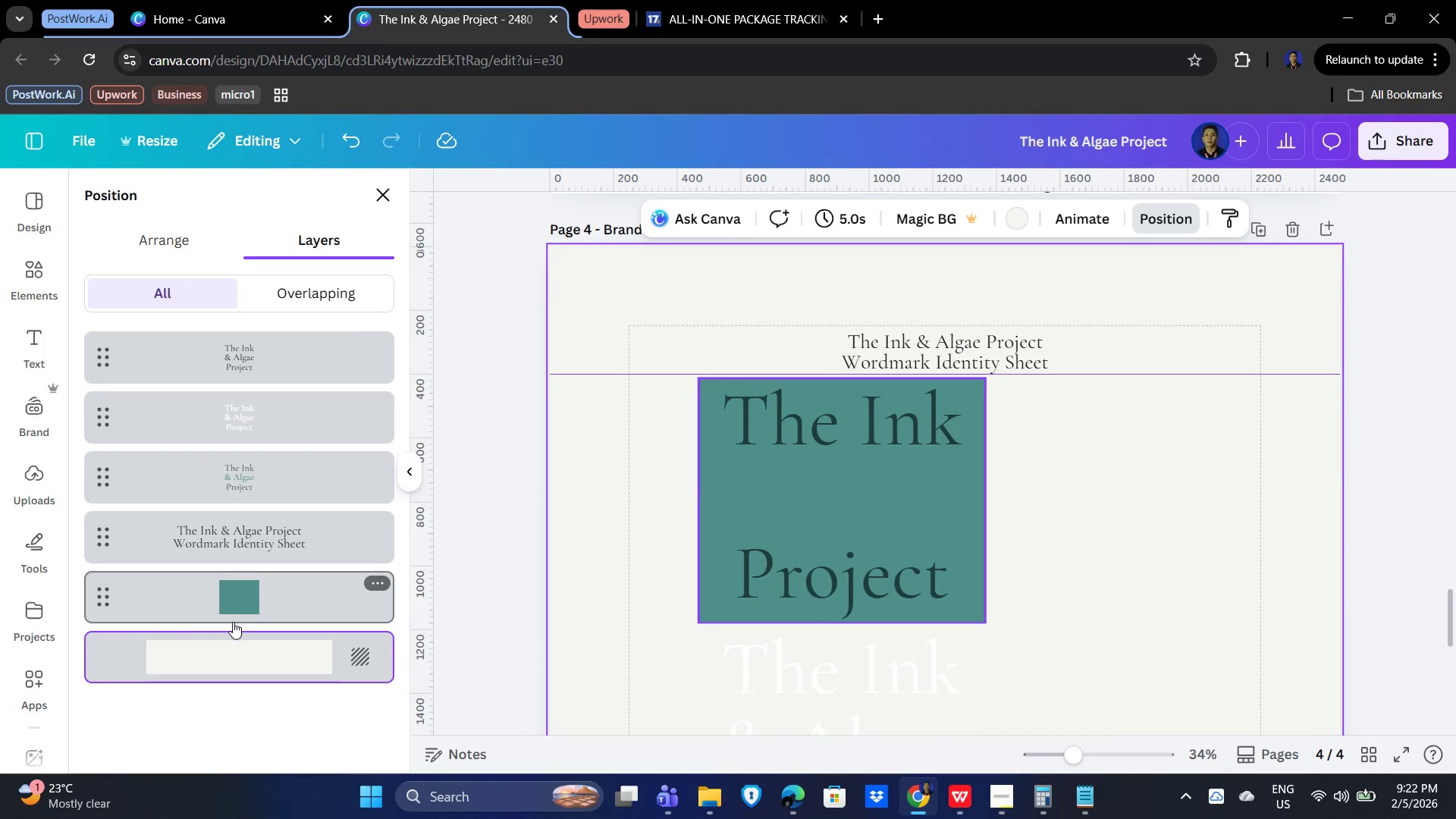 
left_click([234, 600])
 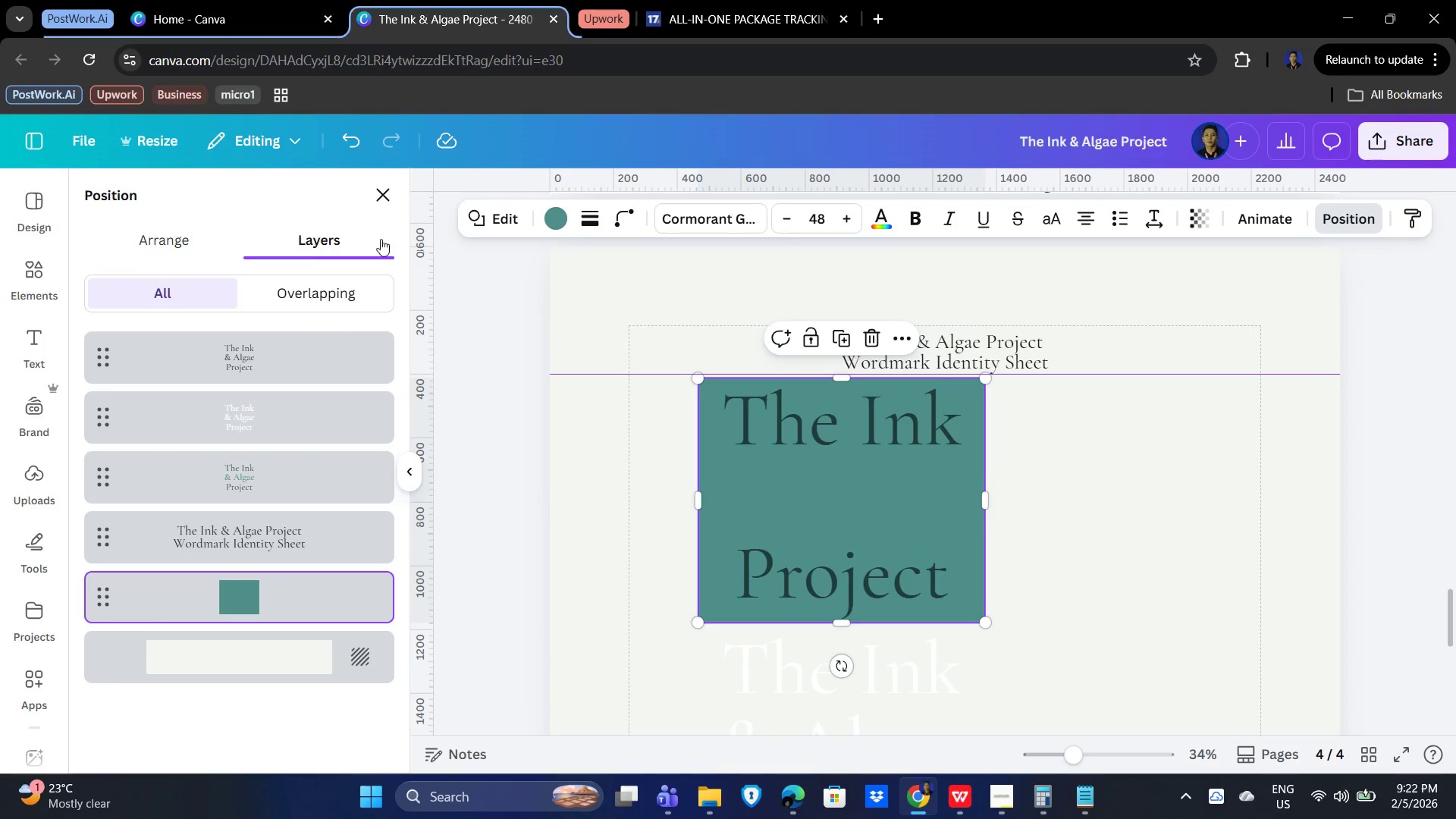 
left_click([559, 218])
 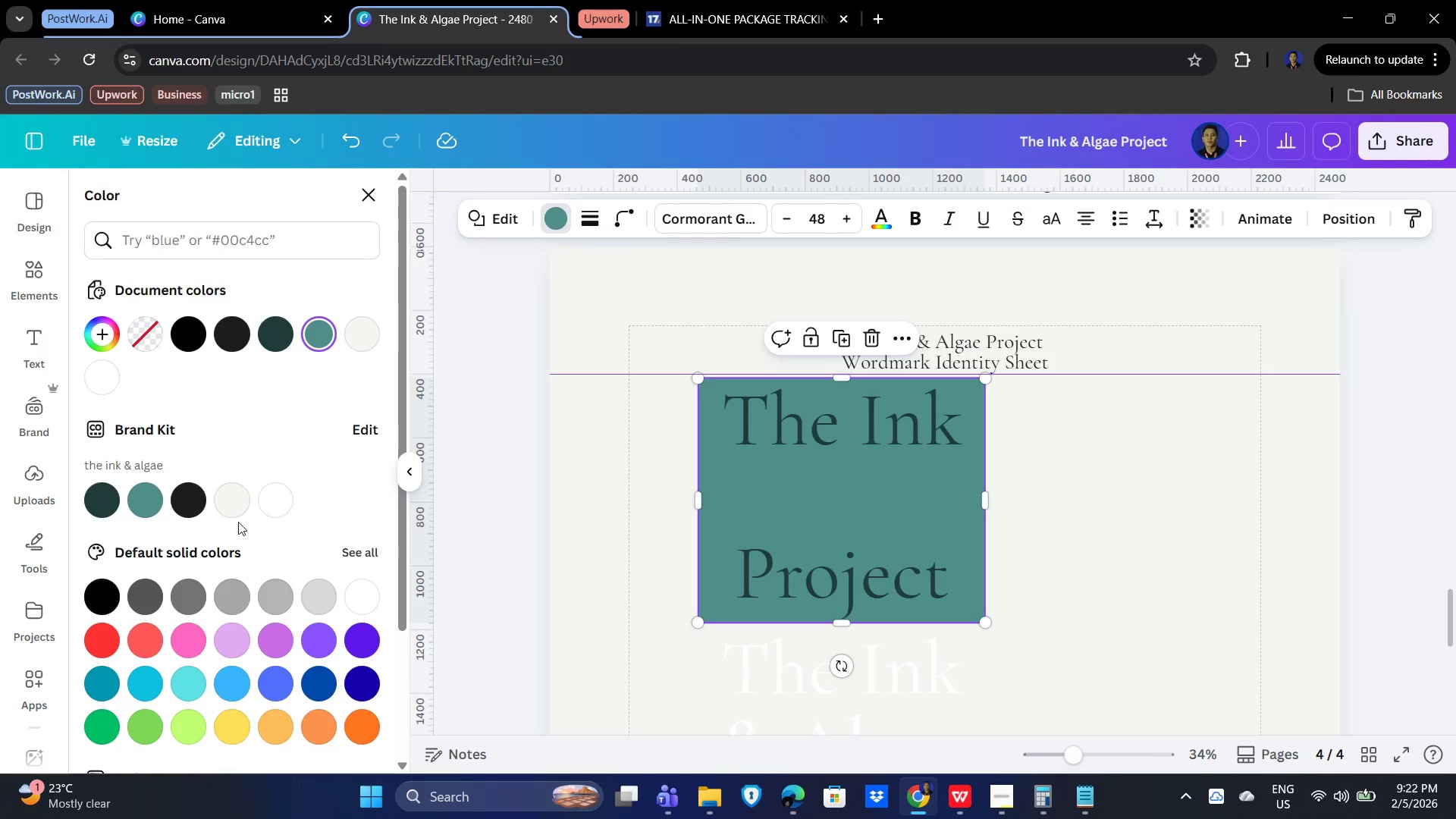 
left_click([231, 507])
 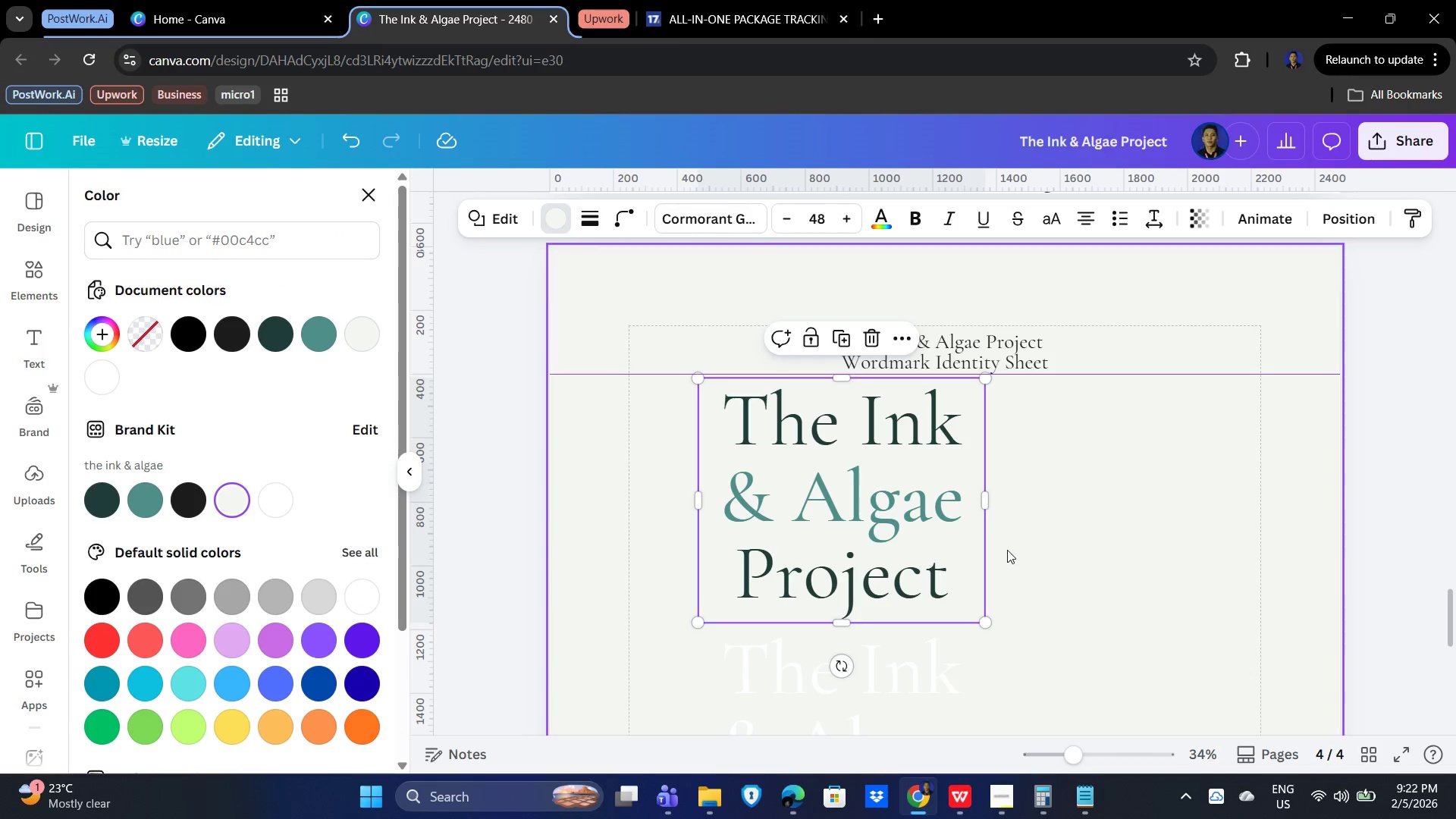 
left_click([996, 536])
 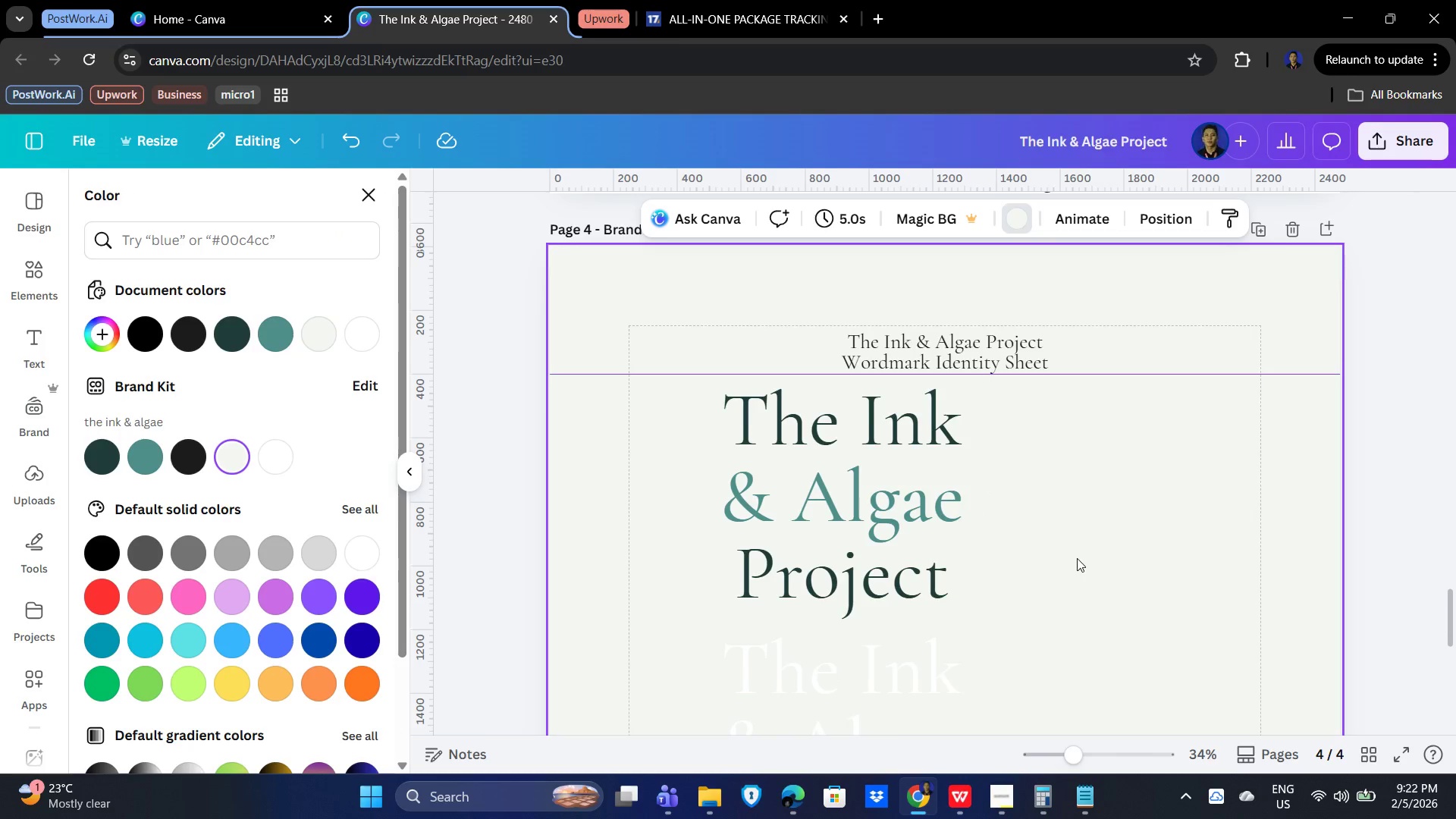 
scroll: coordinate [1077, 558], scroll_direction: down, amount: 3.0
 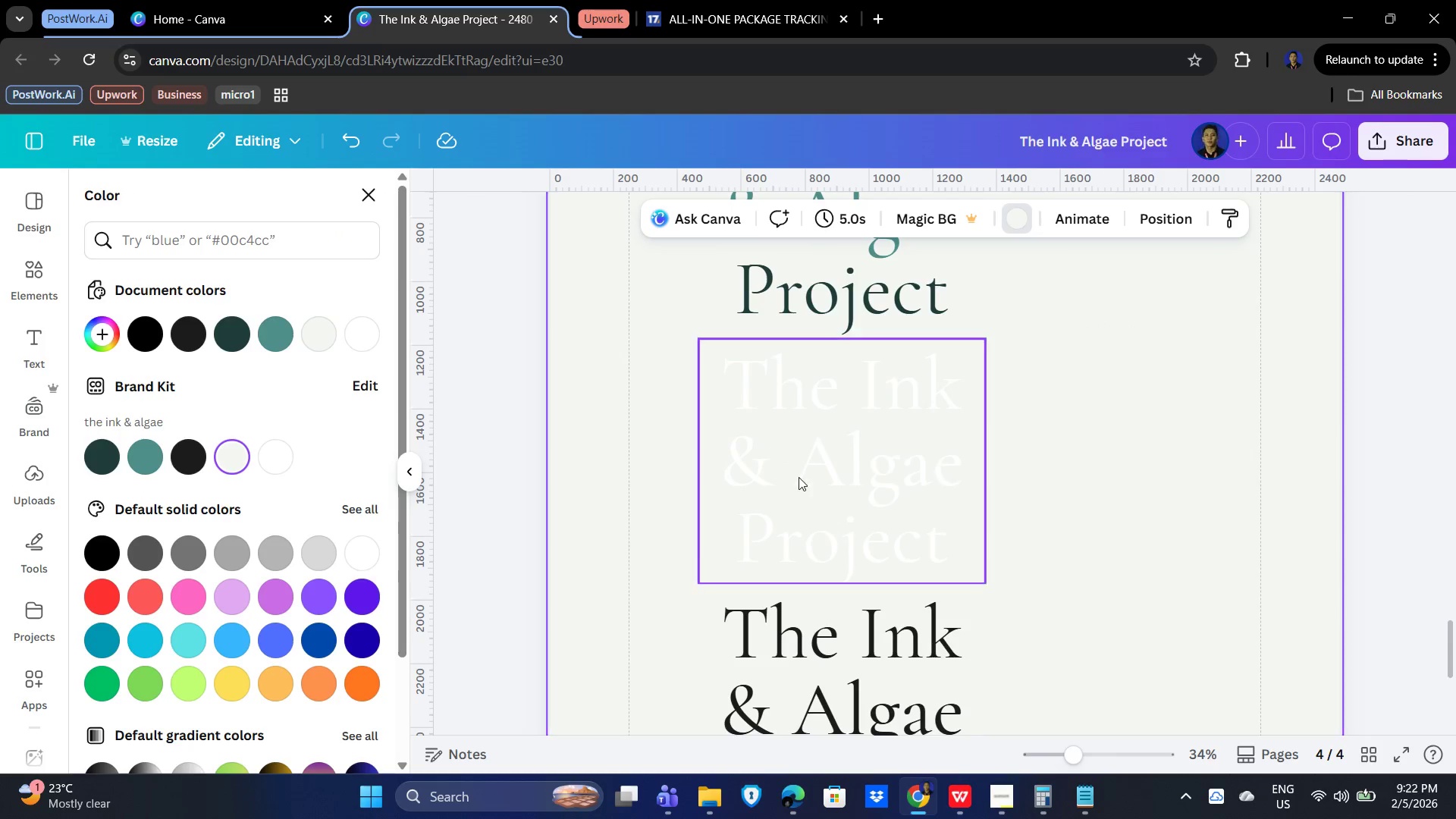 
left_click([788, 477])
 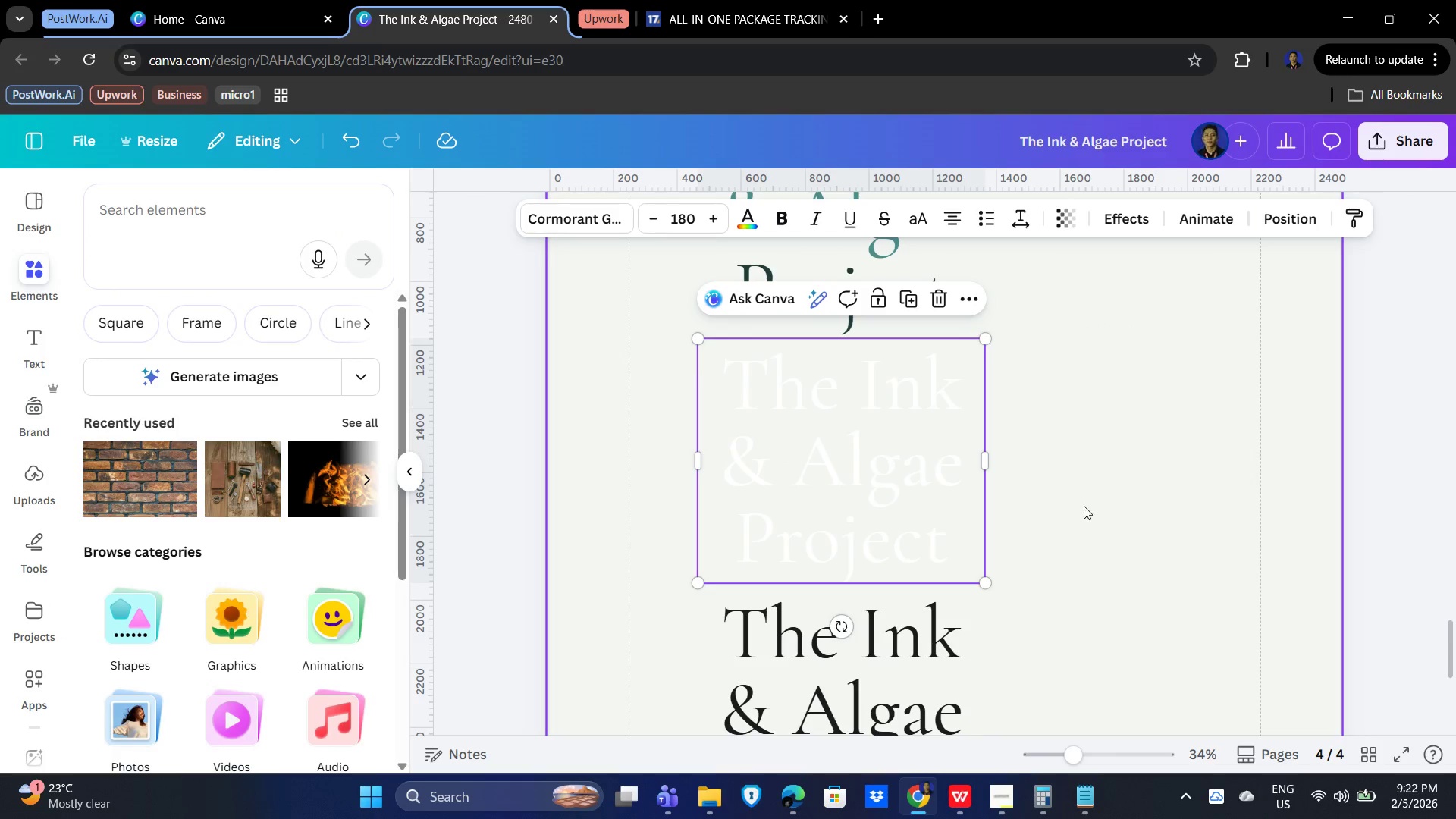 
scroll: coordinate [1142, 472], scroll_direction: up, amount: 24.0
 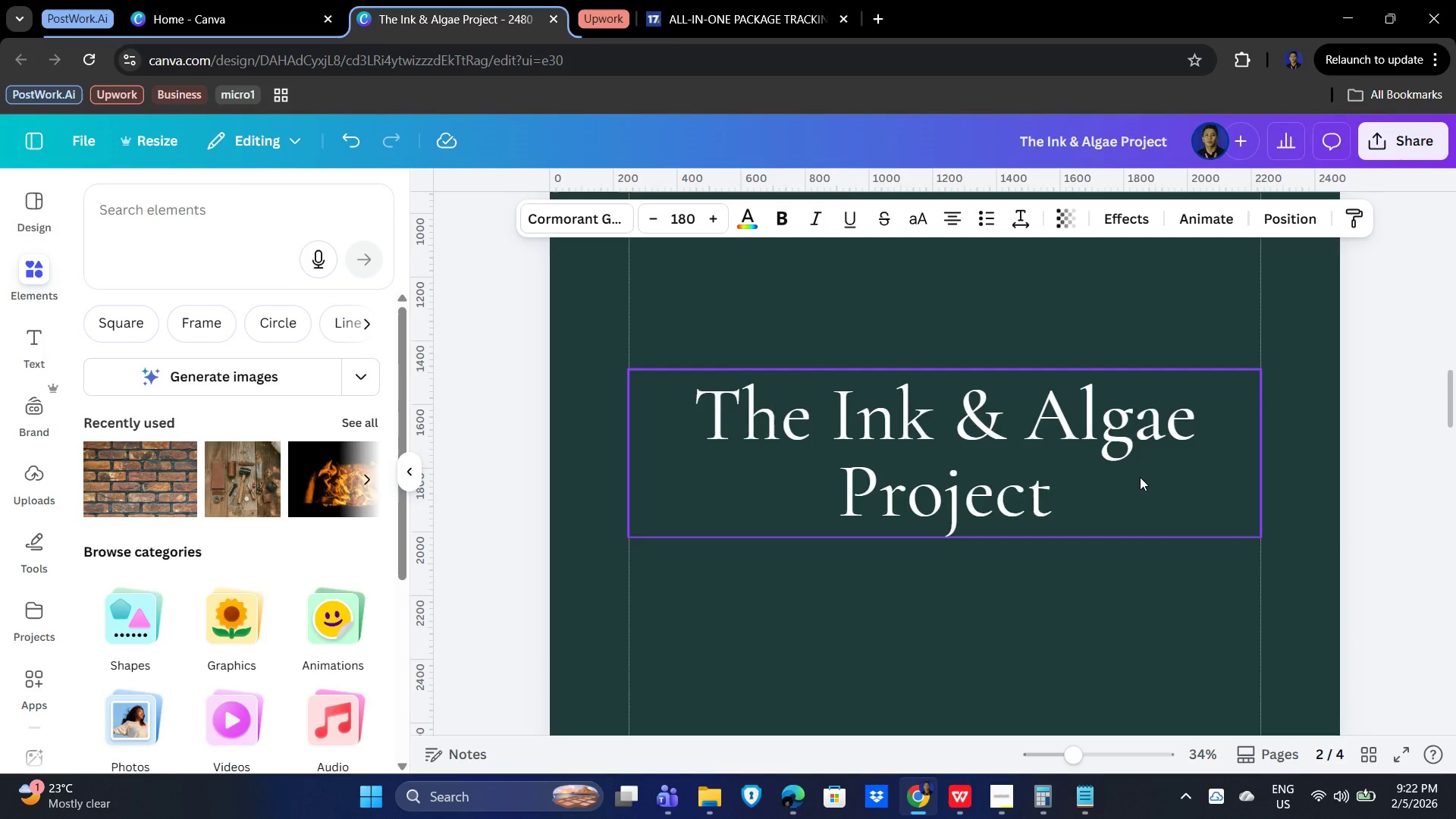 
scroll: coordinate [1138, 481], scroll_direction: down, amount: 11.0
 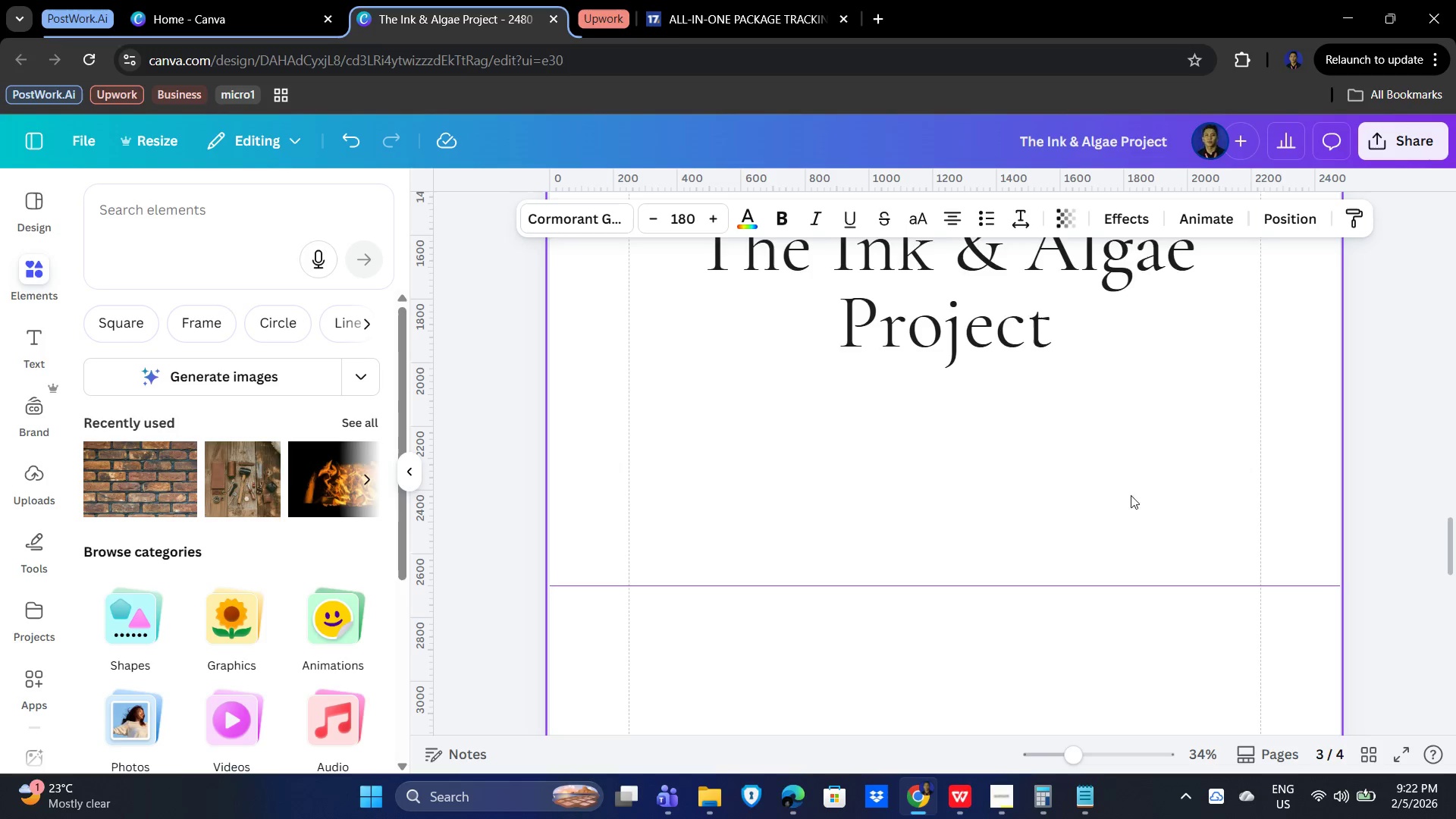 
left_click([1102, 516])
 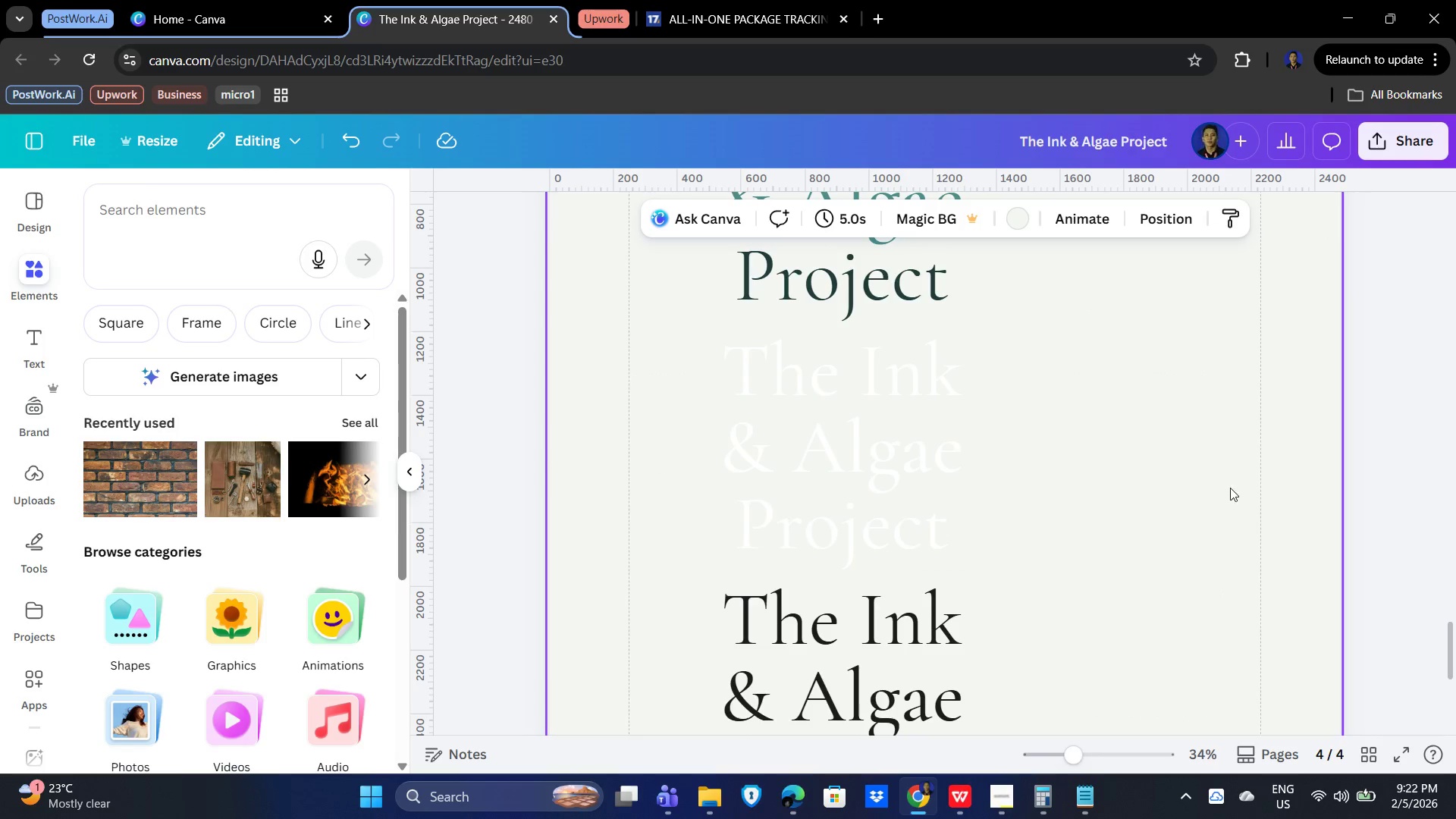 
scroll: coordinate [1147, 604], scroll_direction: down, amount: 10.0
 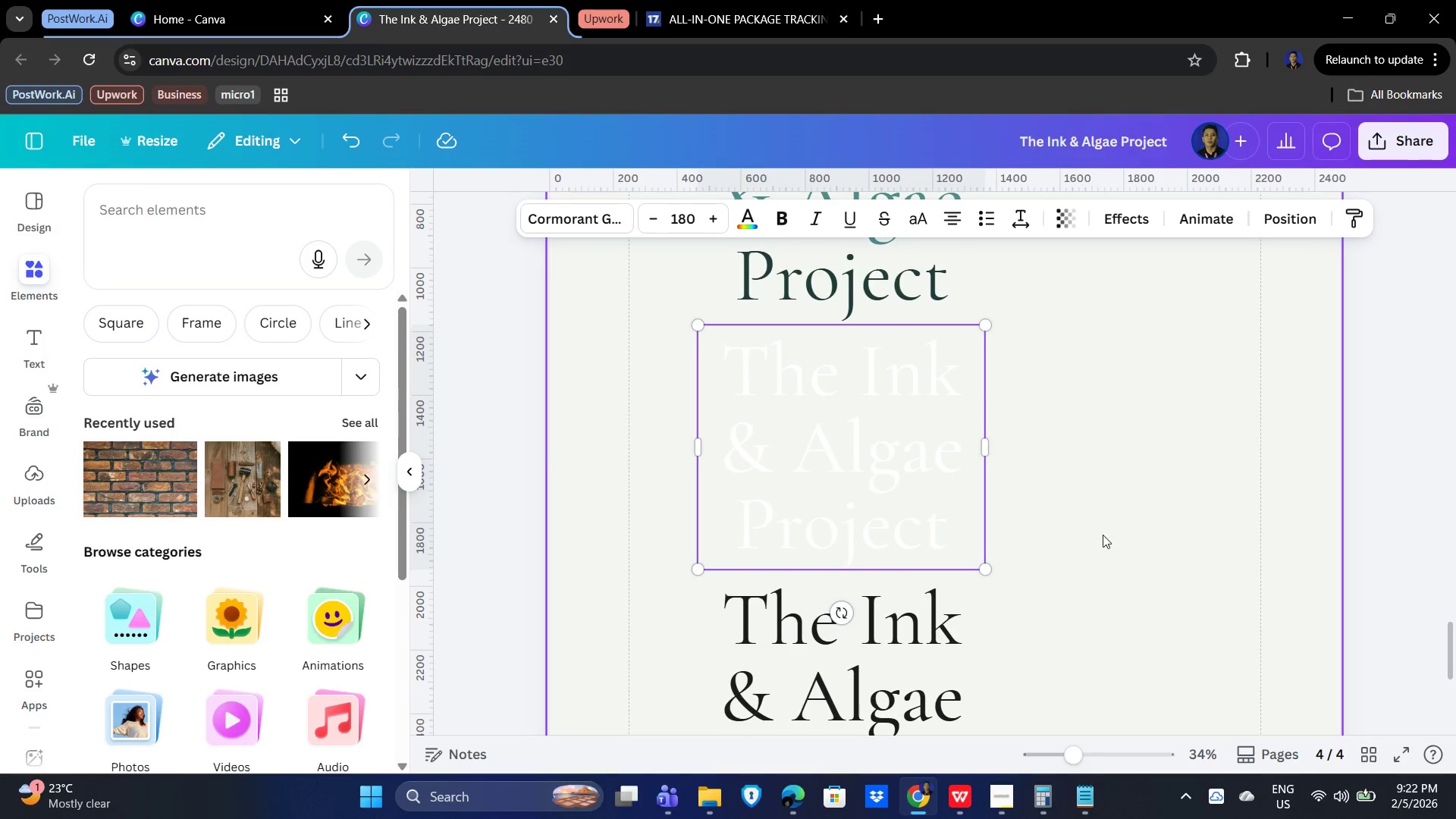 
scroll: coordinate [1232, 488], scroll_direction: up, amount: 2.0
 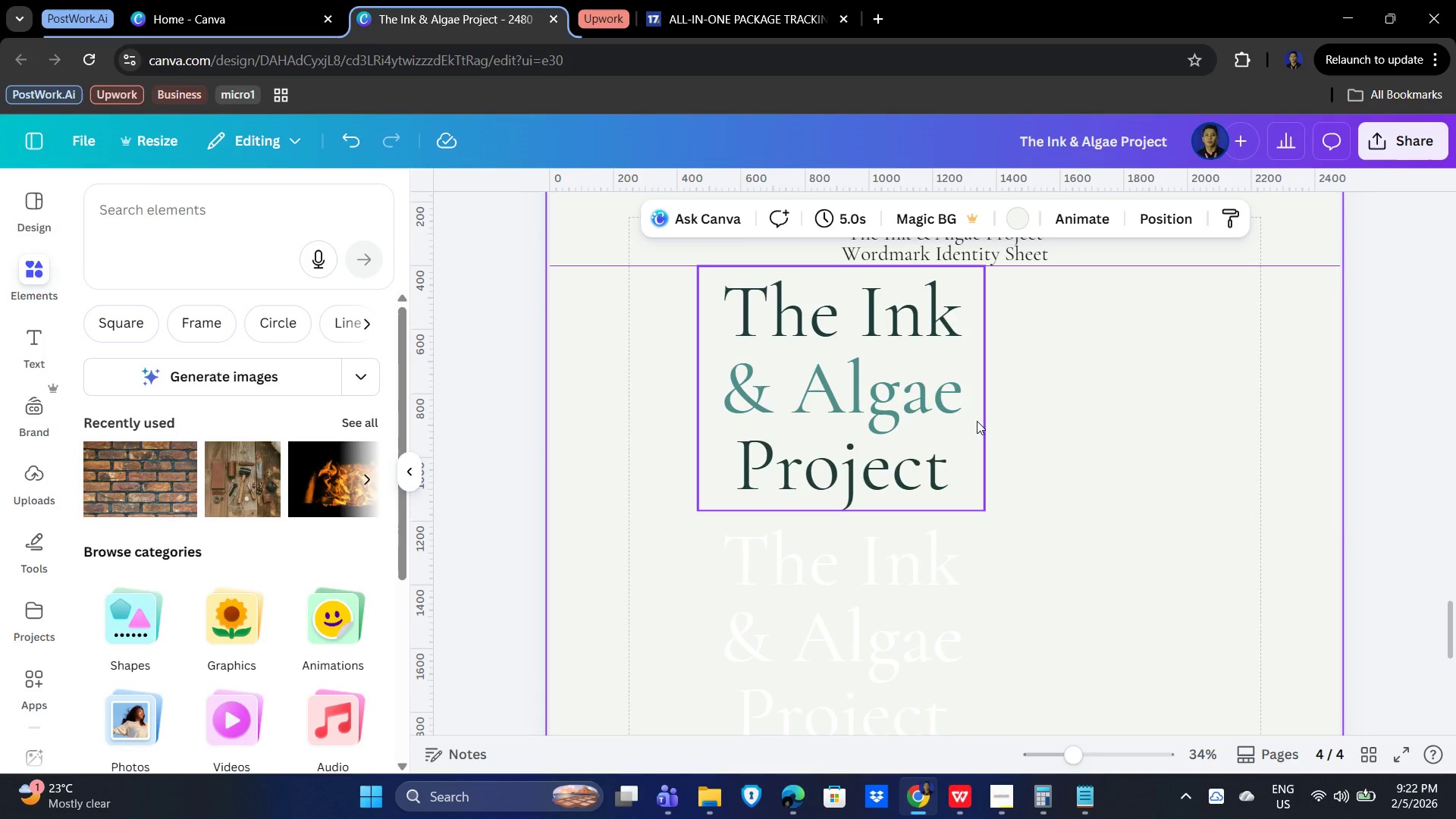 
left_click([977, 421])
 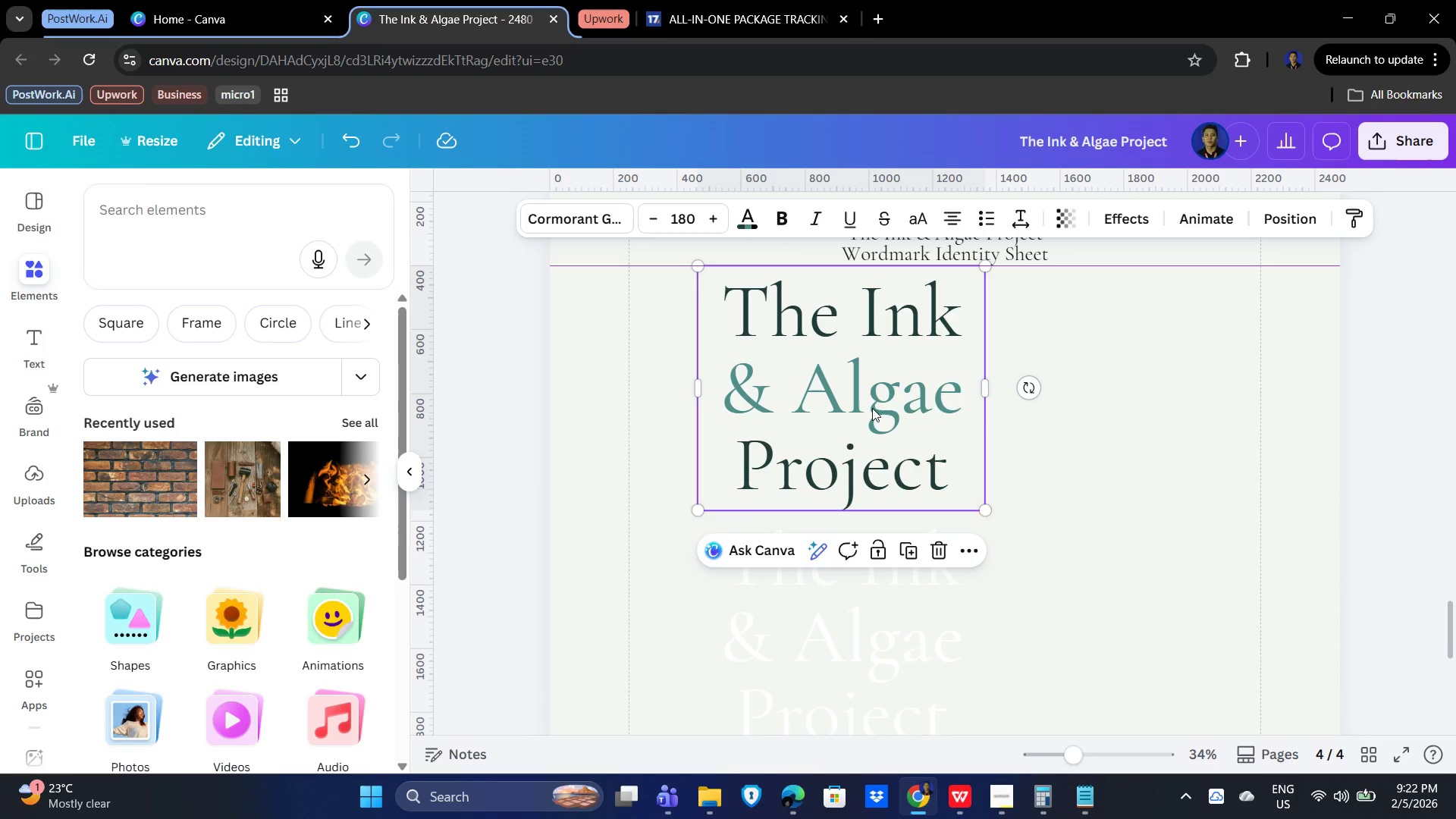 
left_click_drag(start_coordinate=[872, 408], to_coordinate=[890, 408])
 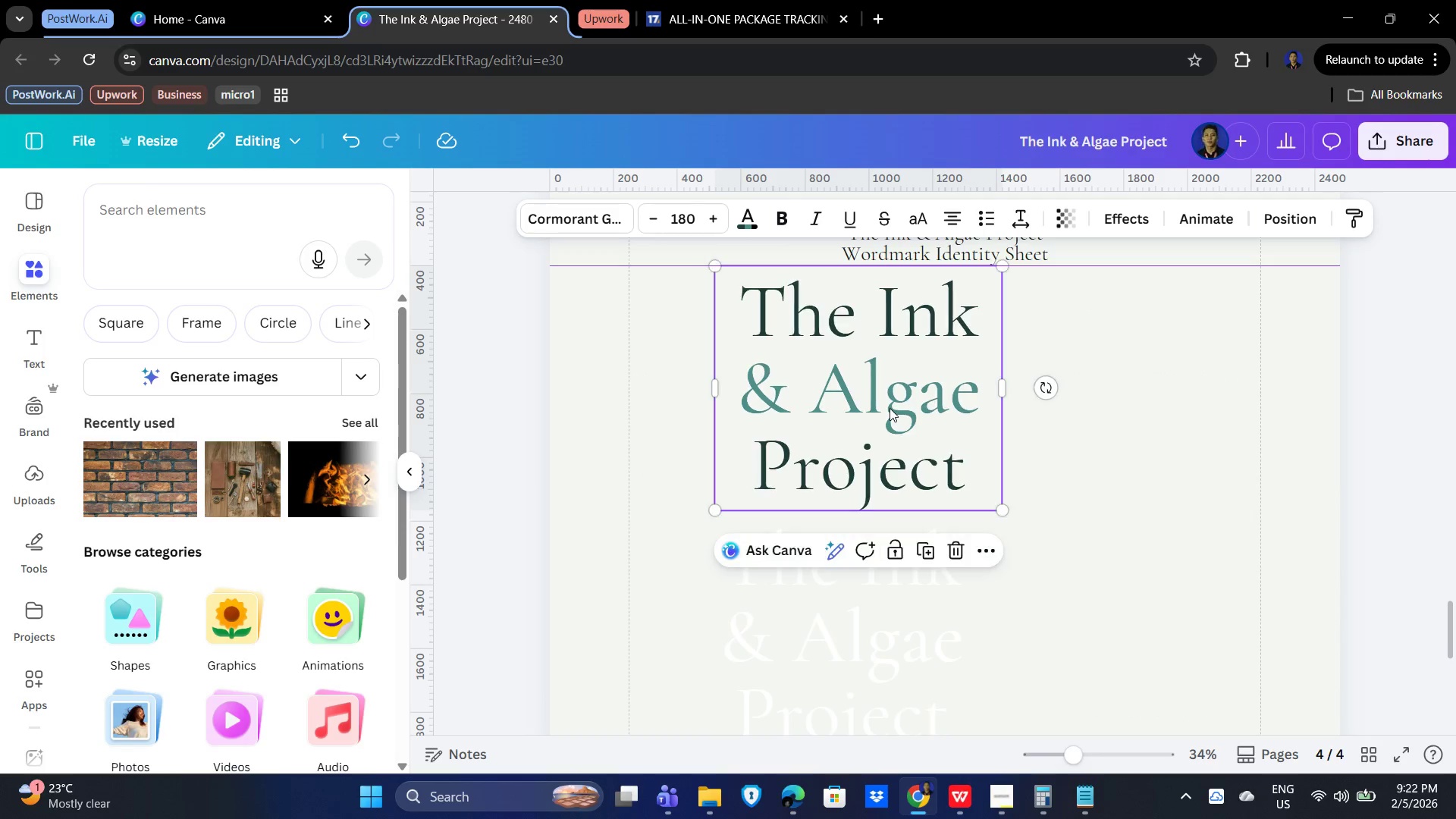 
key(Control+Z)
 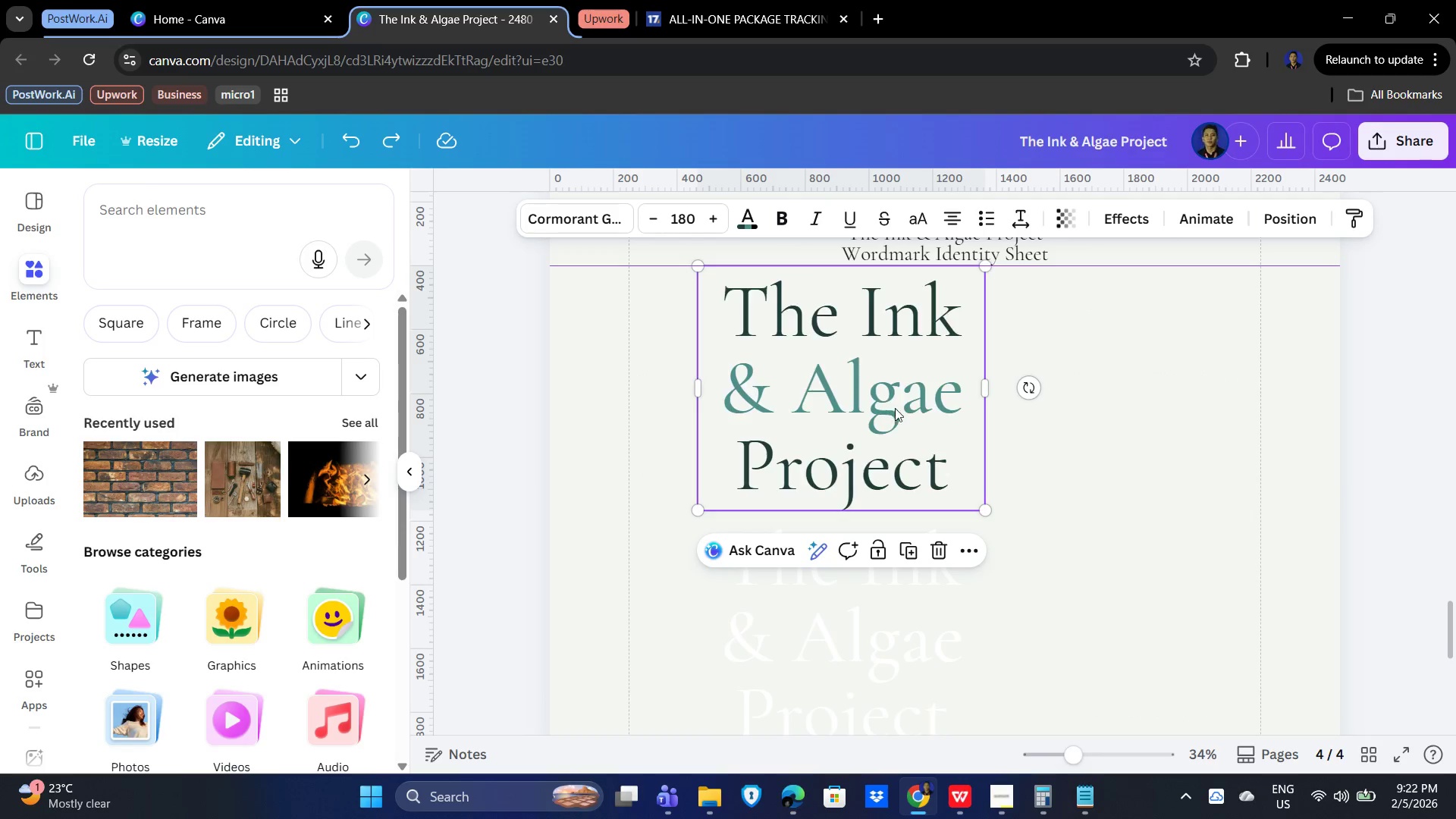 
key(Control+Z)
 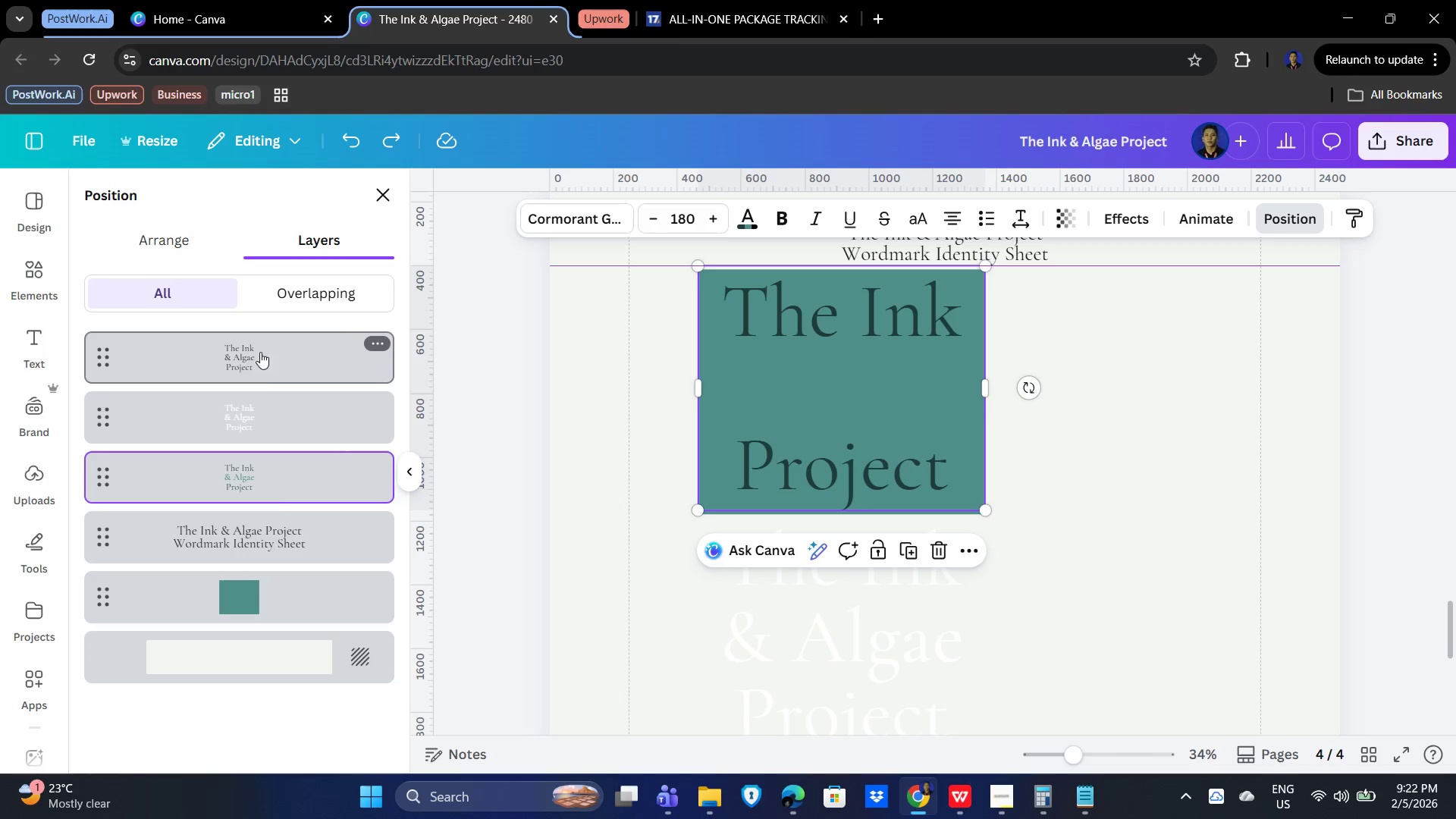 
left_click([270, 664])
 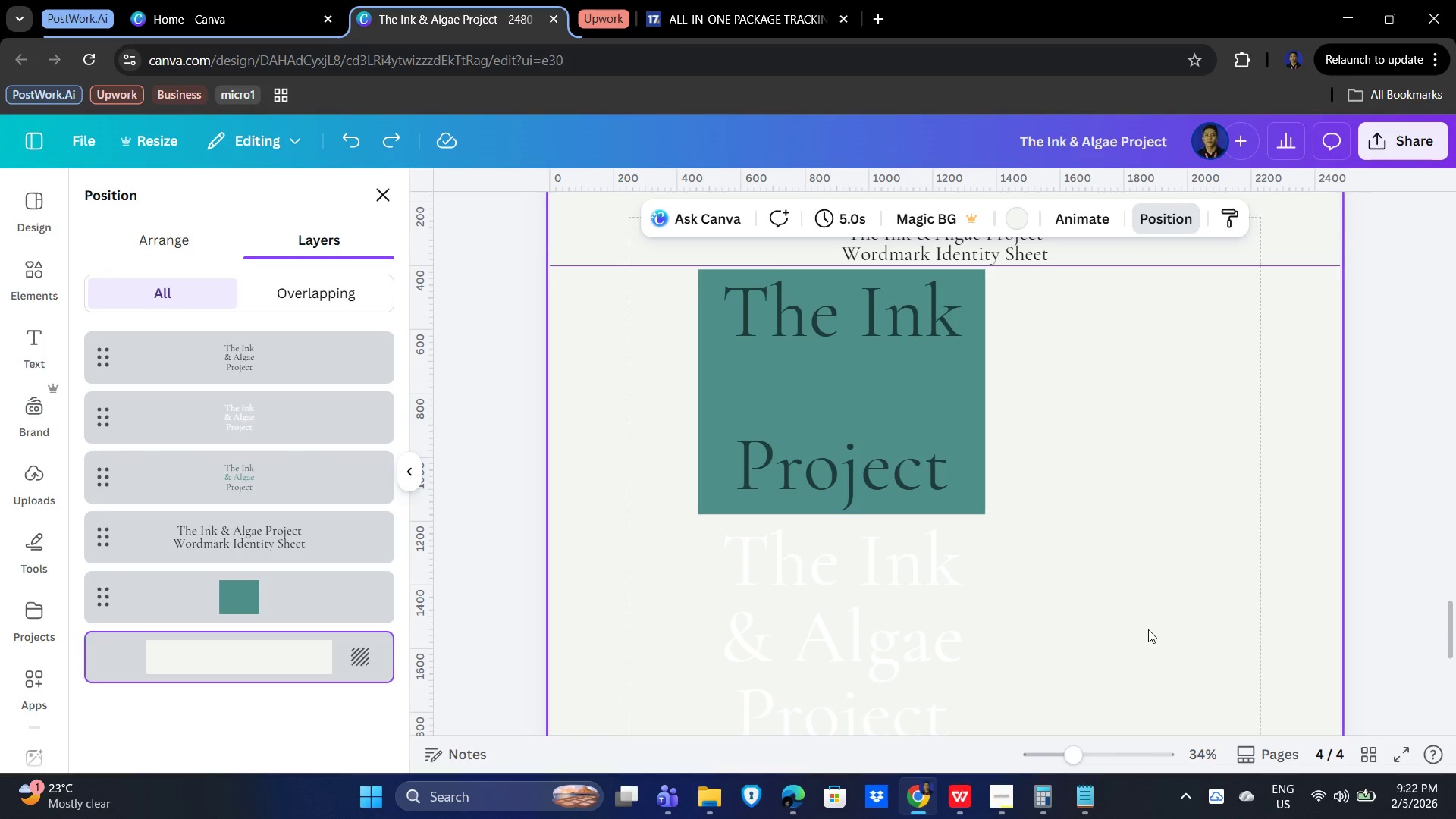 
key(Control+C)
 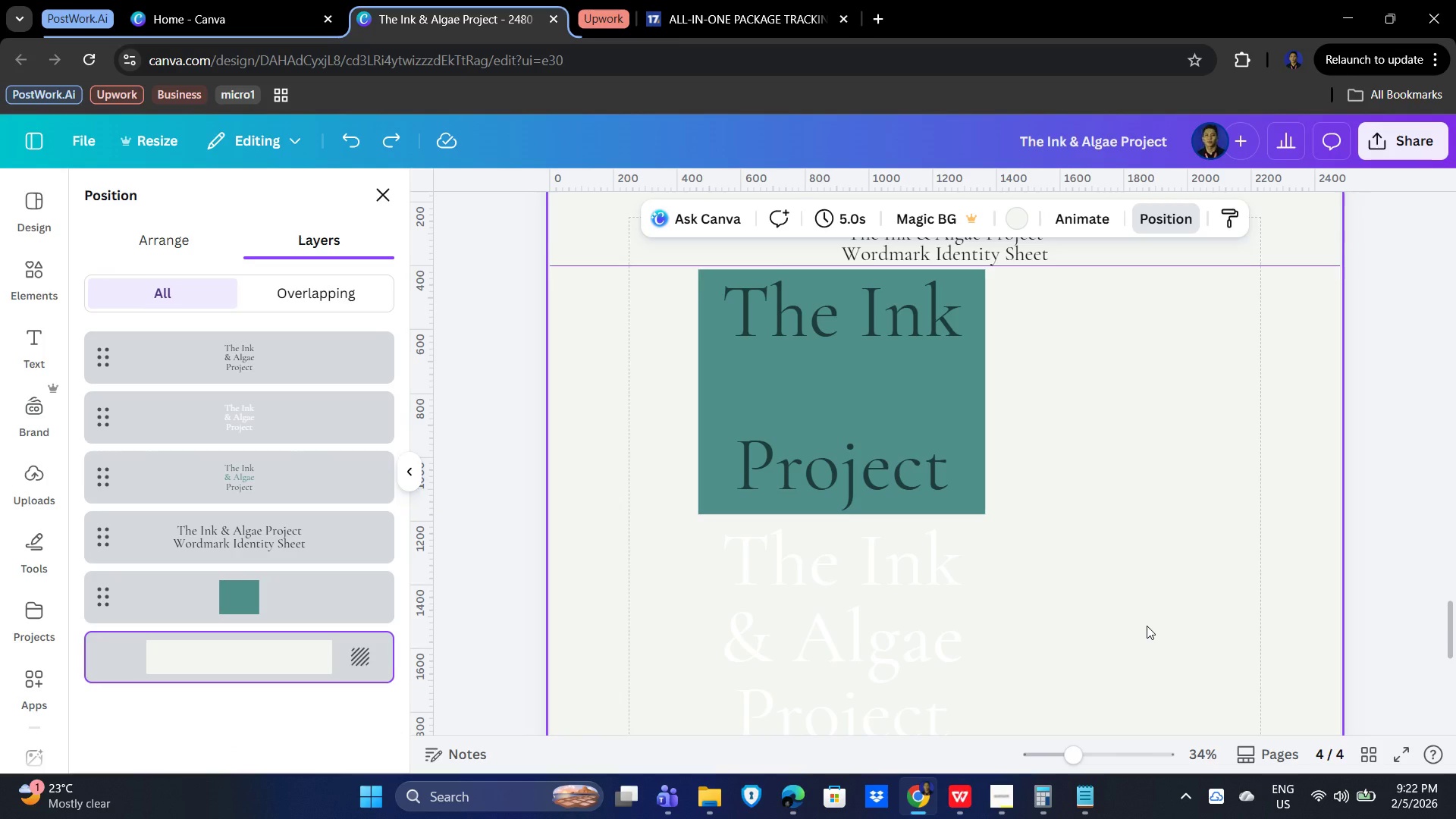 
key(Control+V)
 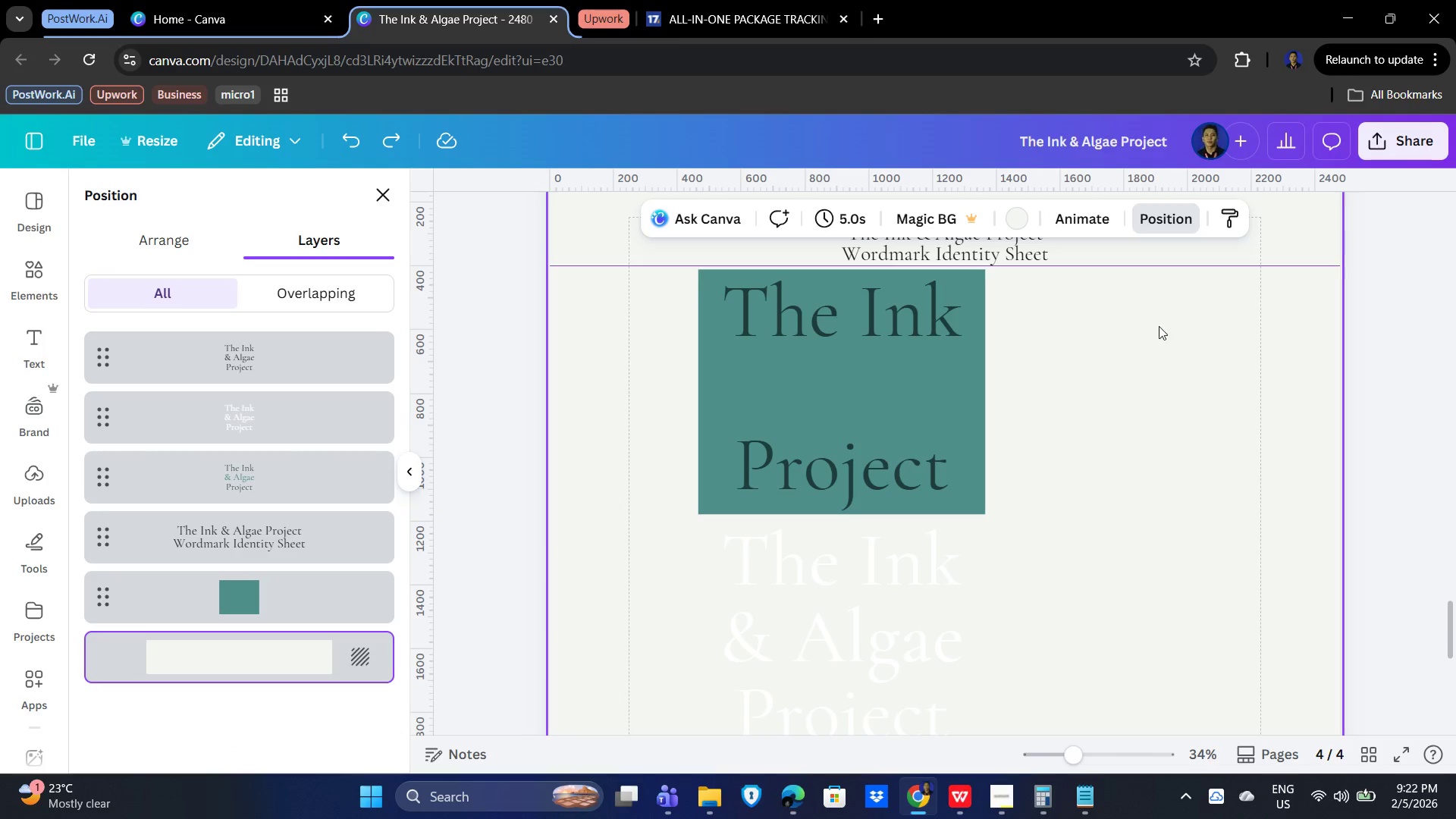 
wait(6.74)
 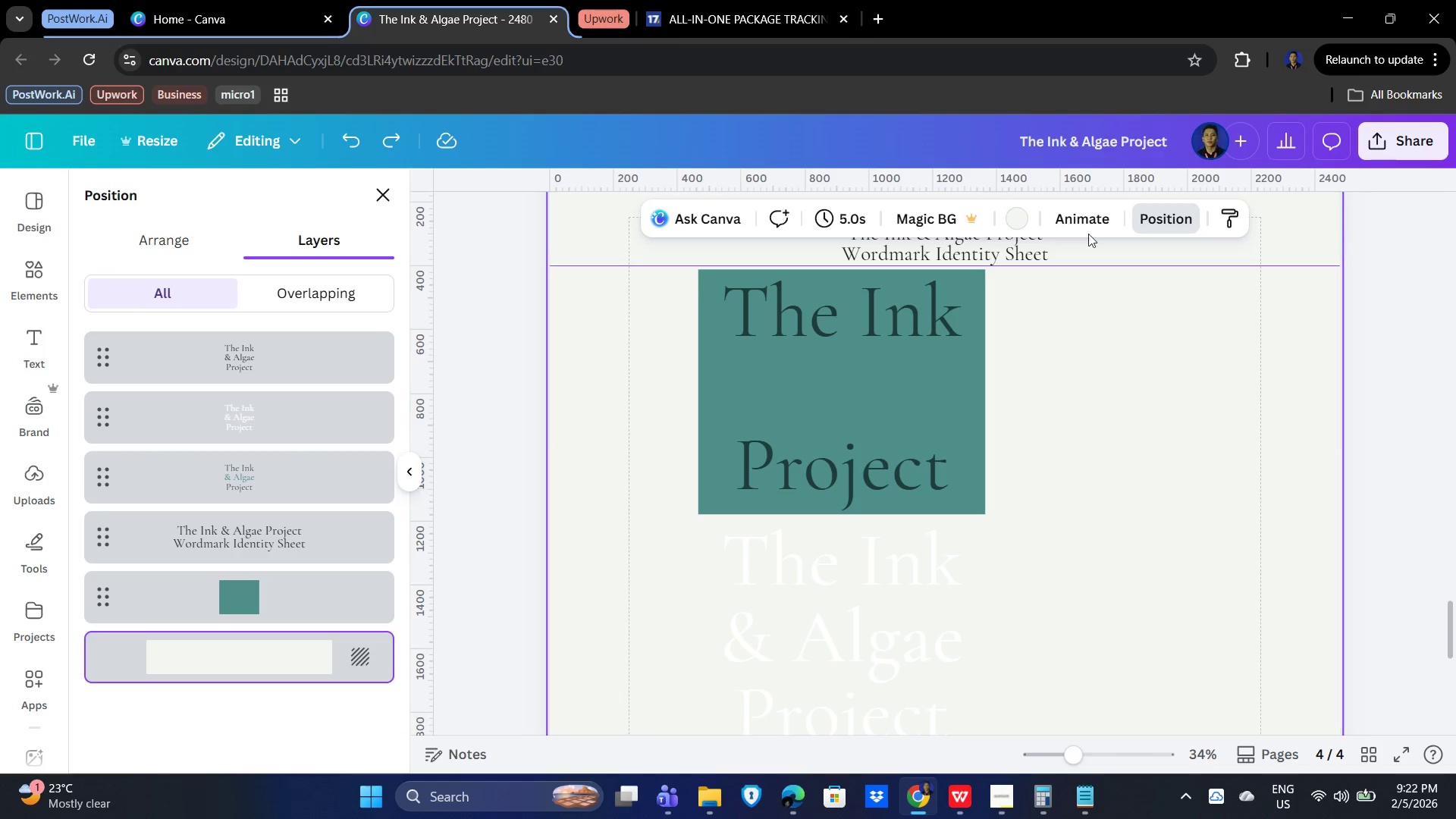 
left_click([1019, 218])
 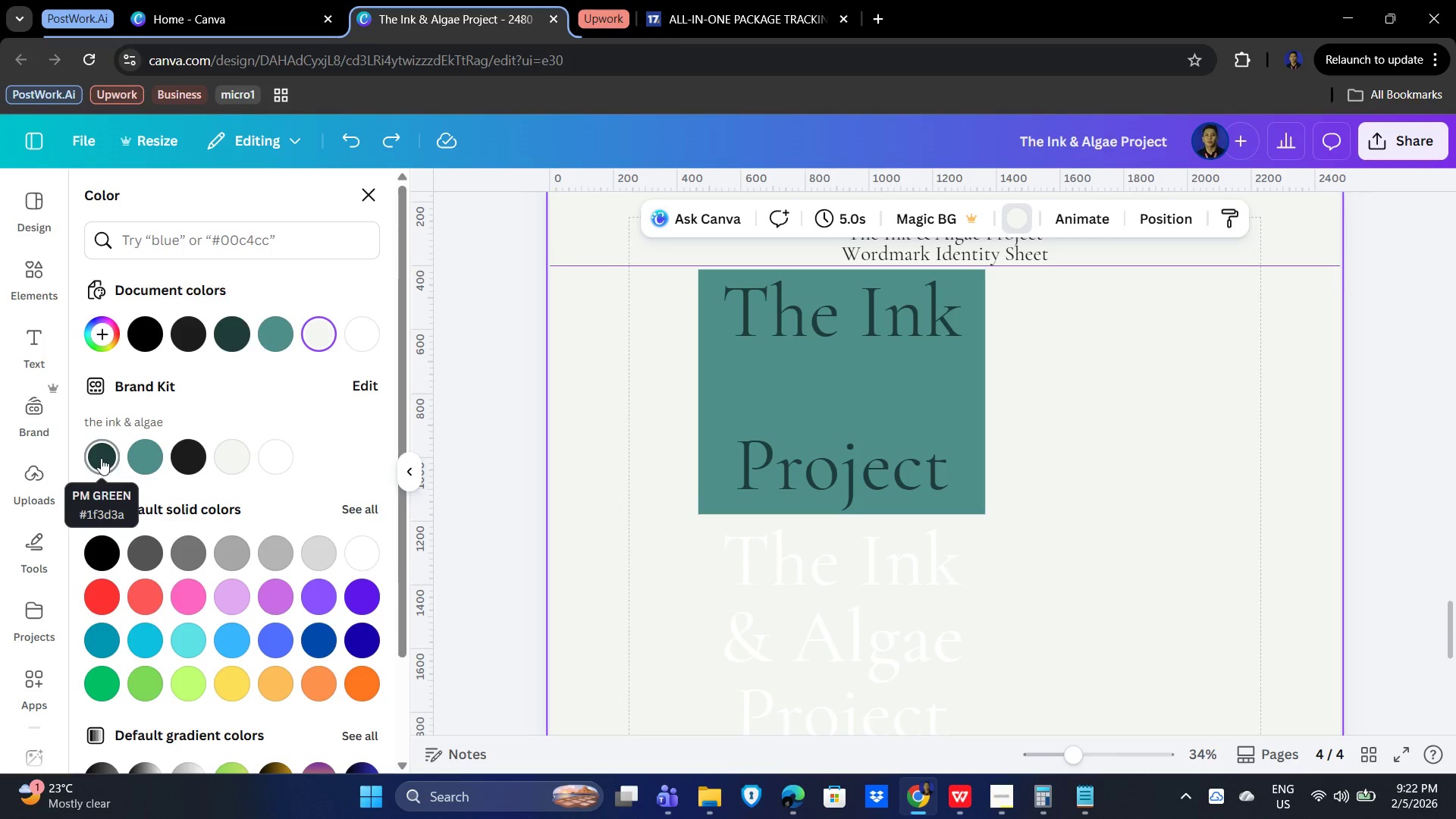 
left_click([100, 458])
 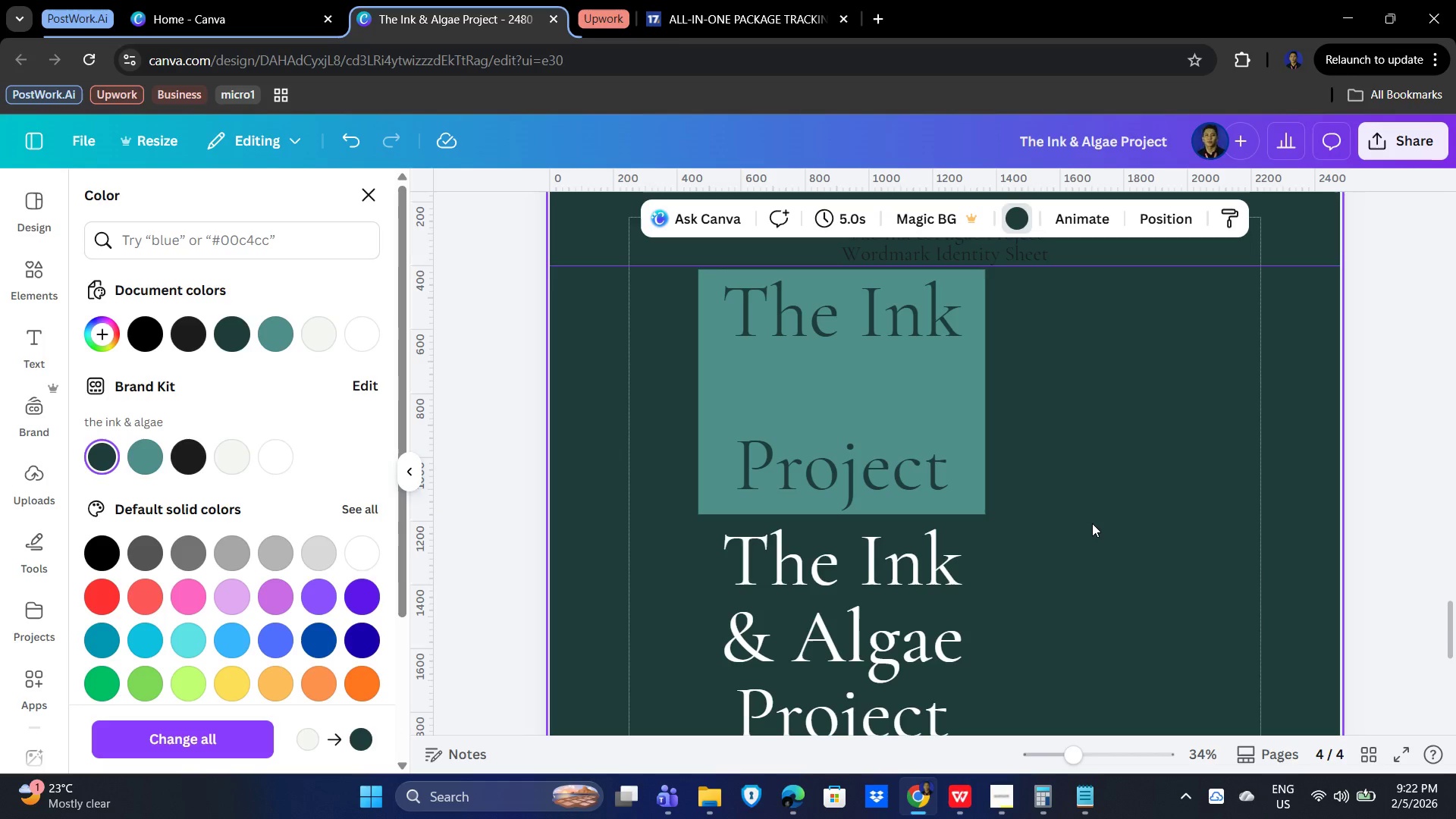 
key(Control+Z)
 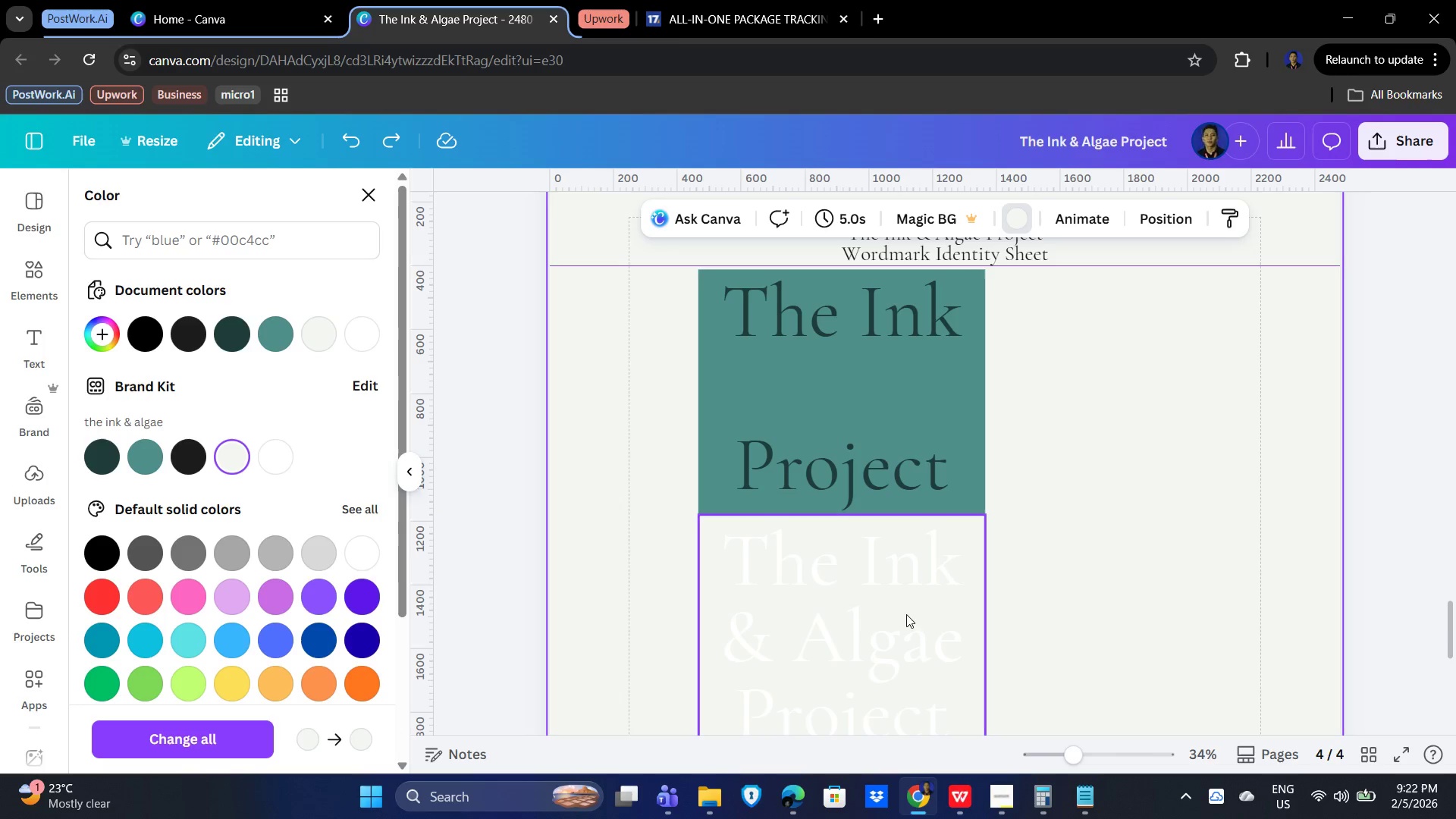 
left_click([905, 413])
 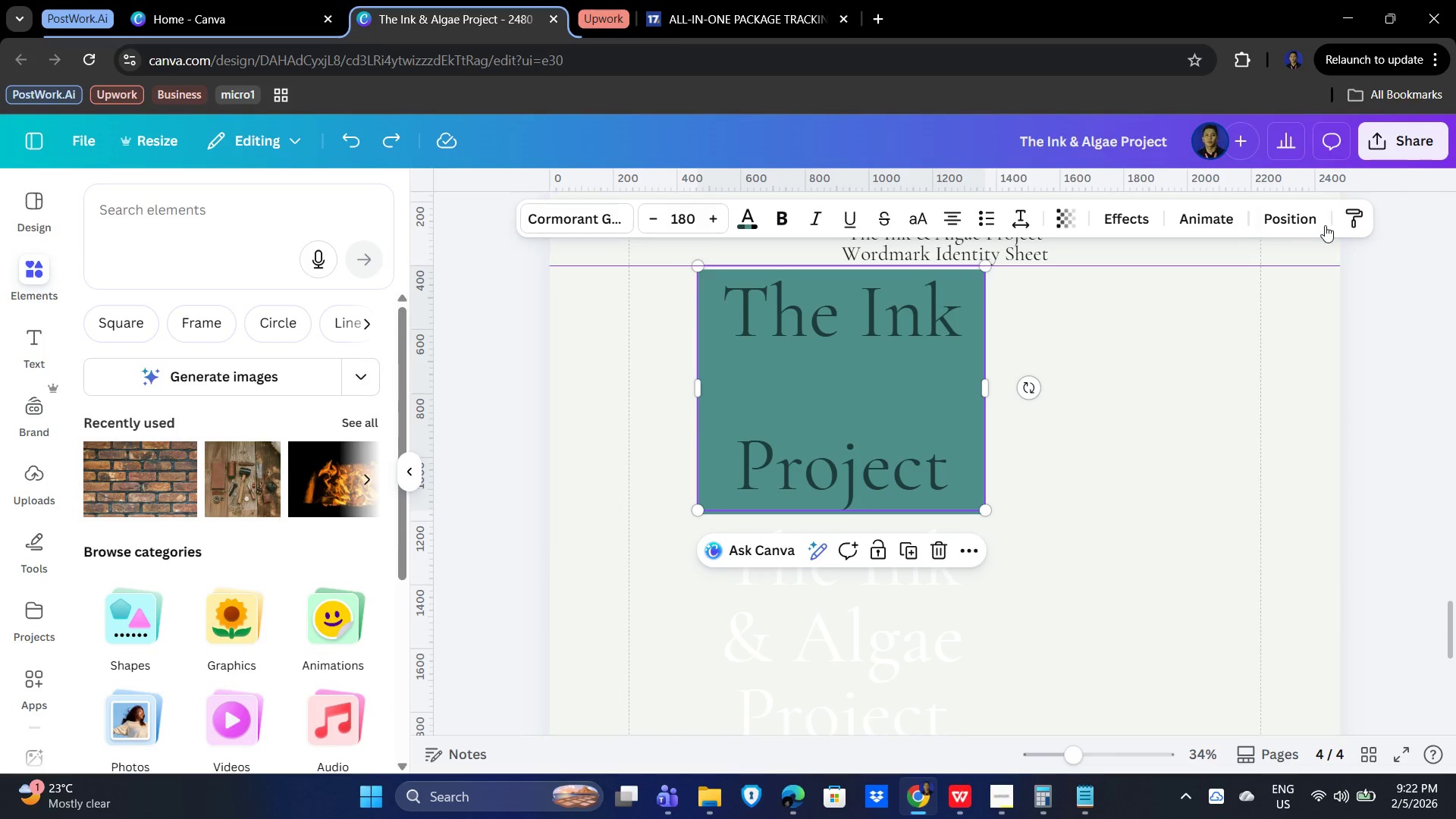 
left_click([1300, 214])
 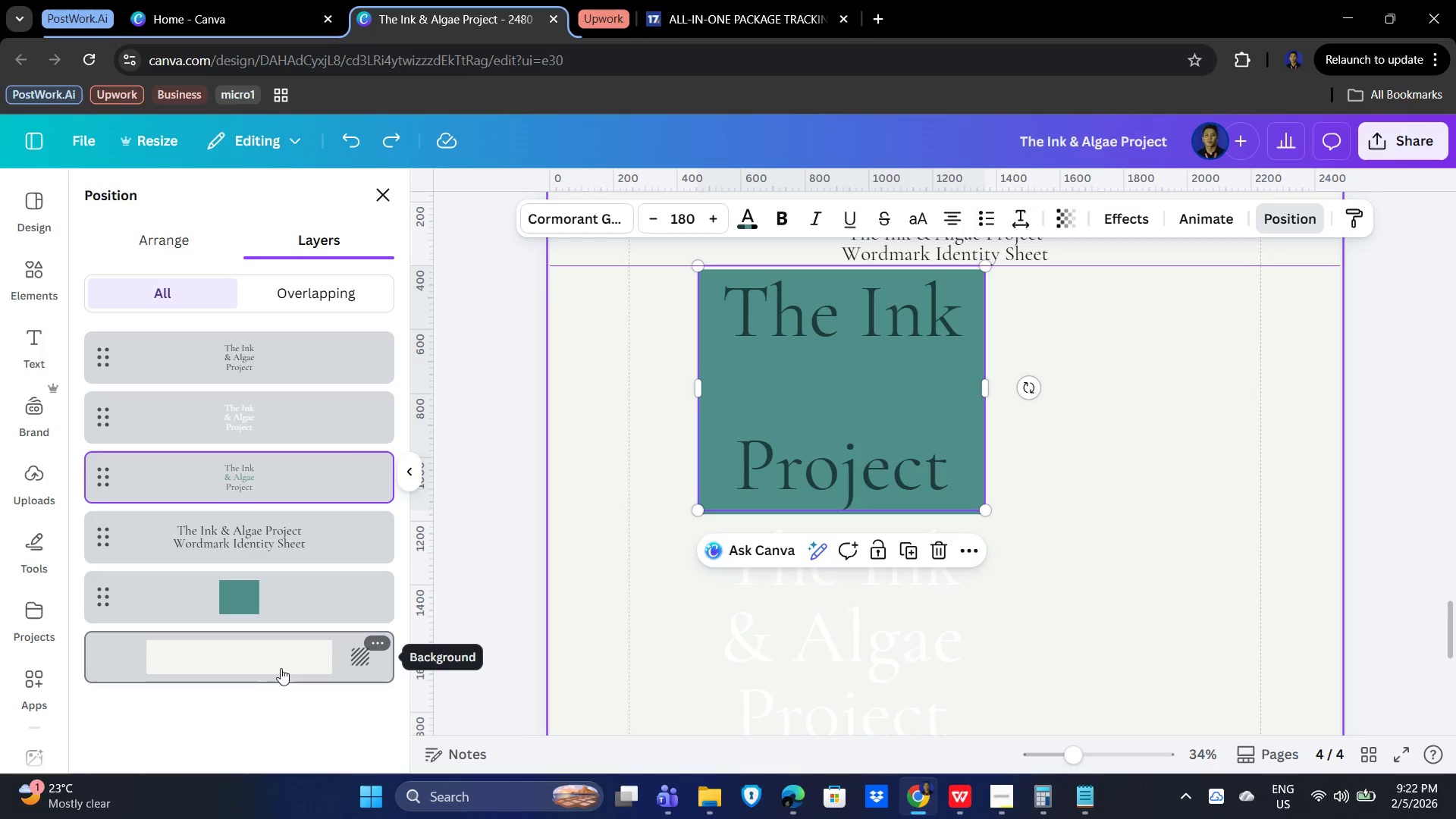 
left_click([281, 664])
 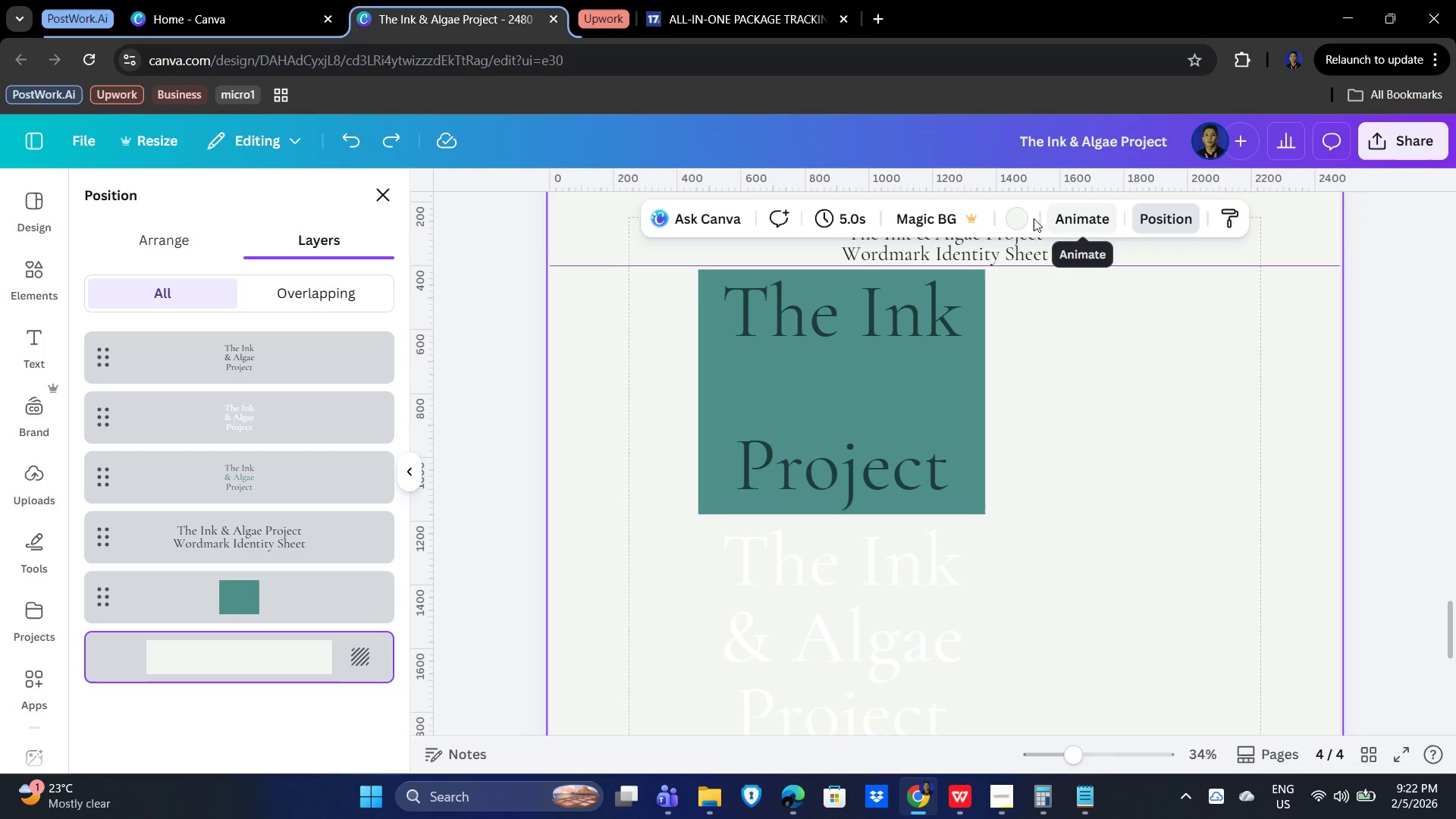 
left_click([1015, 220])
 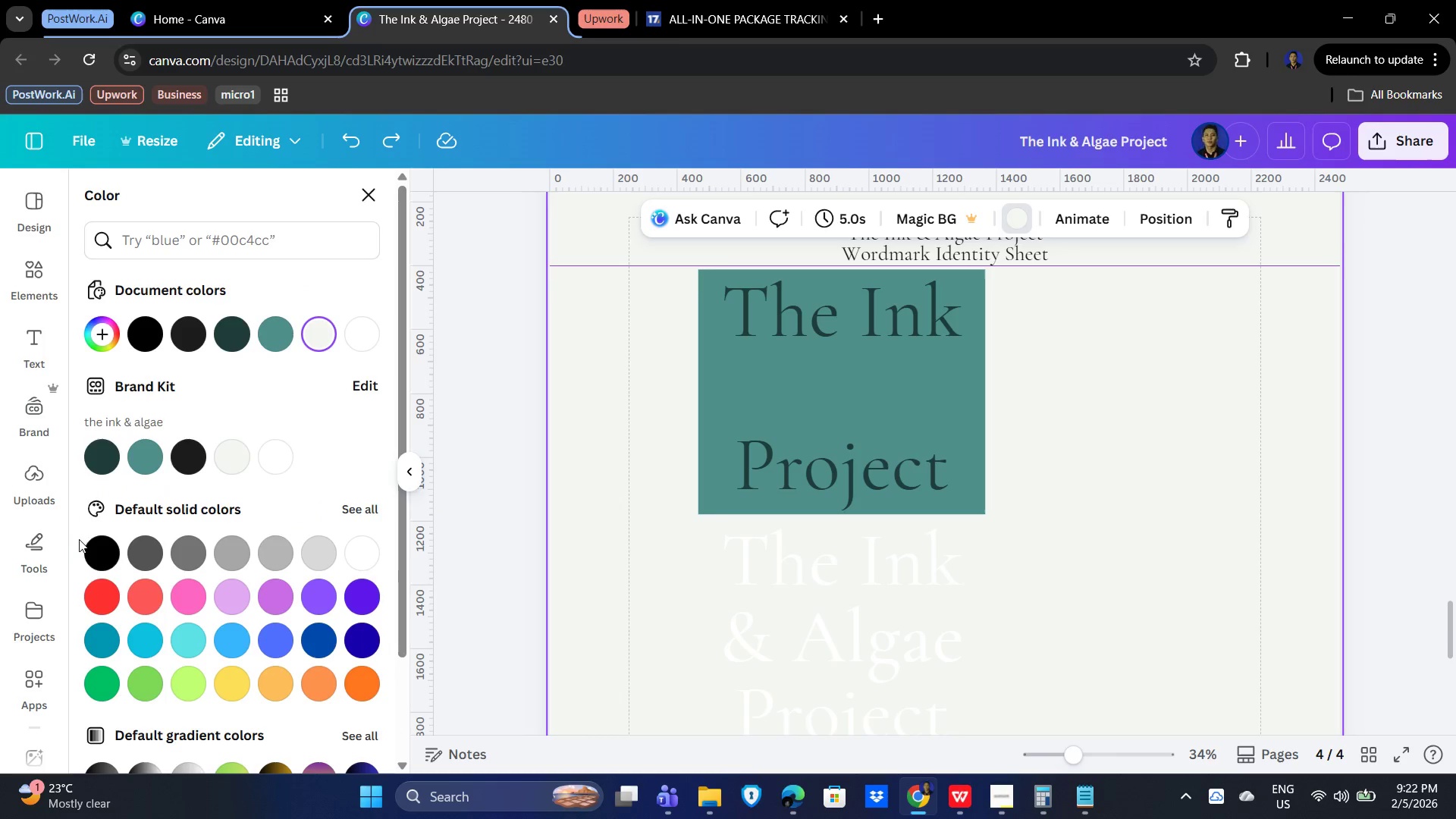 
left_click([96, 449])
 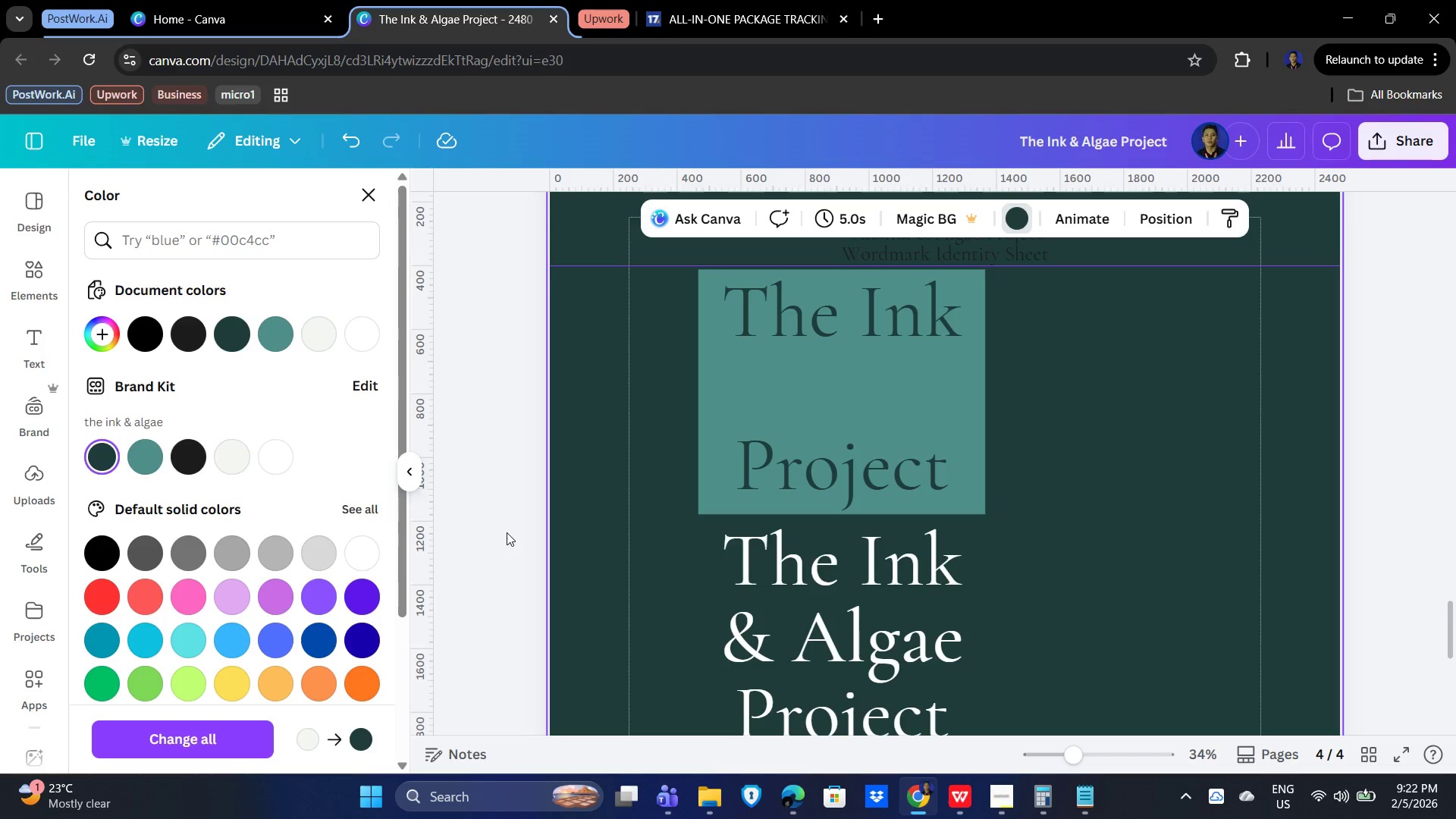 
key(Control+Z)
 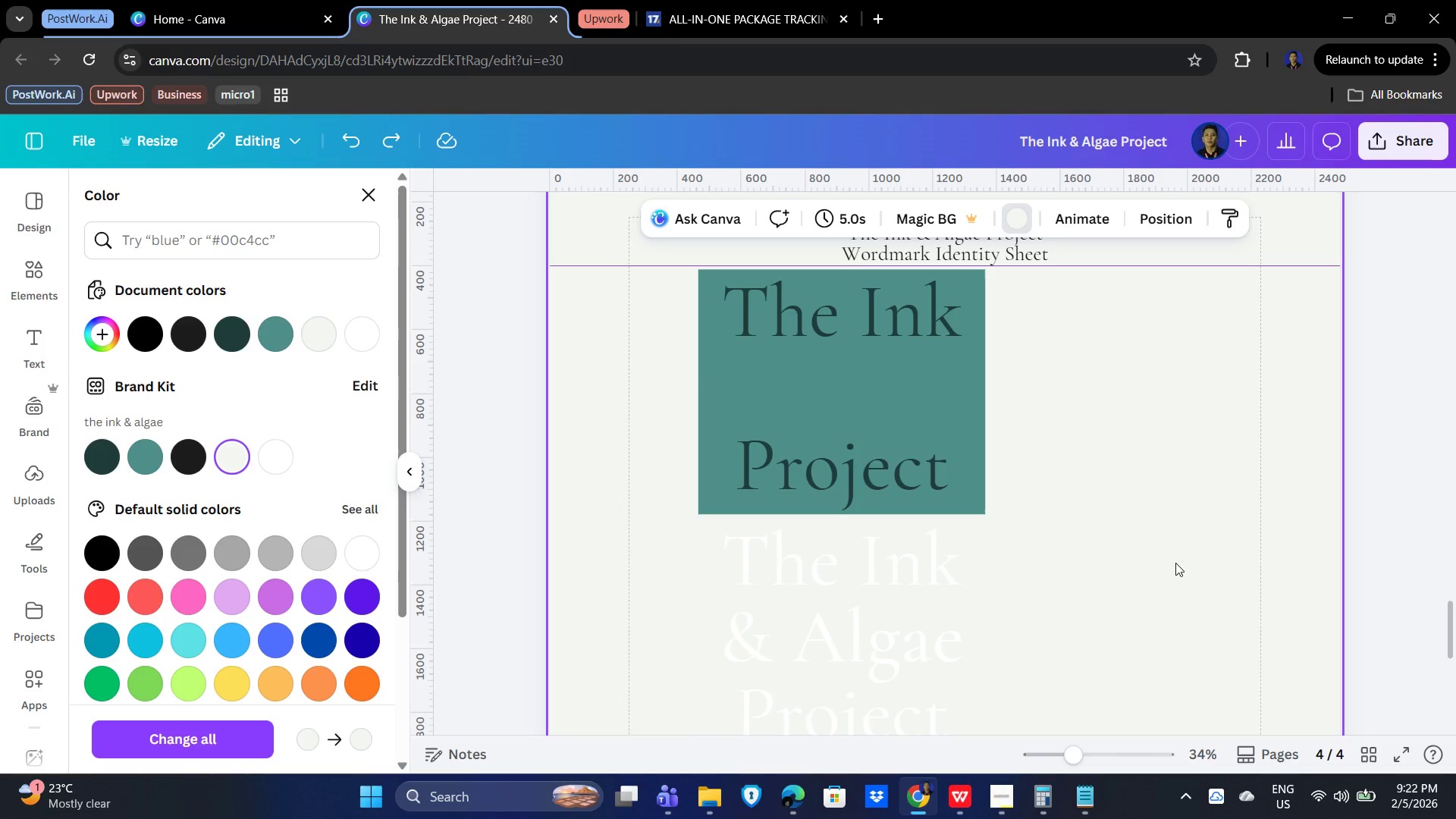 
left_click([1179, 558])
 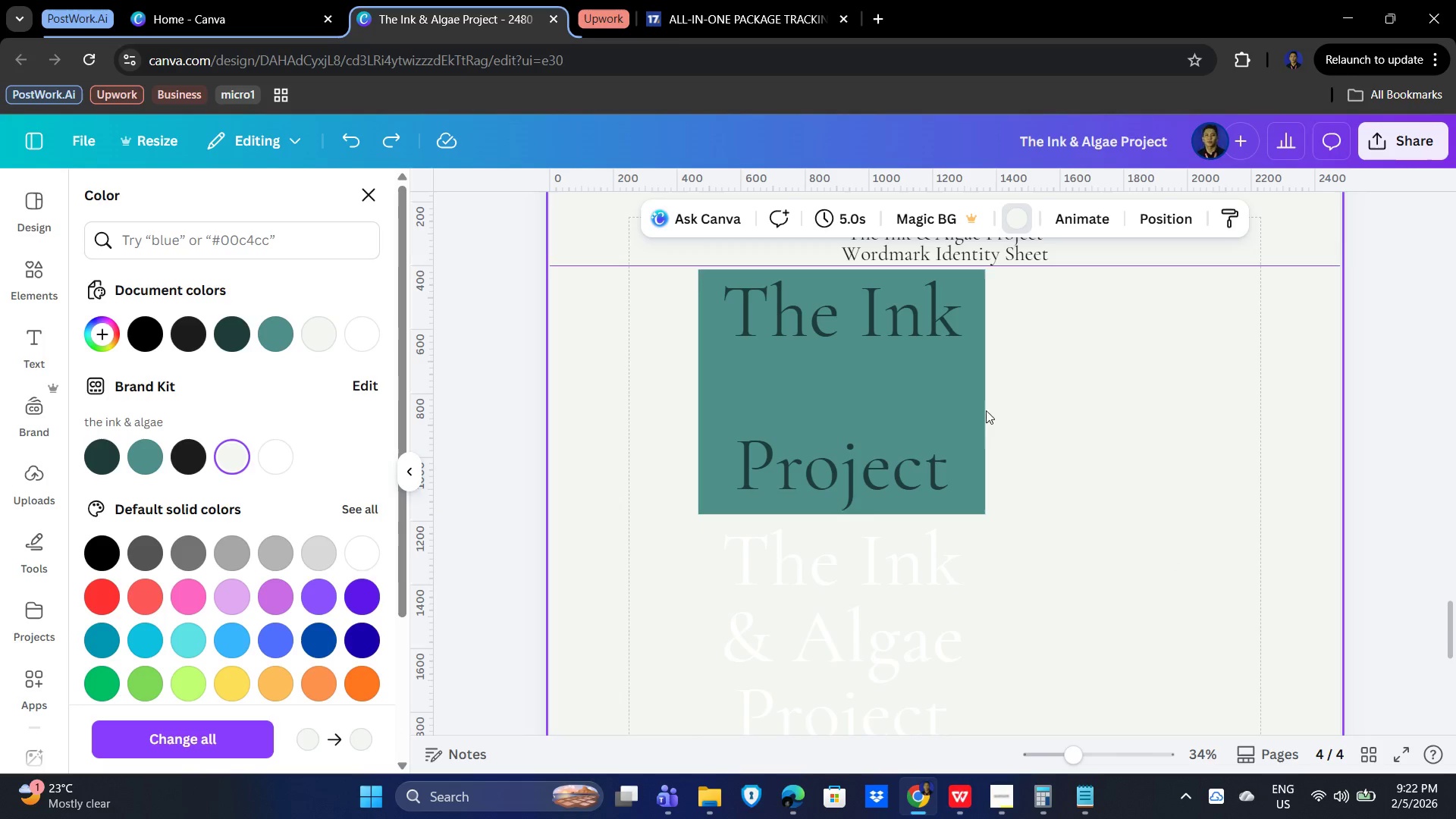 
left_click([941, 410])
 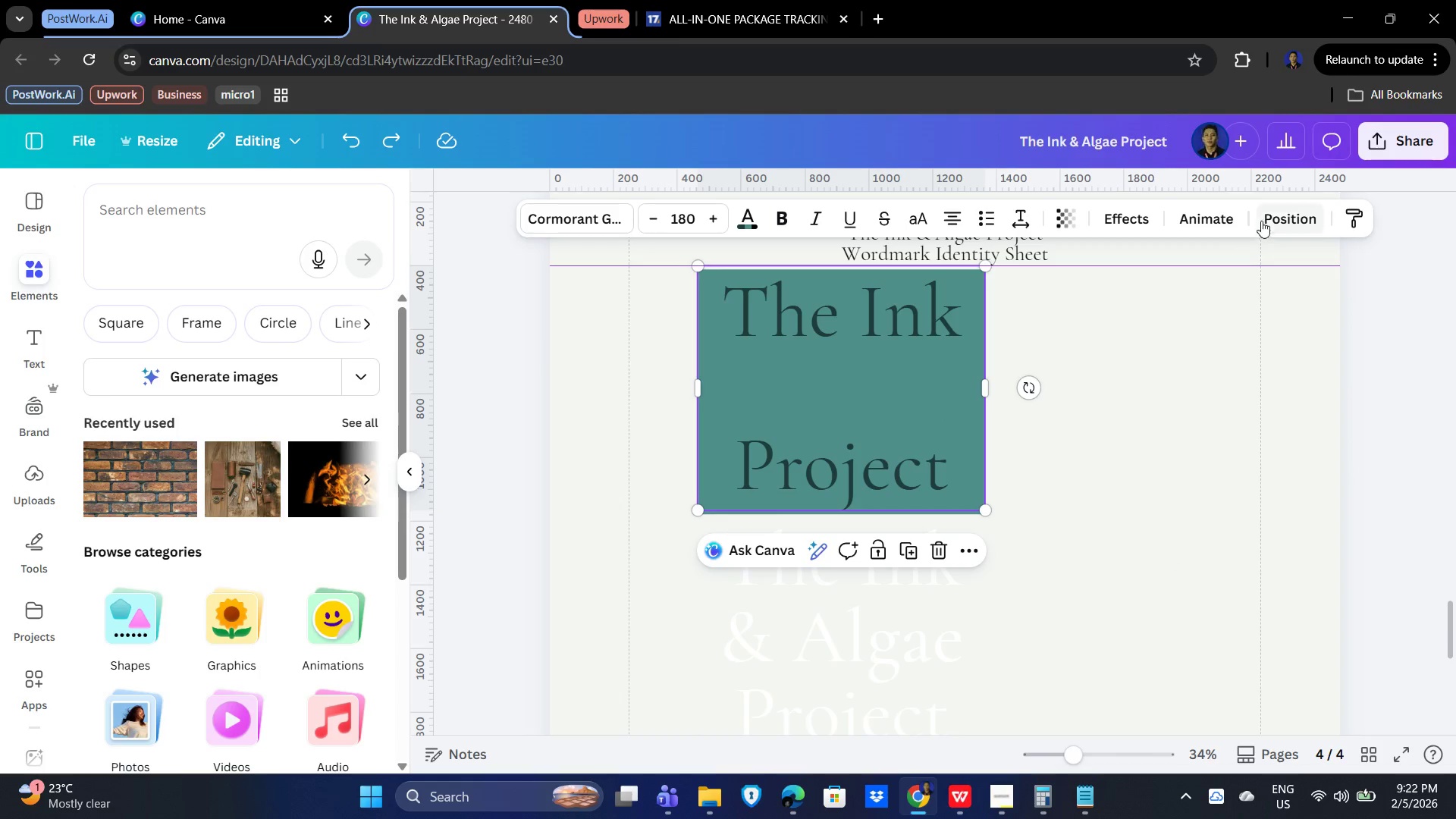 
left_click([1272, 214])
 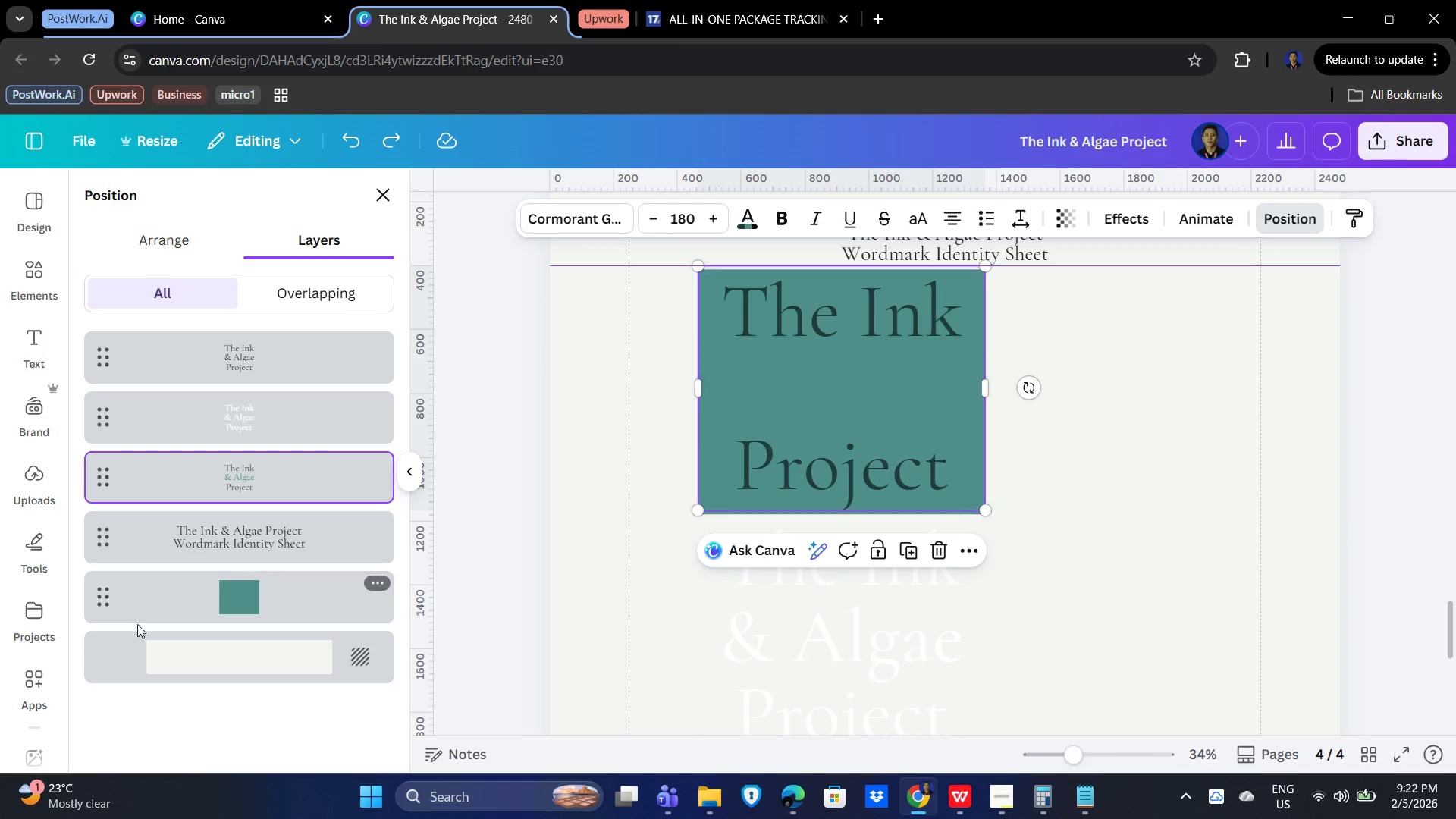 
double_click([198, 588])
 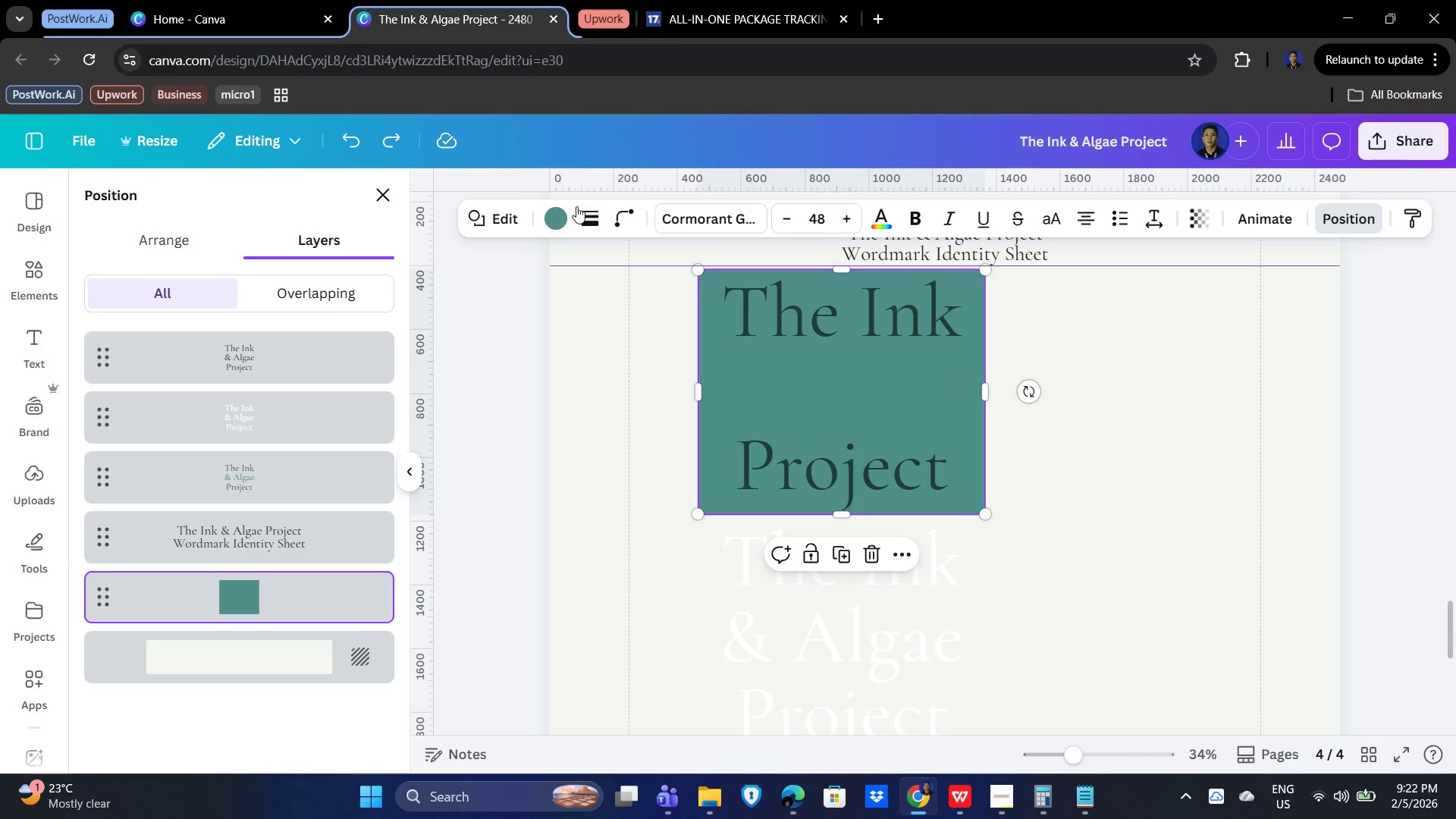 
left_click([552, 218])
 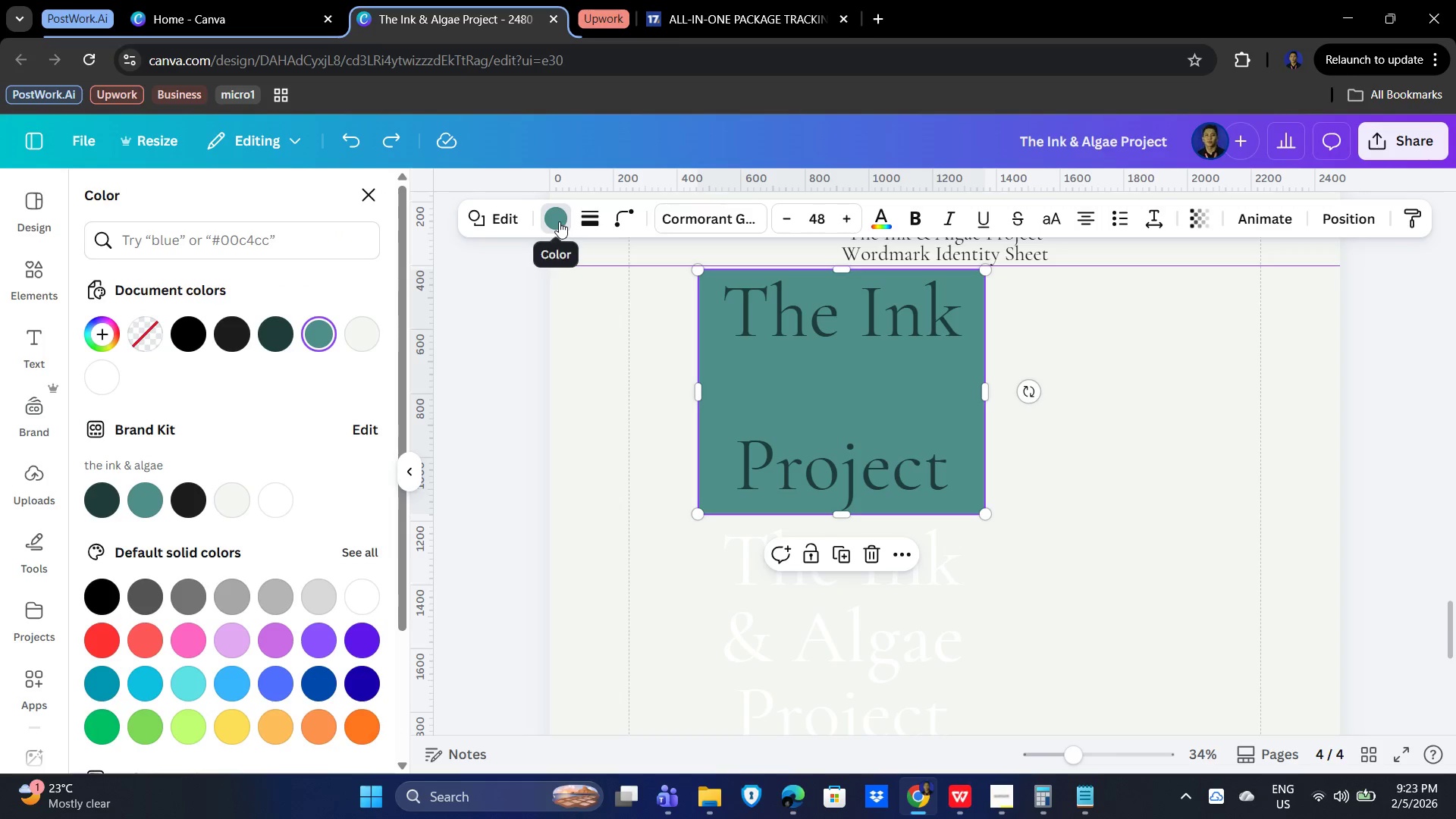 
wait(5.11)
 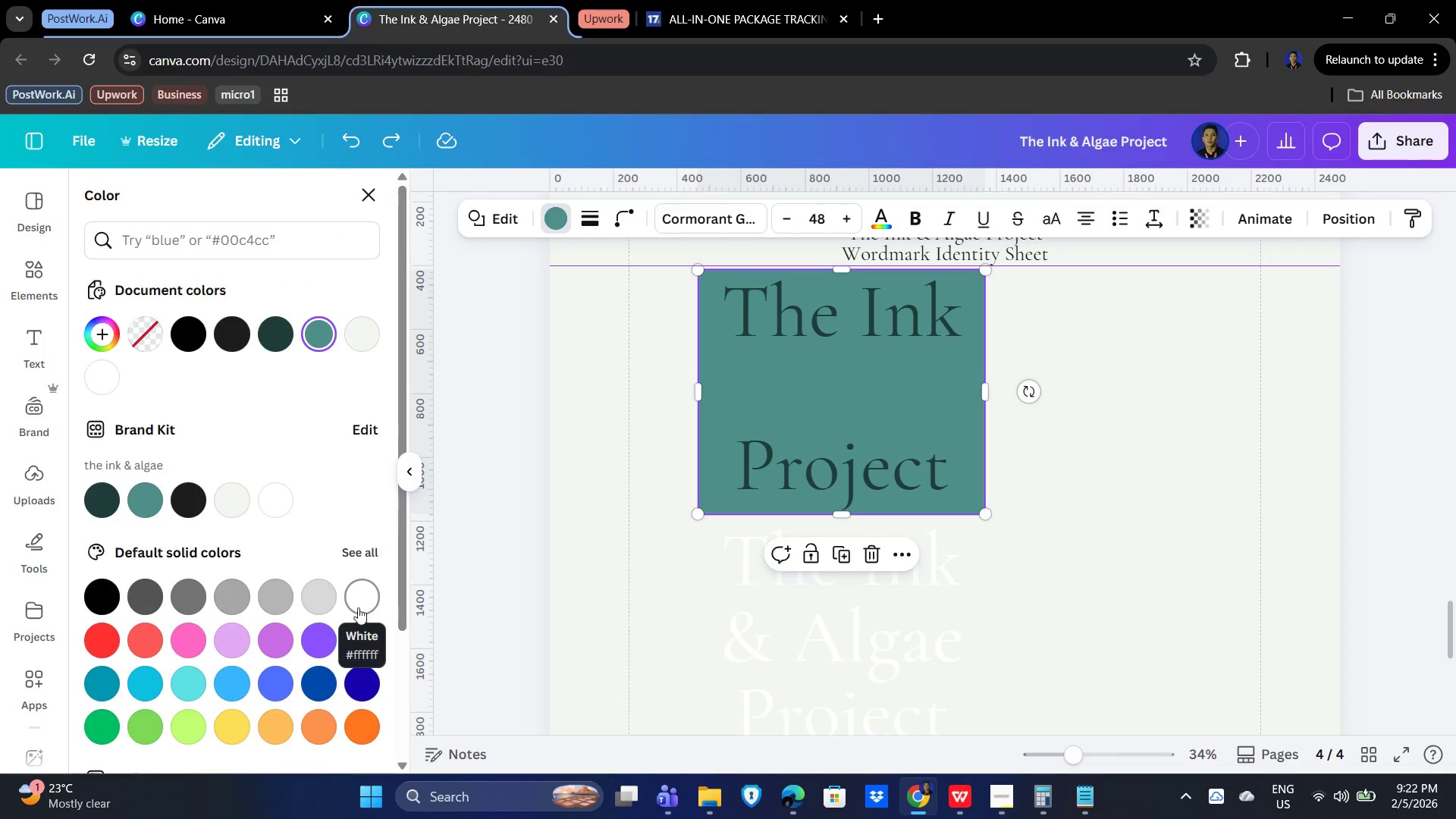 
left_click([878, 218])
 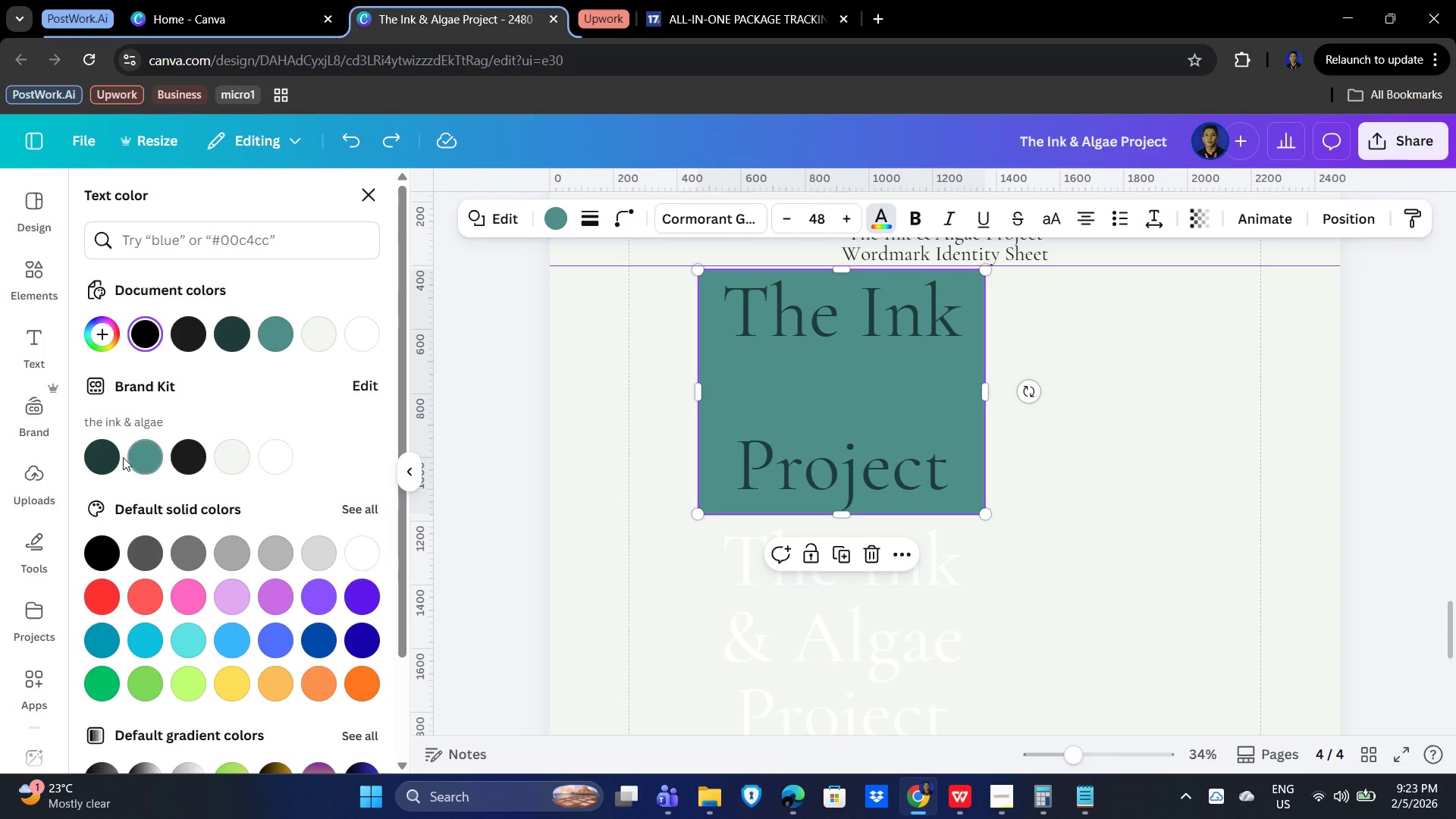 
left_click([105, 454])
 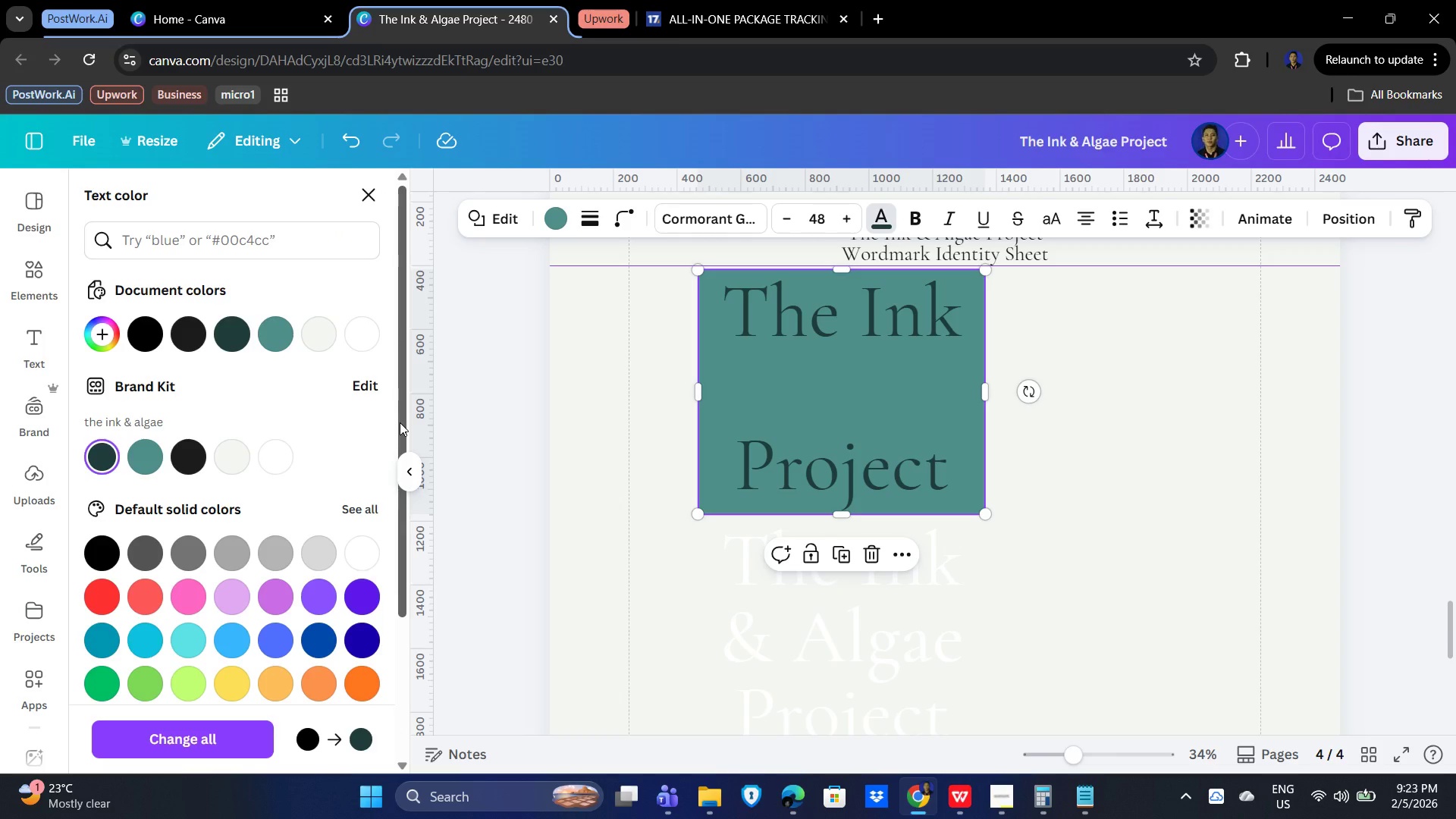 
key(Control+Z)
 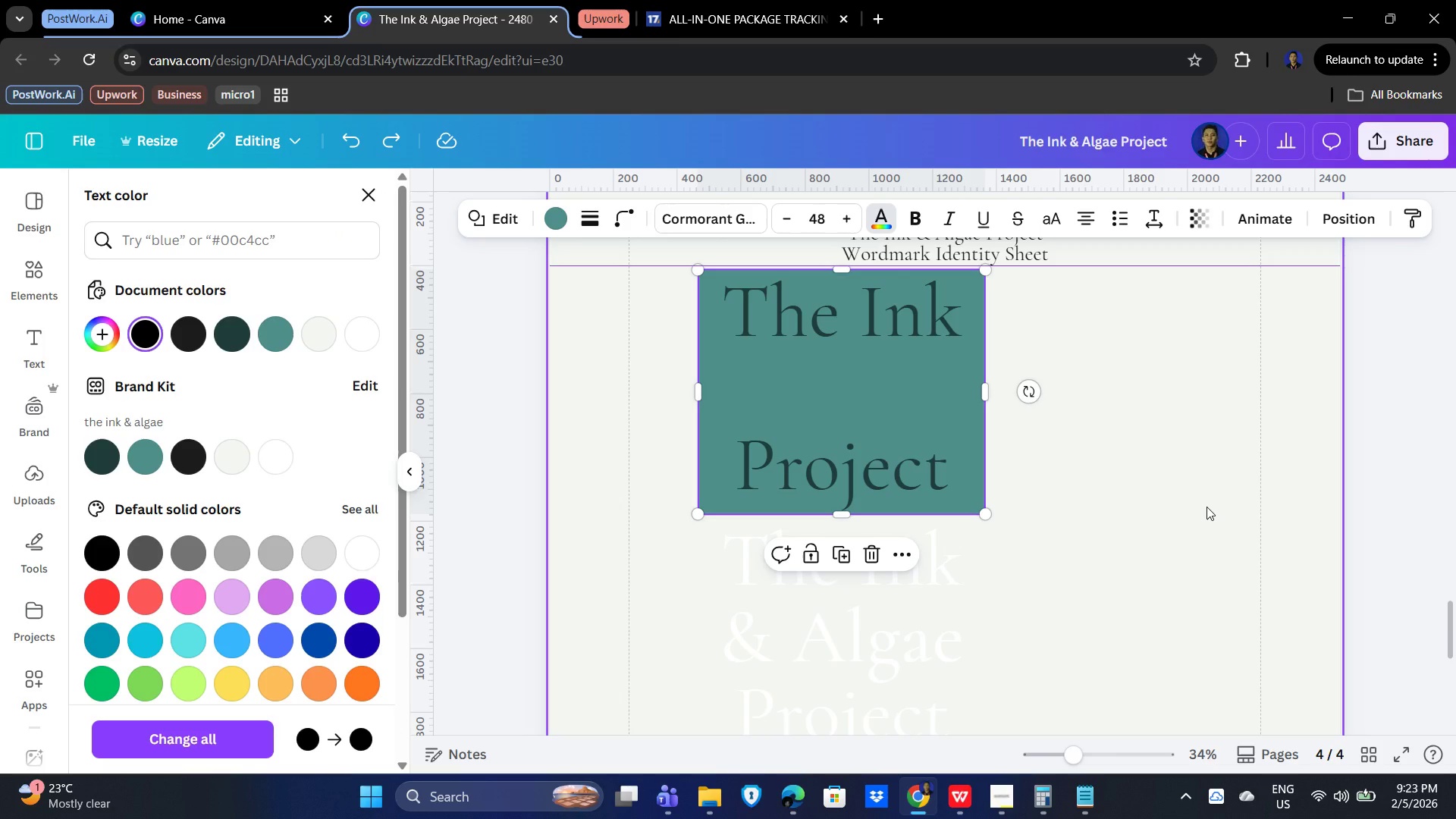 
left_click([1207, 507])
 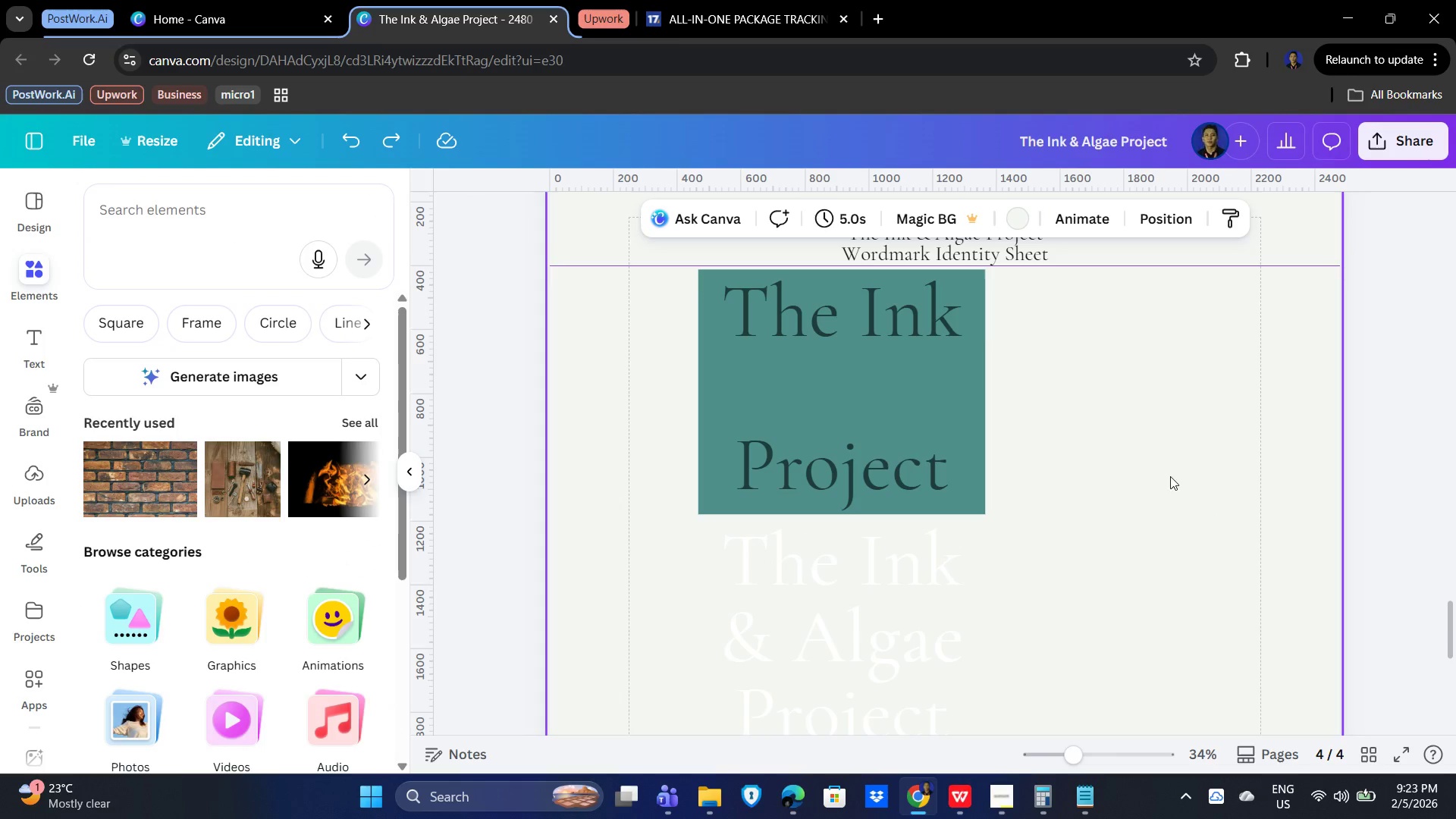 
left_click([1179, 447])
 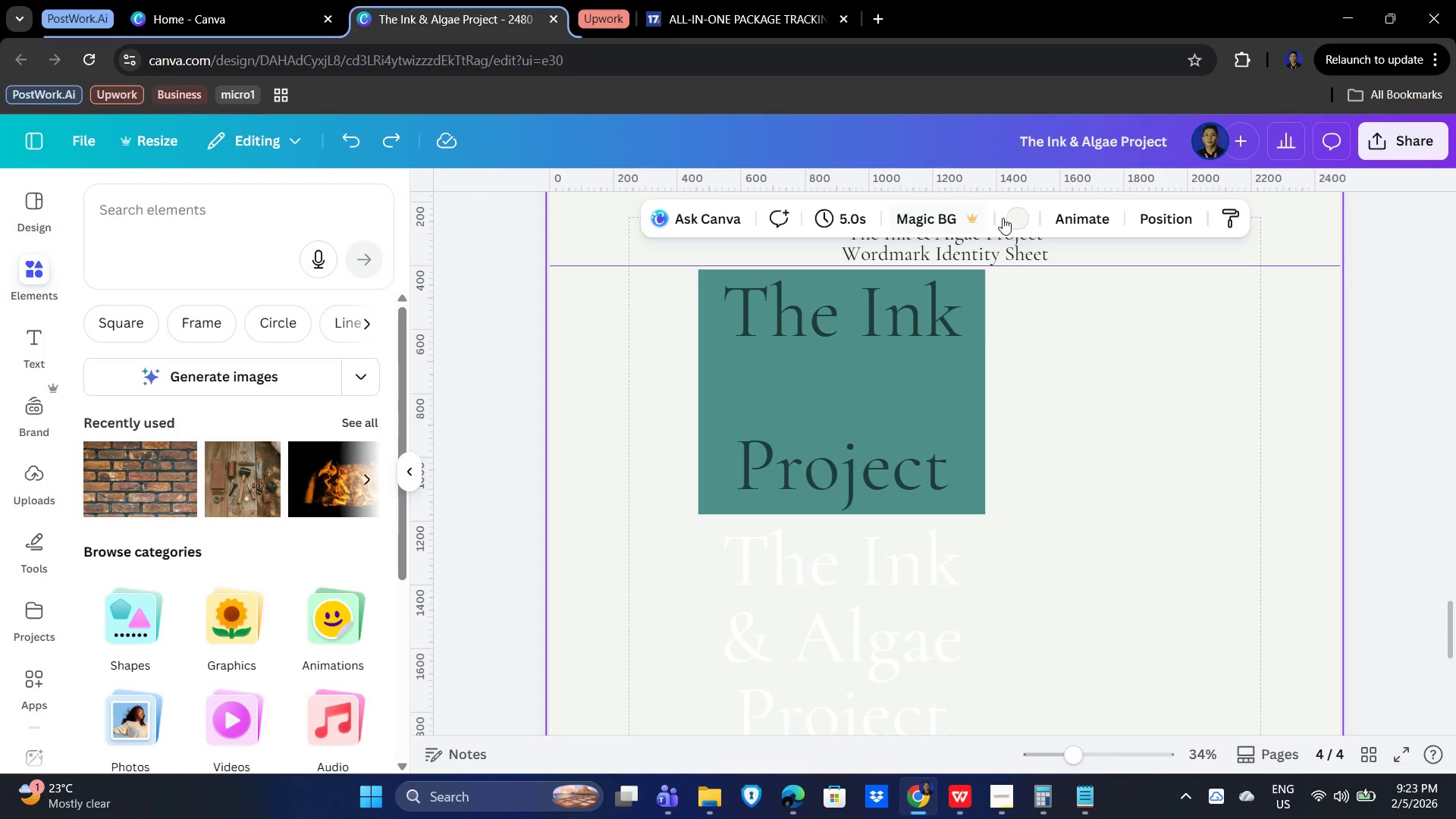 
left_click([1014, 218])
 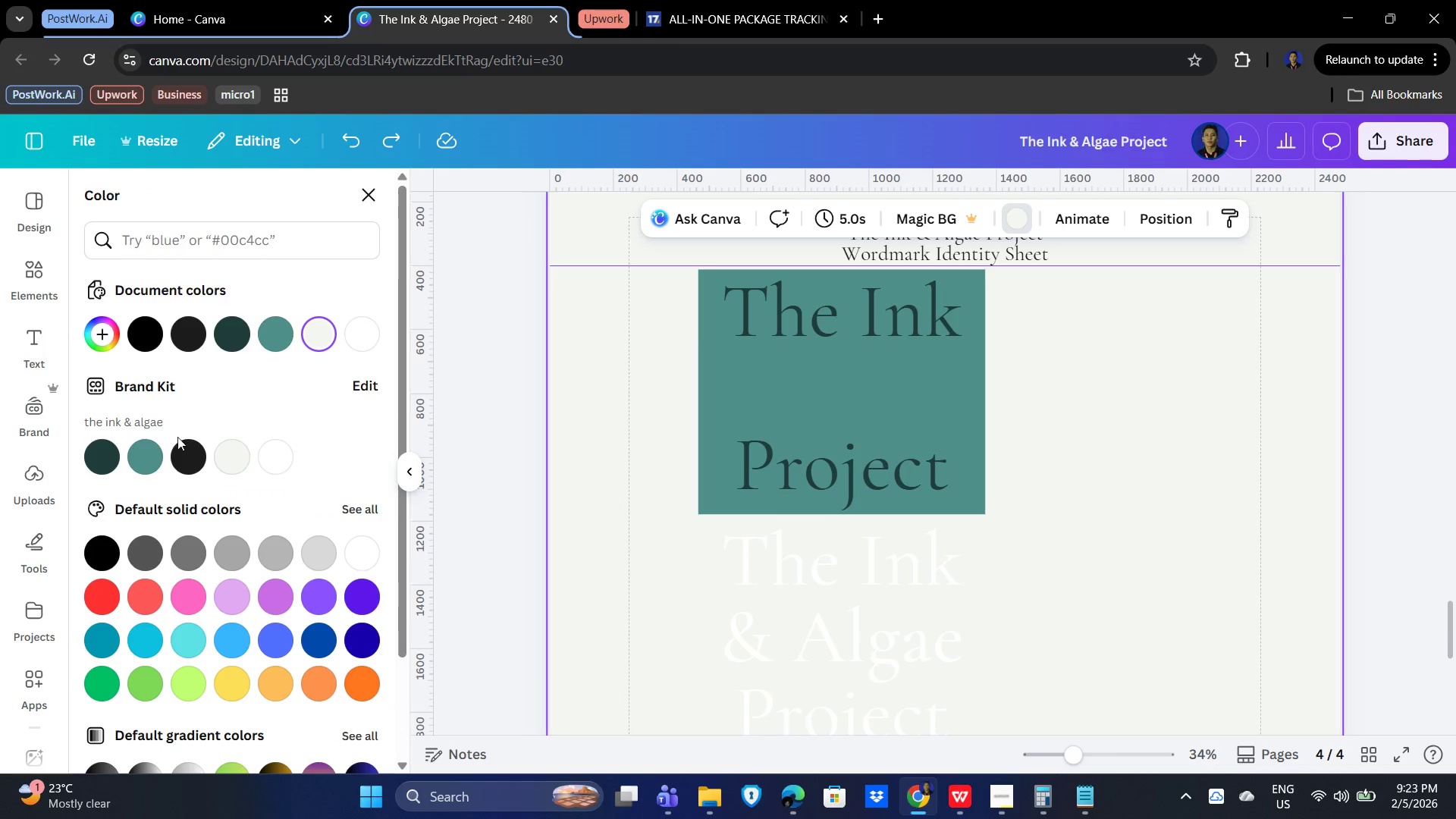 
left_click([107, 453])
 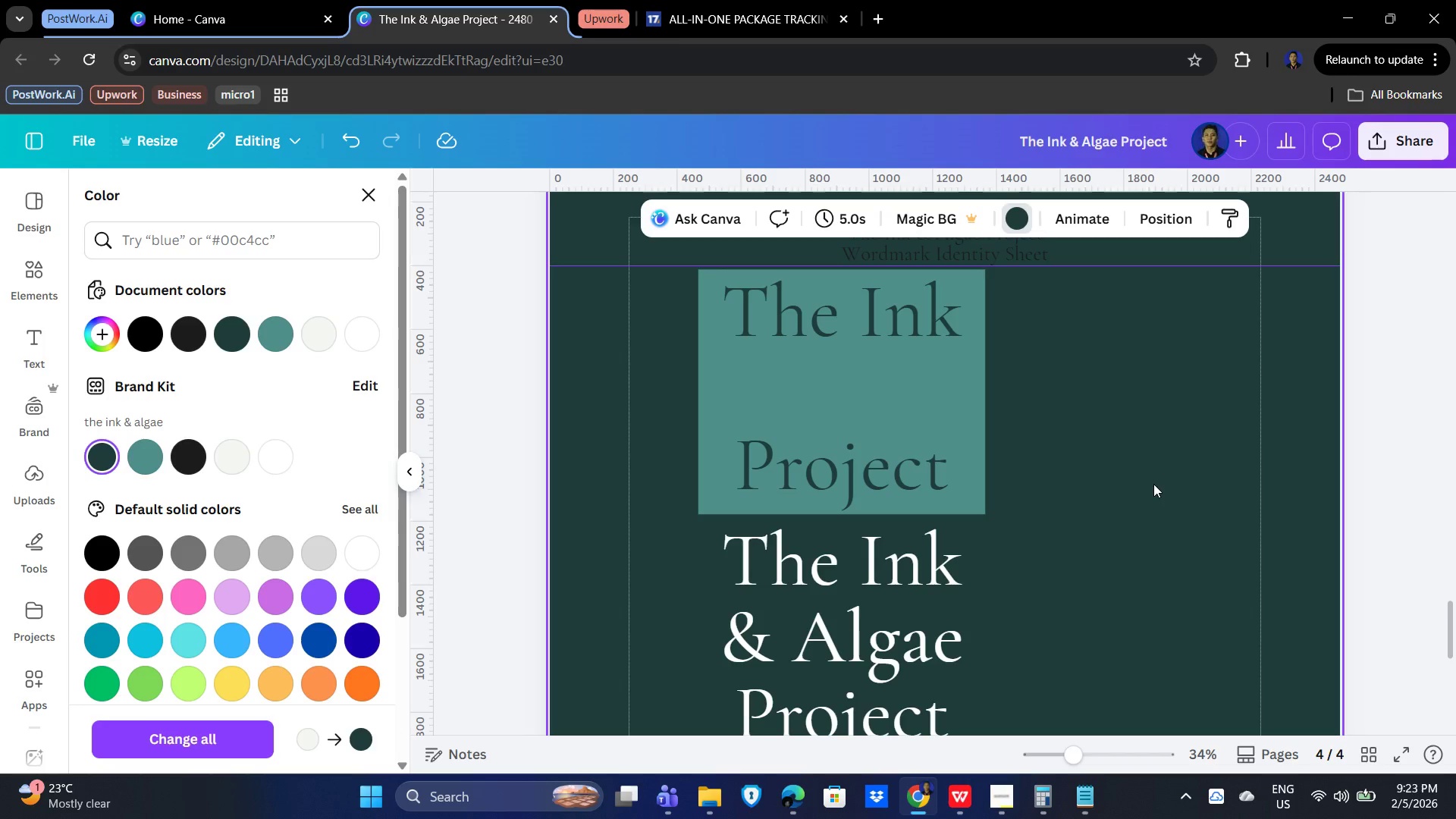 
scroll: coordinate [1159, 479], scroll_direction: down, amount: 4.0
 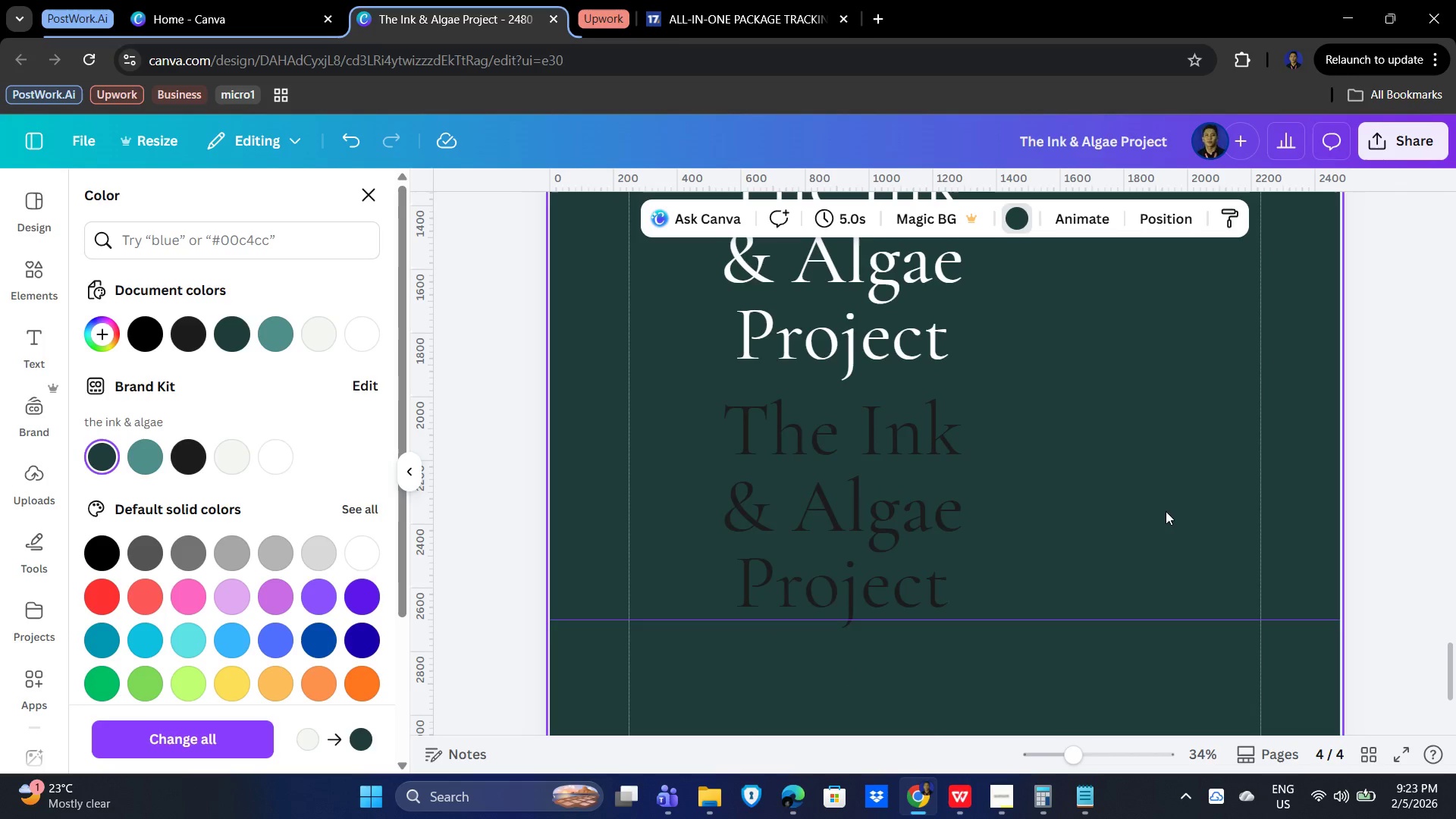 
scroll: coordinate [1158, 537], scroll_direction: up, amount: 6.0
 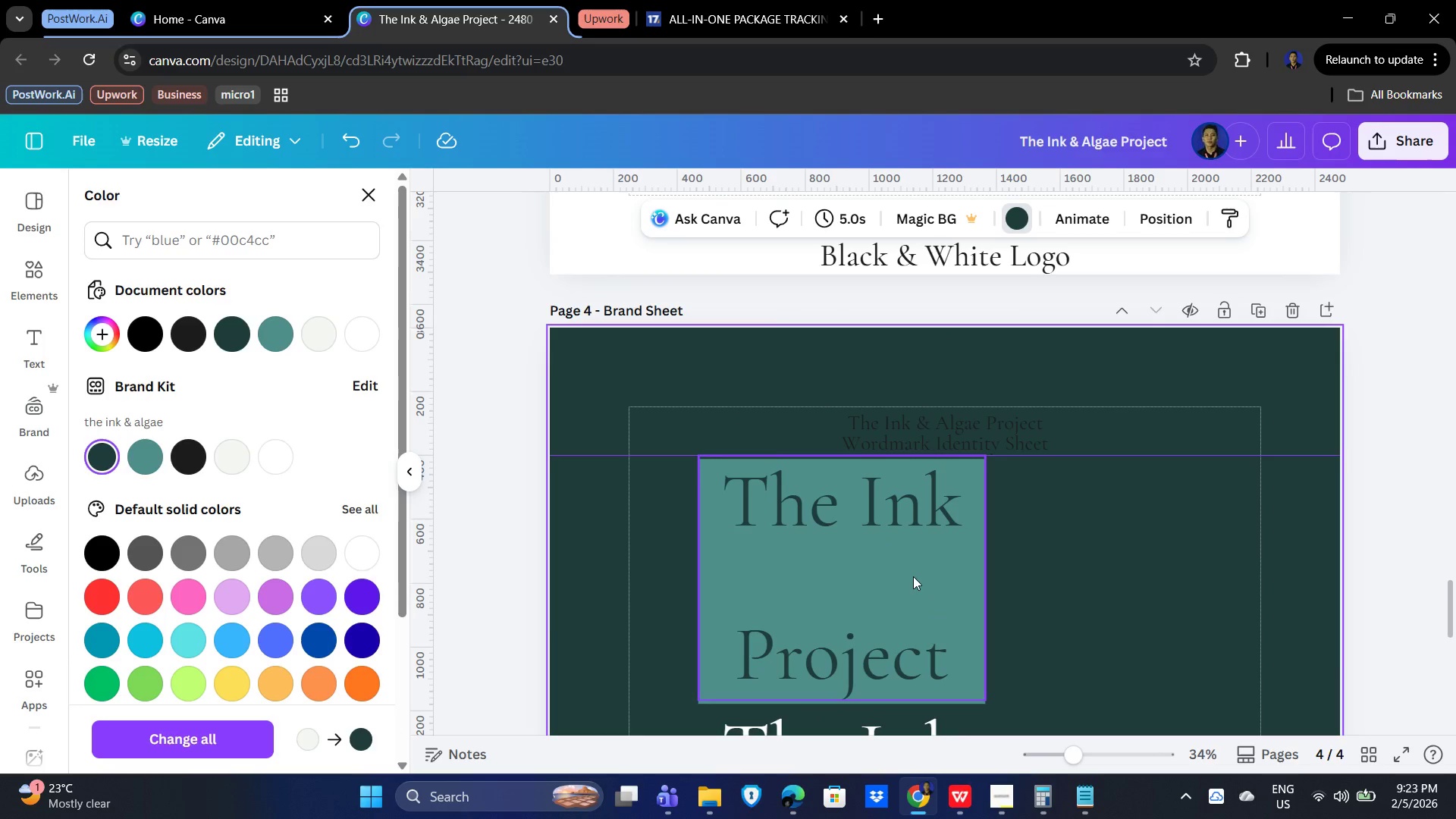 
left_click([885, 576])
 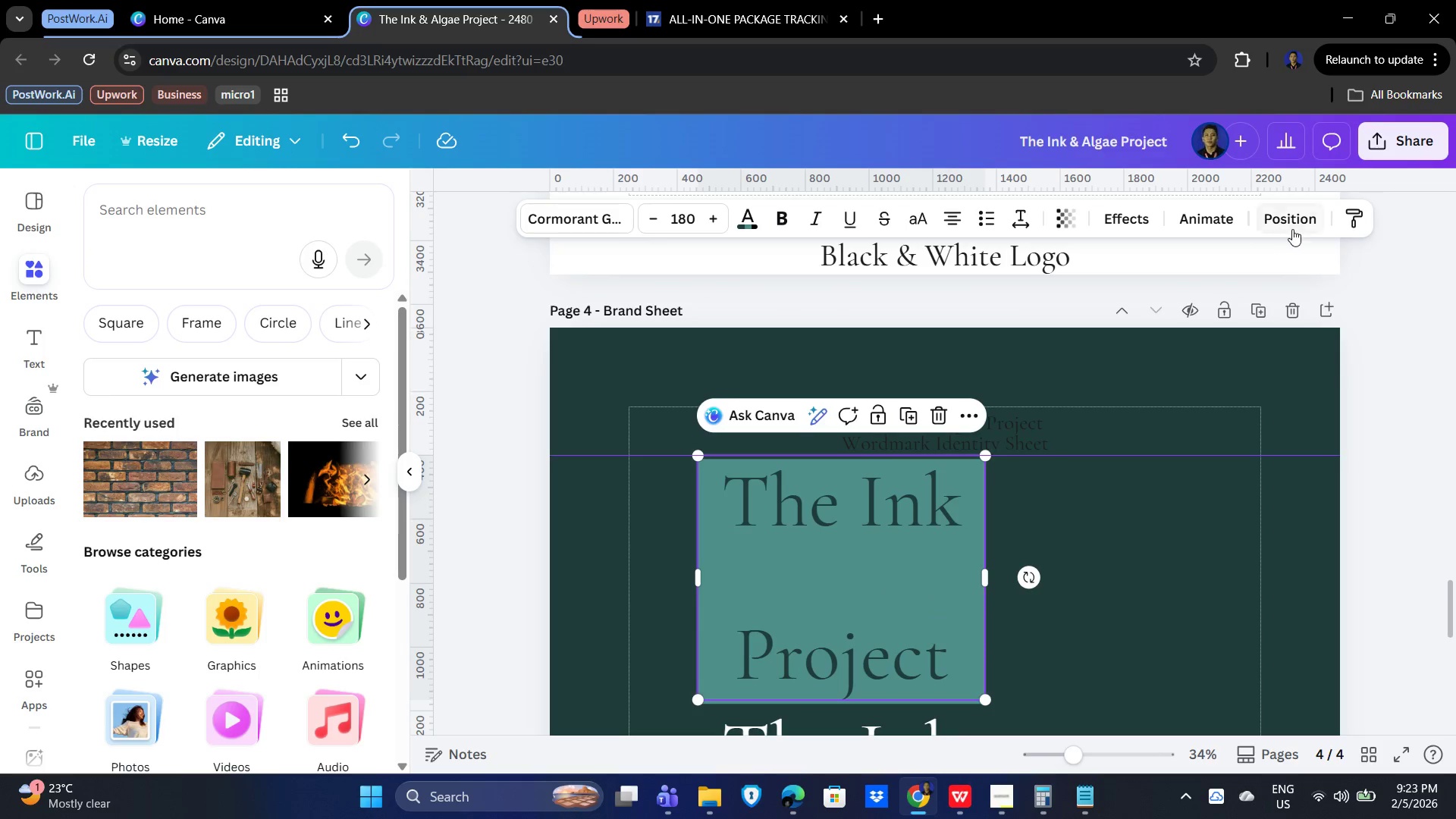 
left_click([1294, 228])
 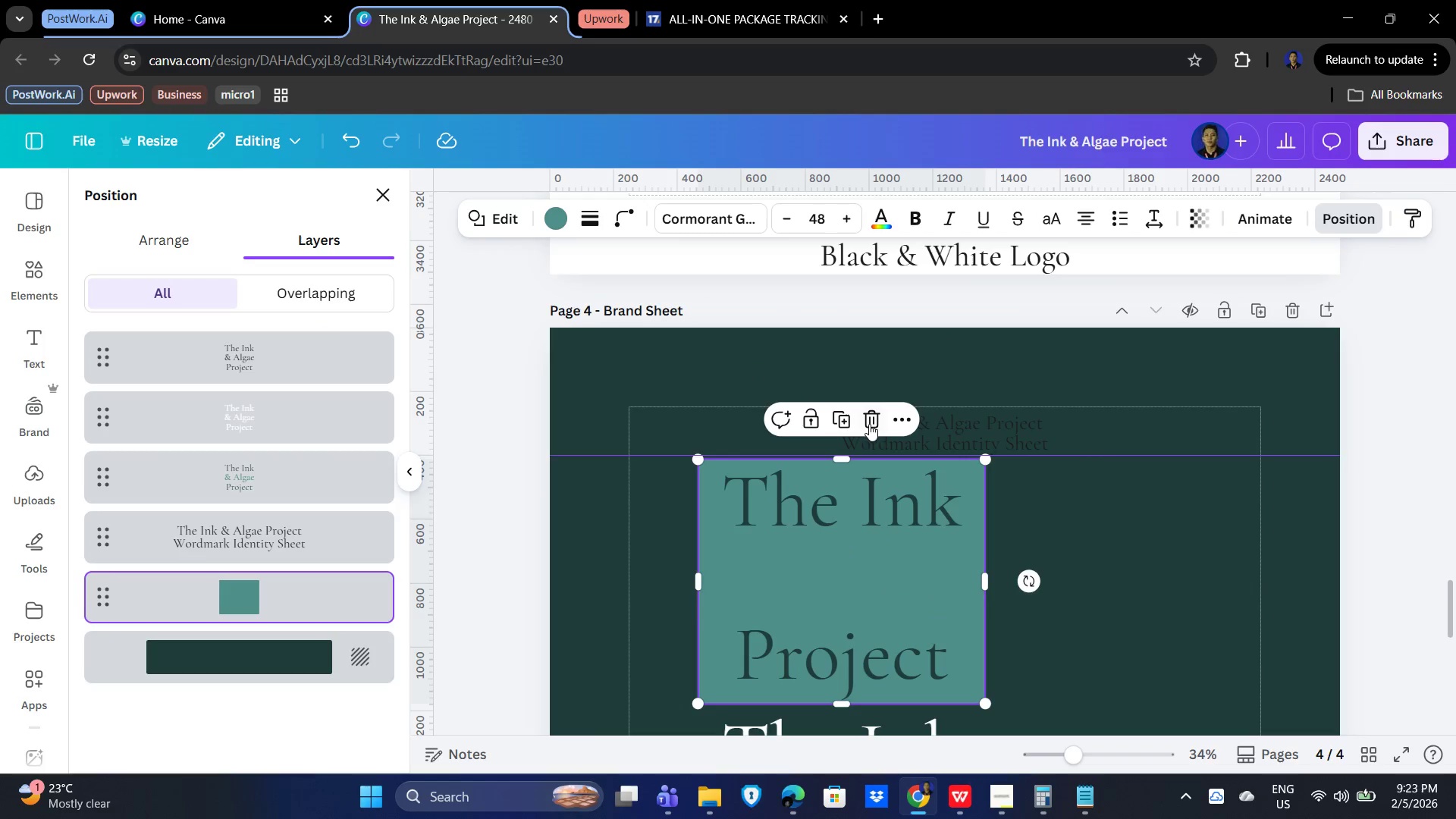 
left_click([867, 414])
 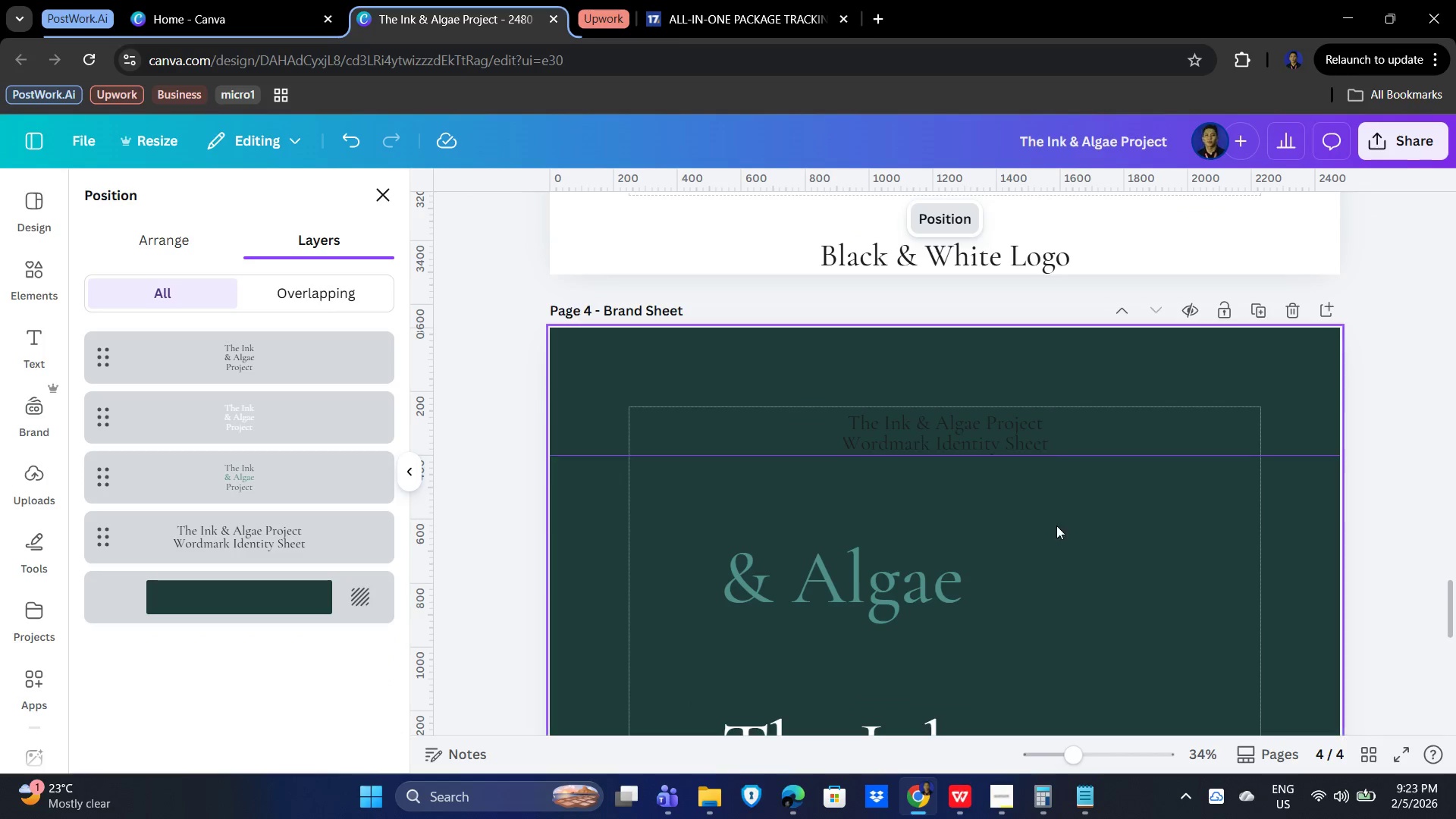 
scroll: coordinate [1075, 546], scroll_direction: down, amount: 3.0
 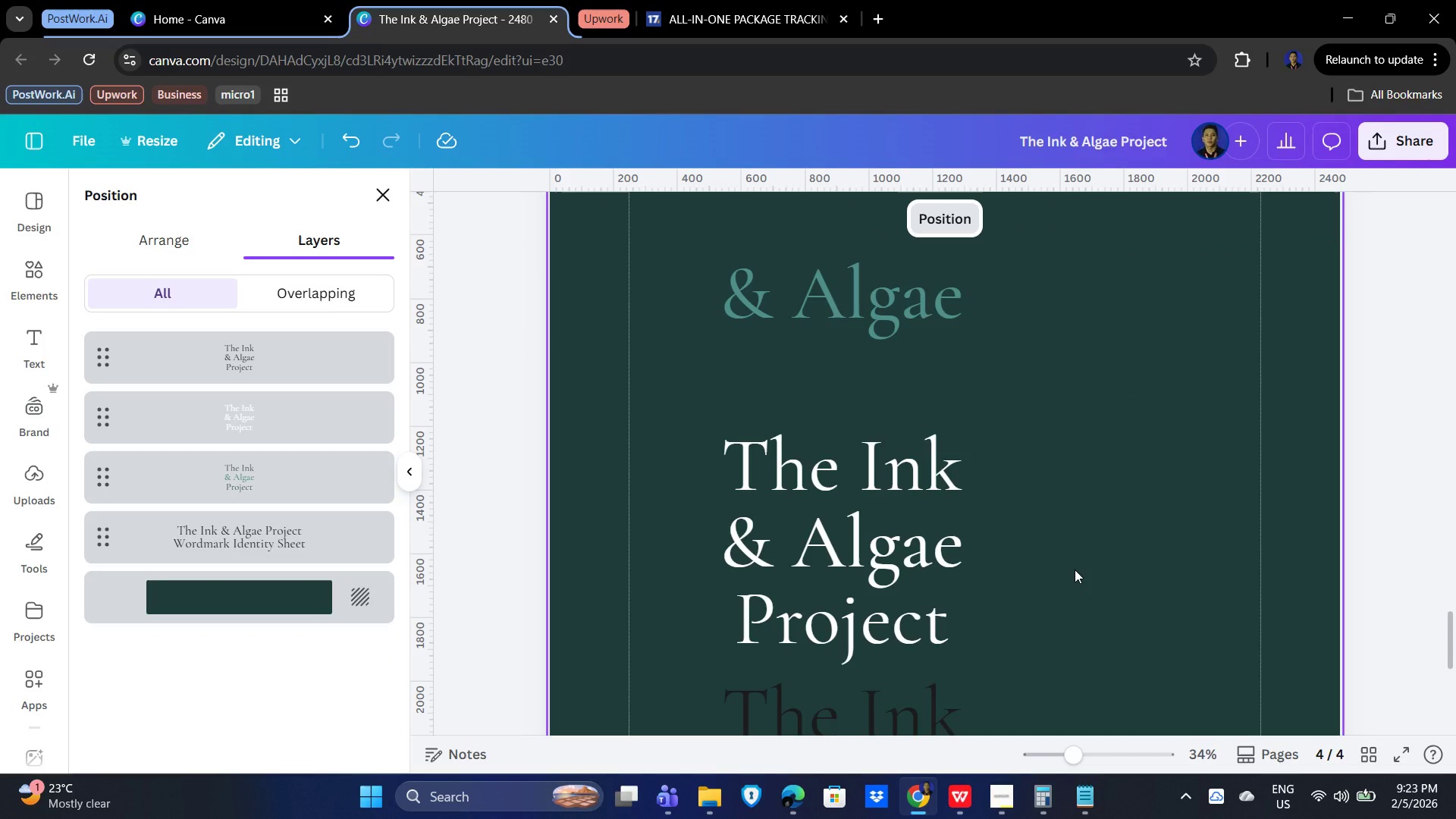 
key(Control+Z)
 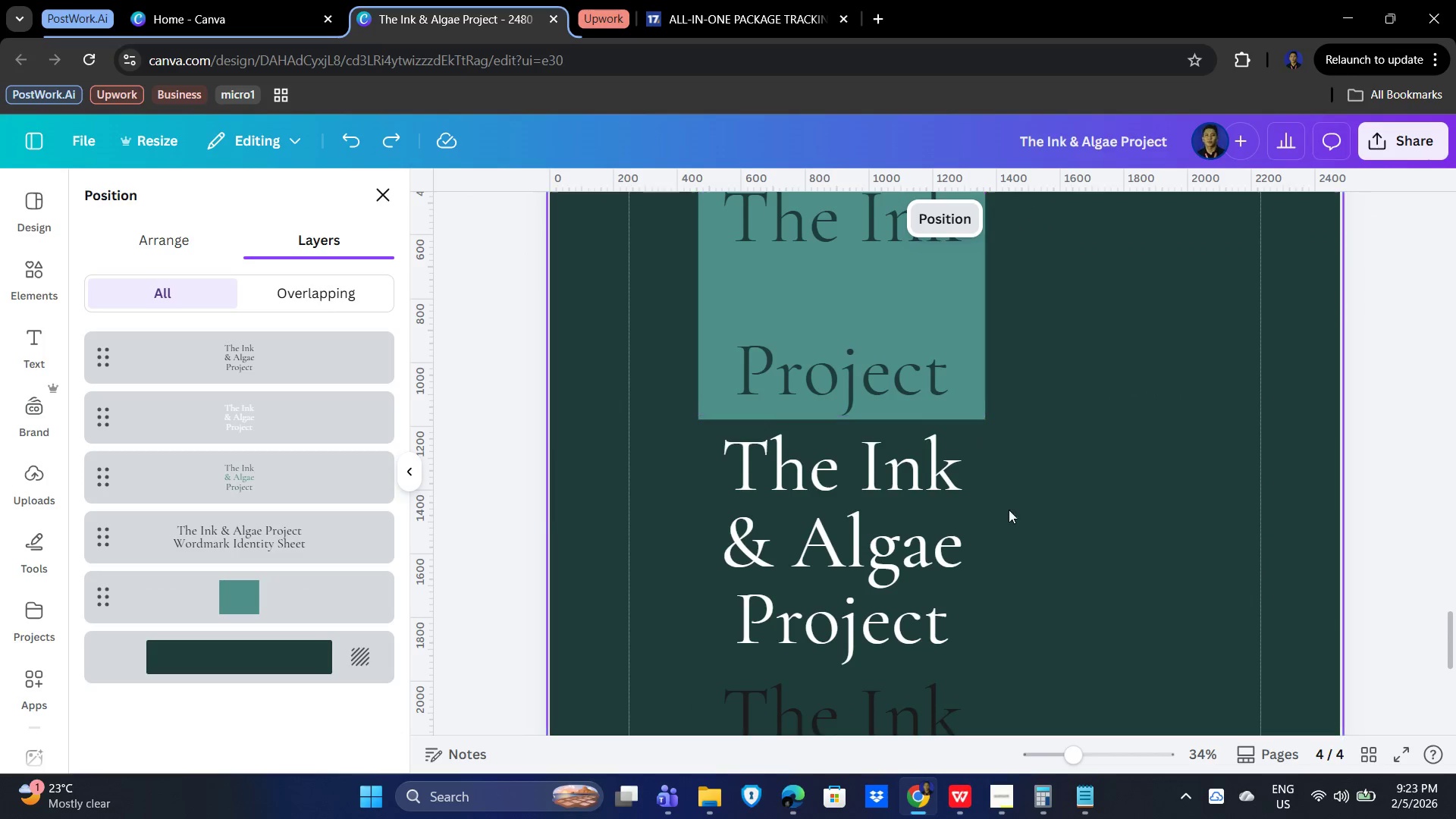 
scroll: coordinate [1018, 548], scroll_direction: up, amount: 2.0
 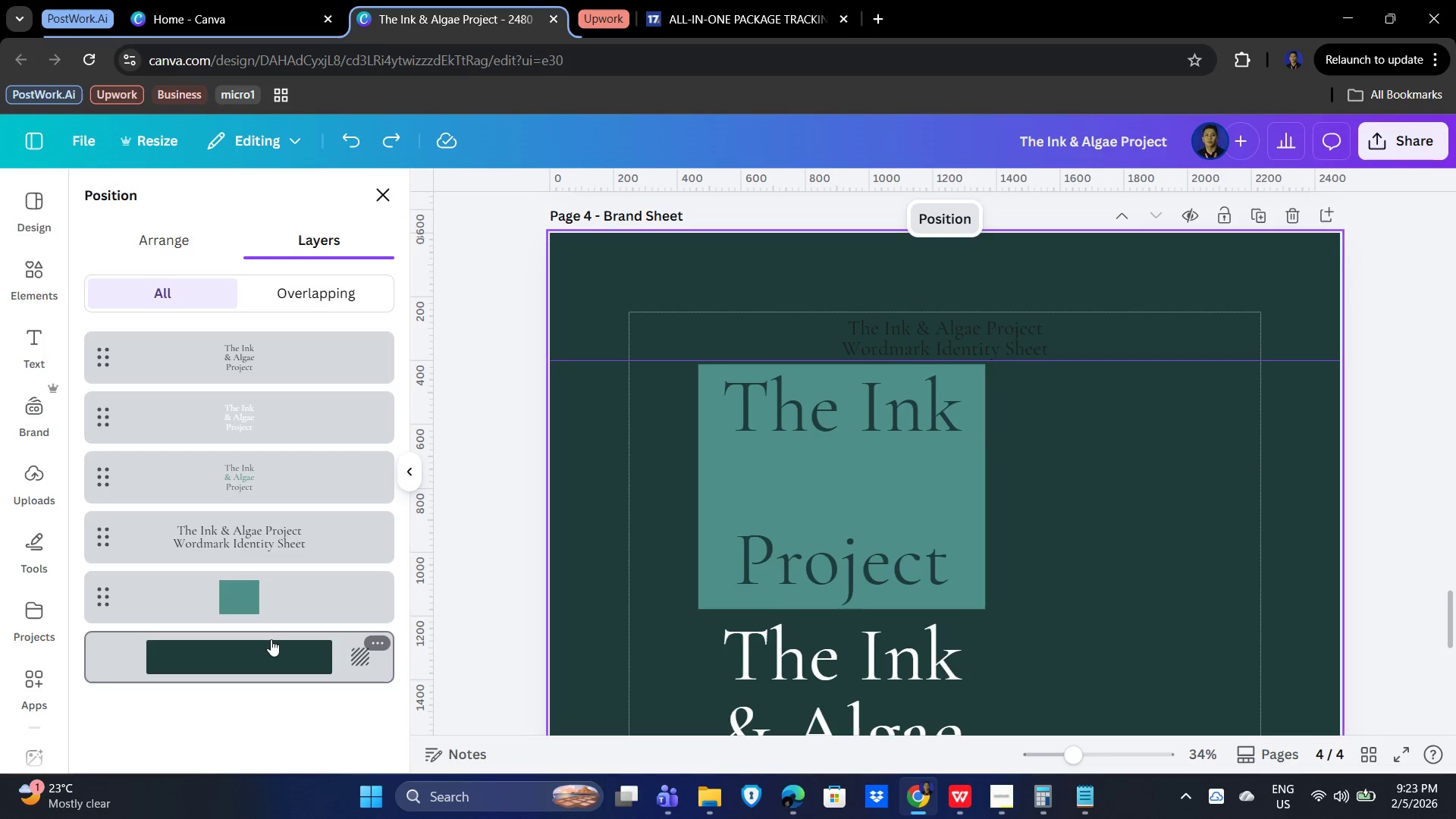 
left_click([272, 601])
 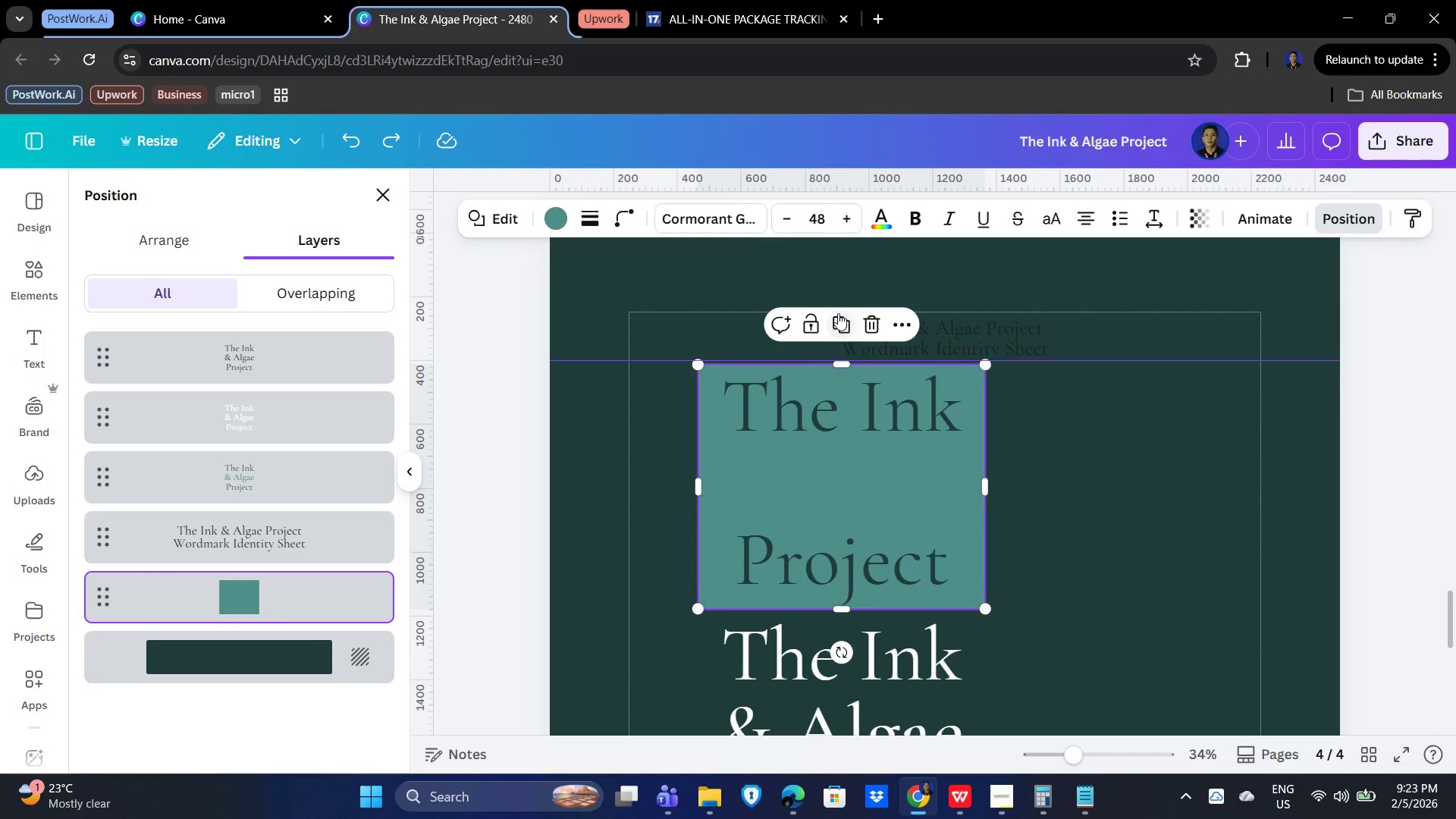 
left_click([838, 313])
 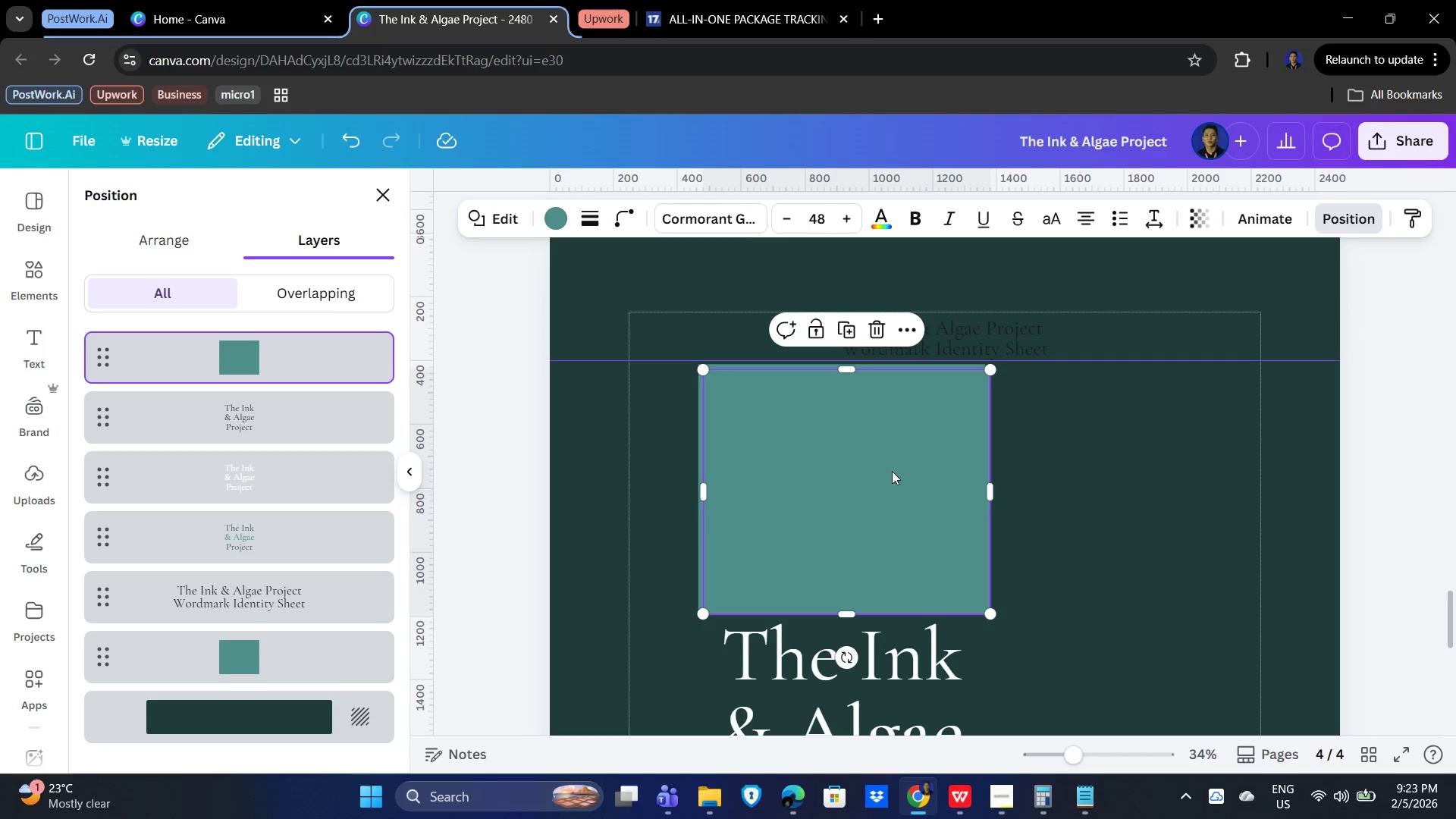 
left_click_drag(start_coordinate=[864, 482], to_coordinate=[1034, 606])
 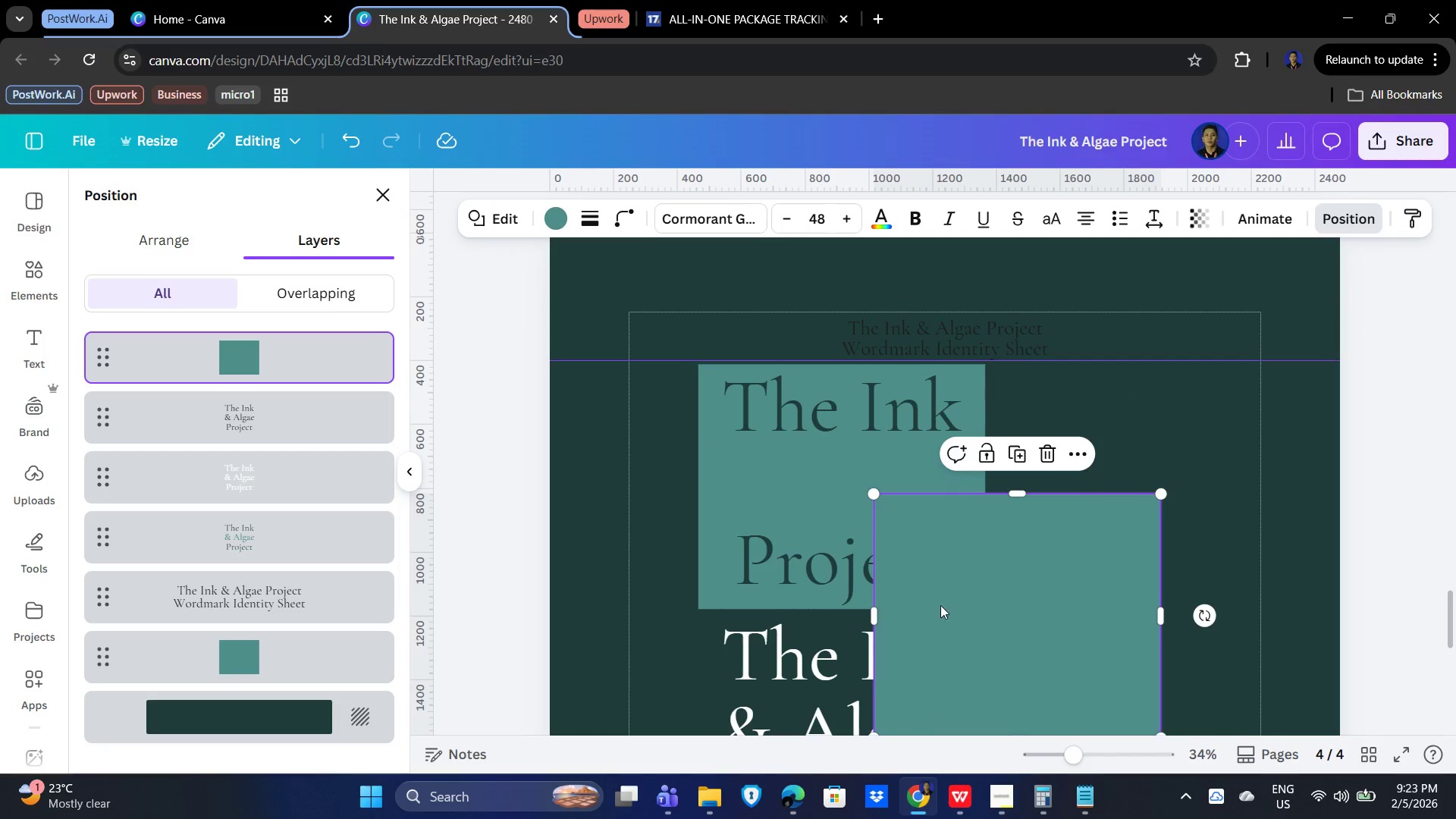 
scroll: coordinate [939, 579], scroll_direction: down, amount: 4.0
 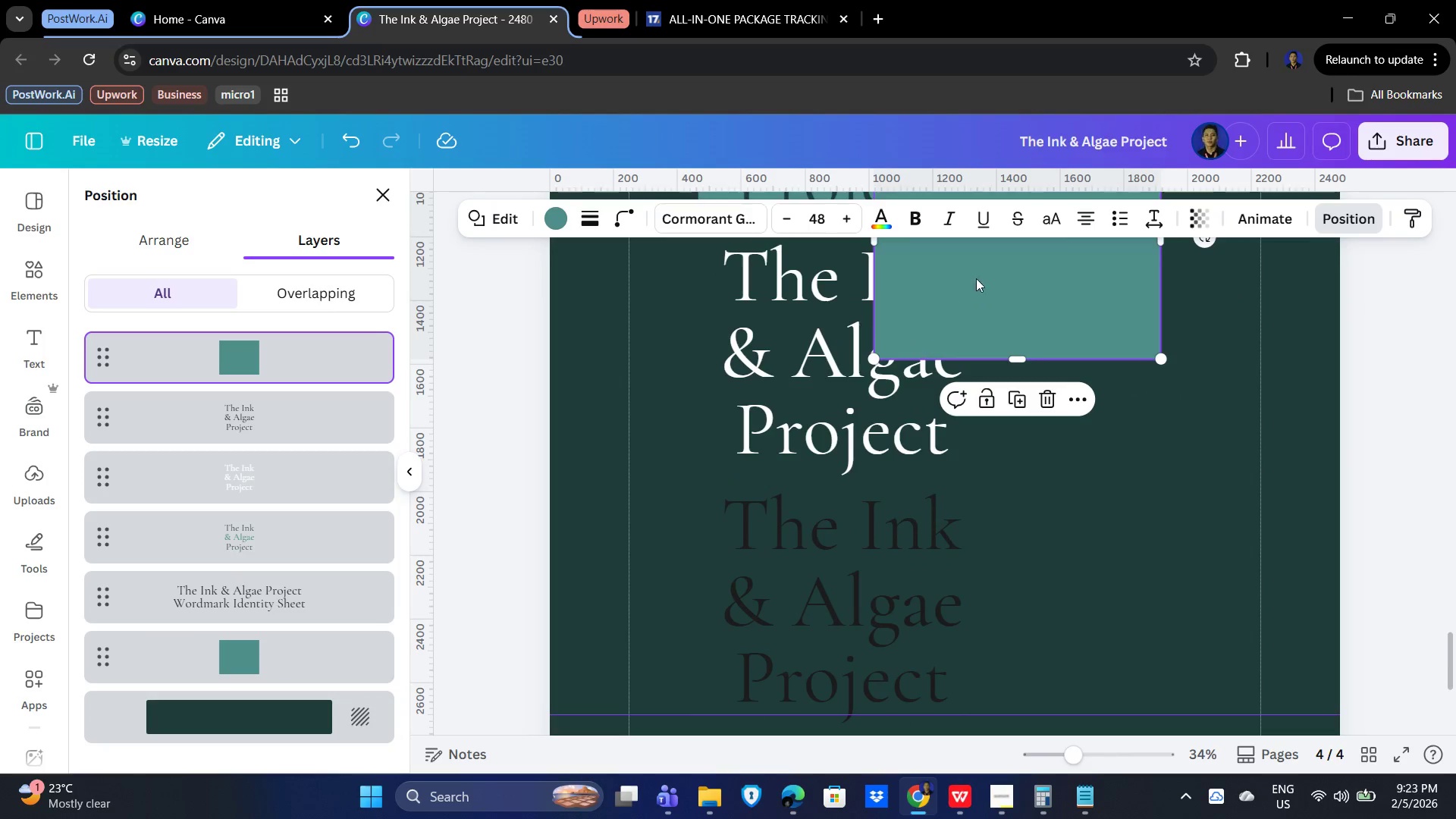 
left_click_drag(start_coordinate=[992, 263], to_coordinate=[1039, 399])
 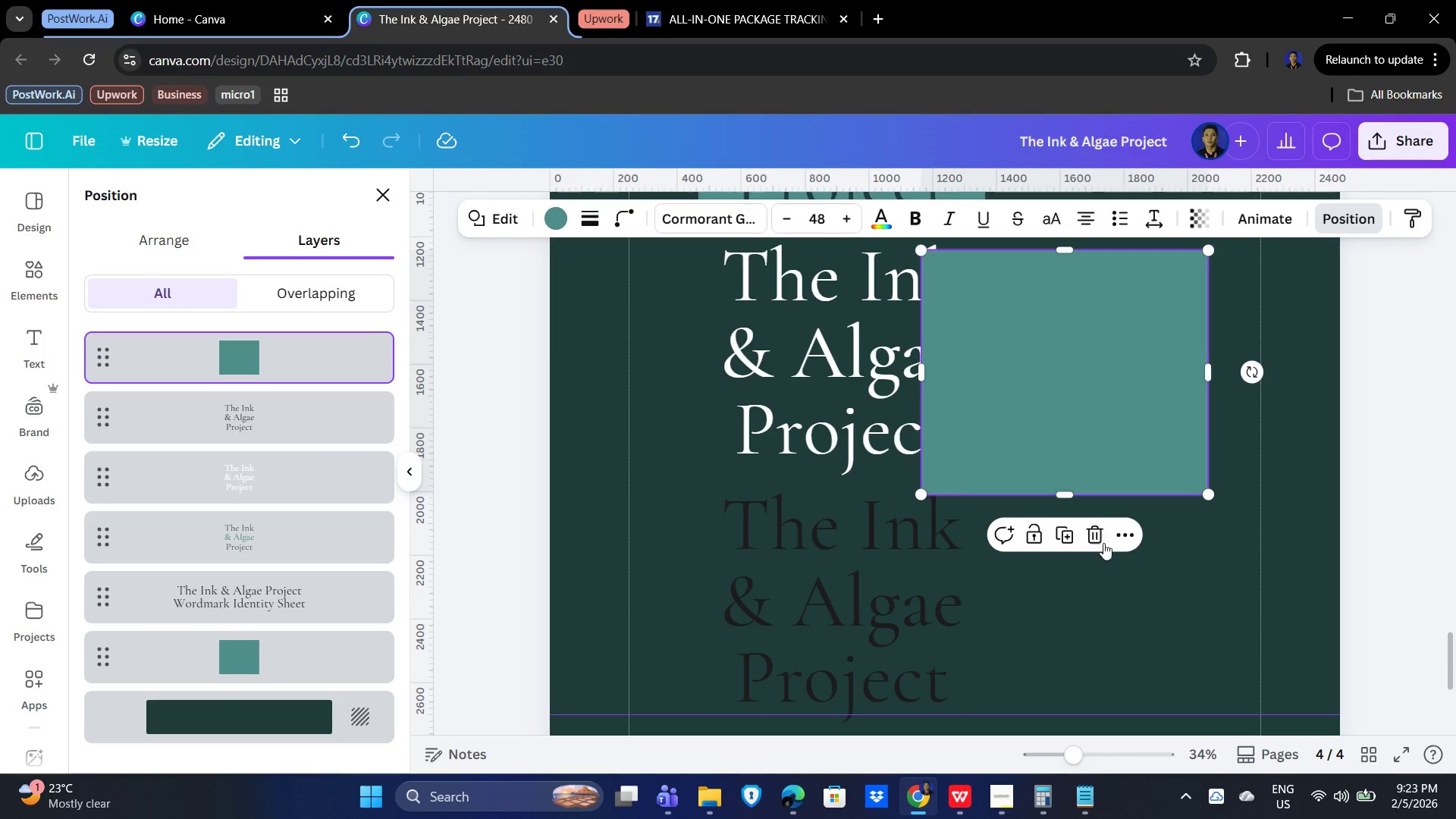 
scroll: coordinate [1103, 577], scroll_direction: up, amount: 2.0
 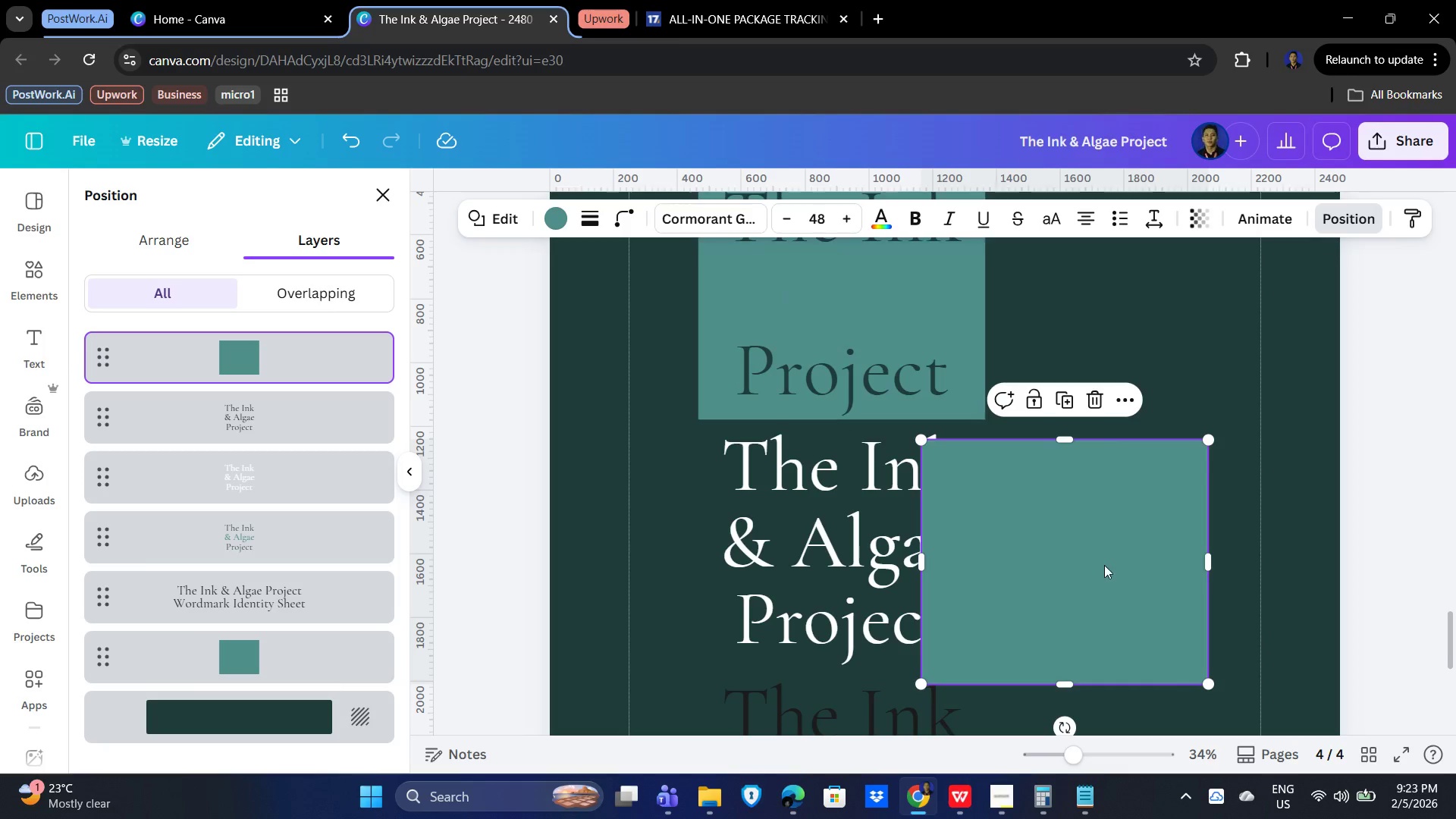 
left_click_drag(start_coordinate=[1104, 564], to_coordinate=[881, 548])
 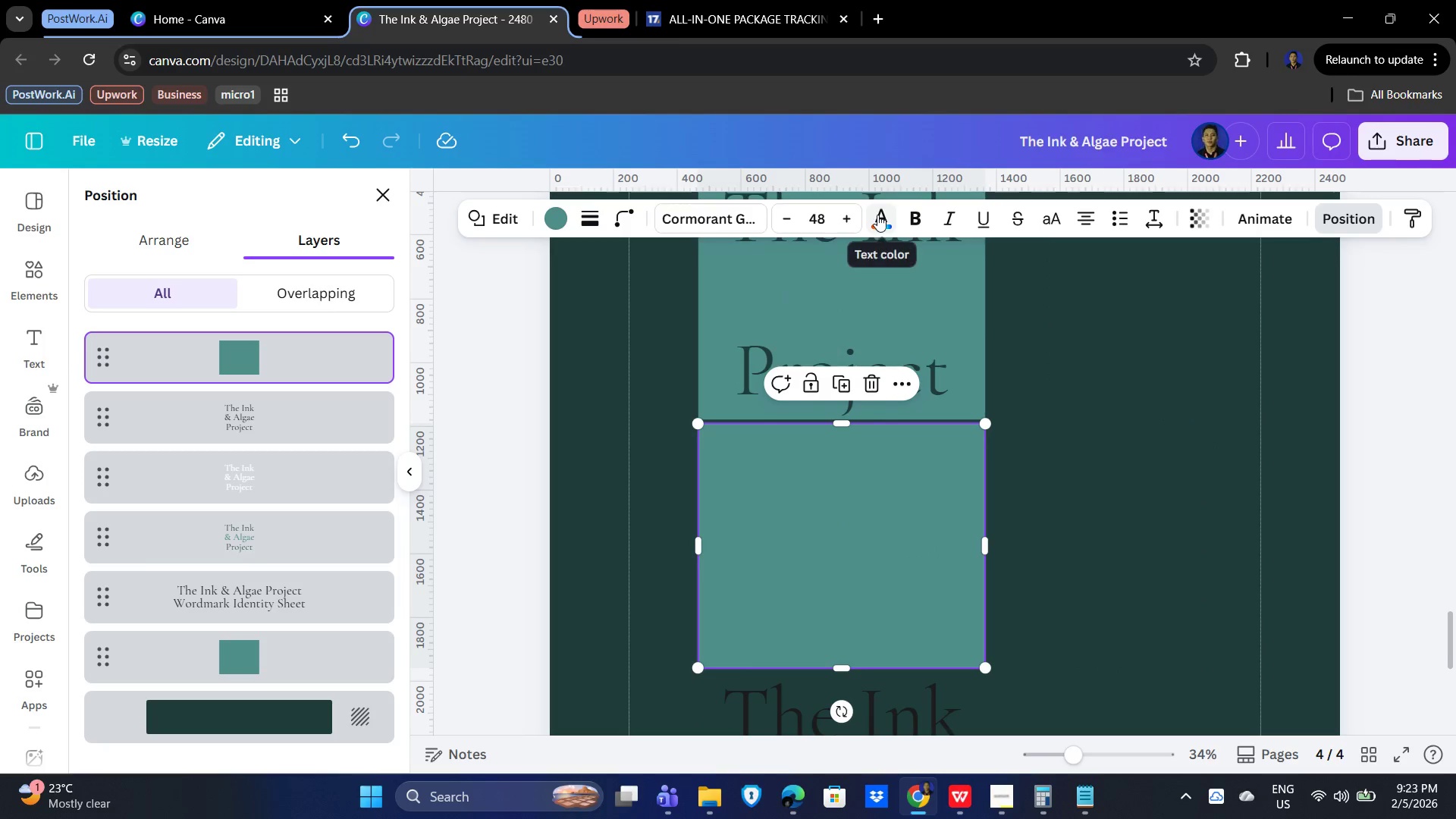 
left_click([1197, 368])
 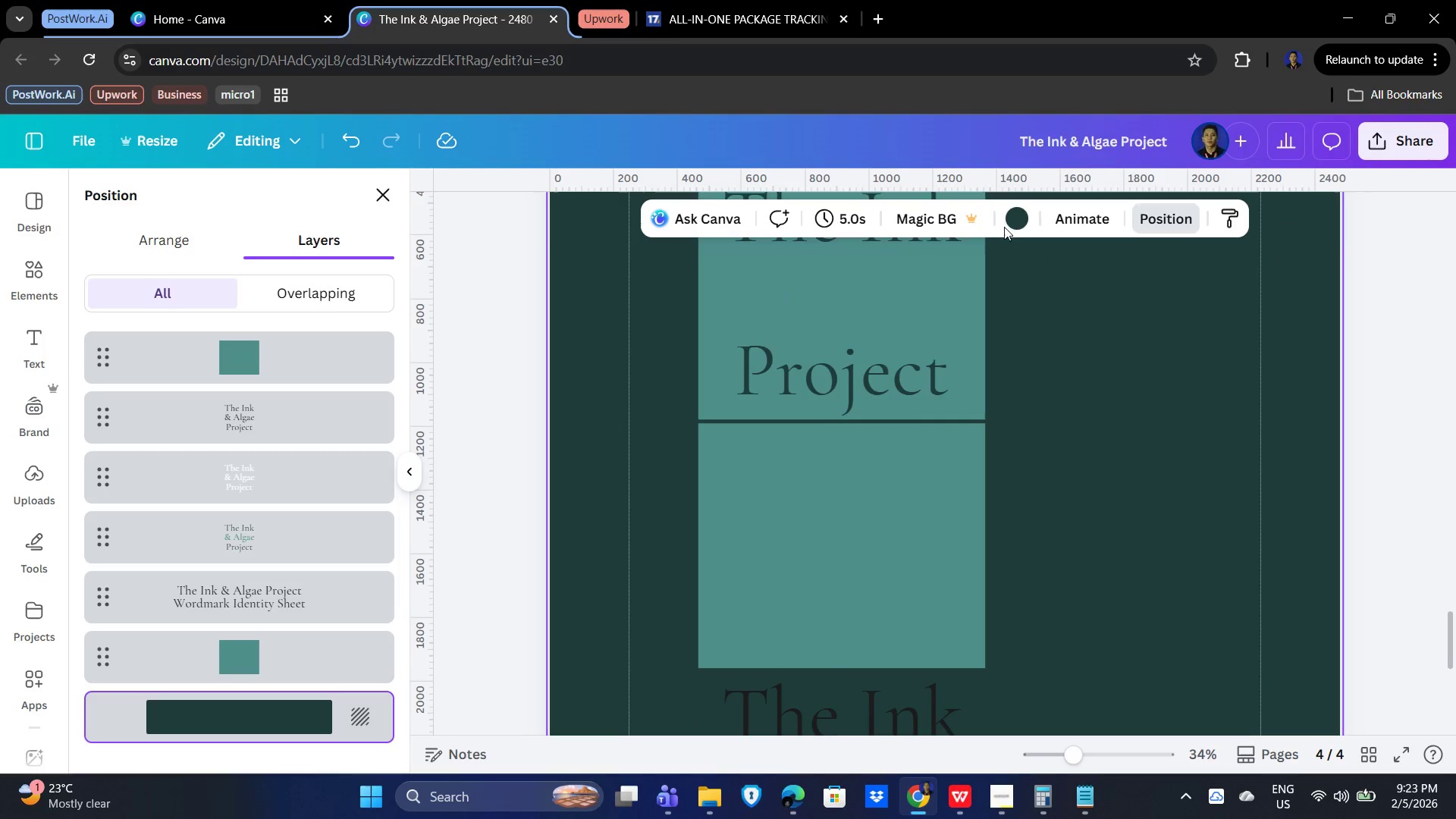 
left_click([1009, 218])
 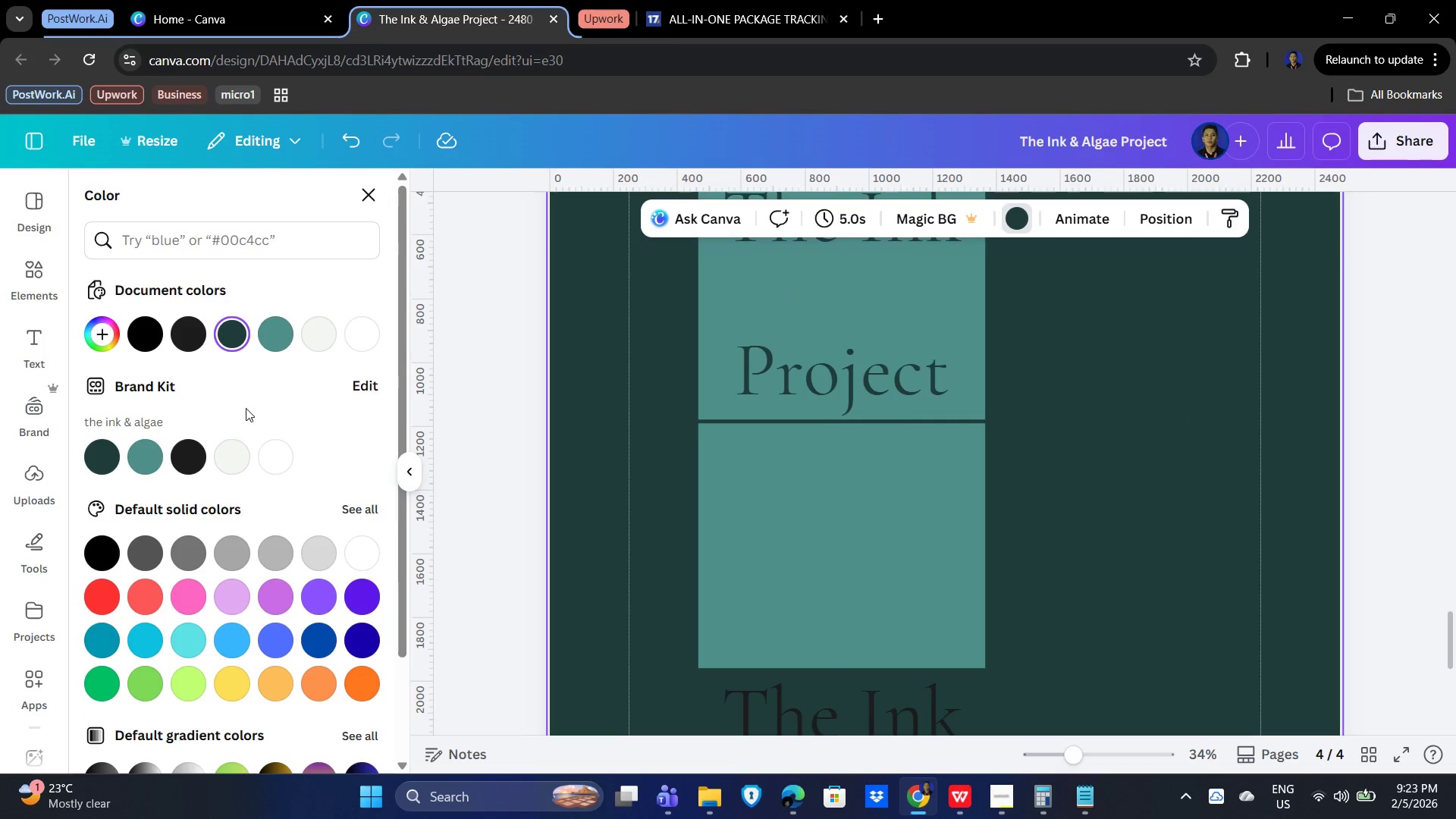 
mouse_move([271, 454])
 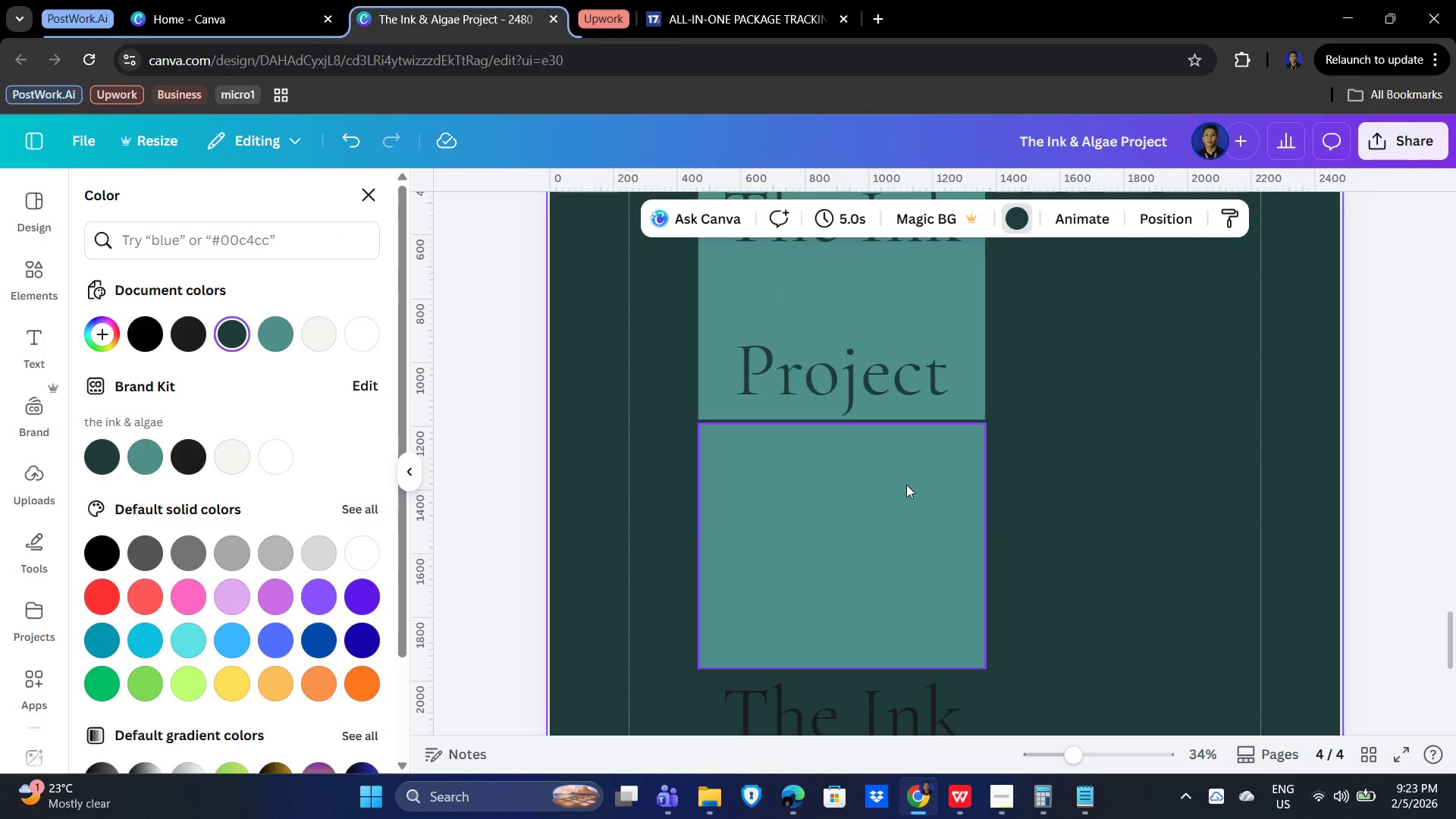 
left_click([906, 485])
 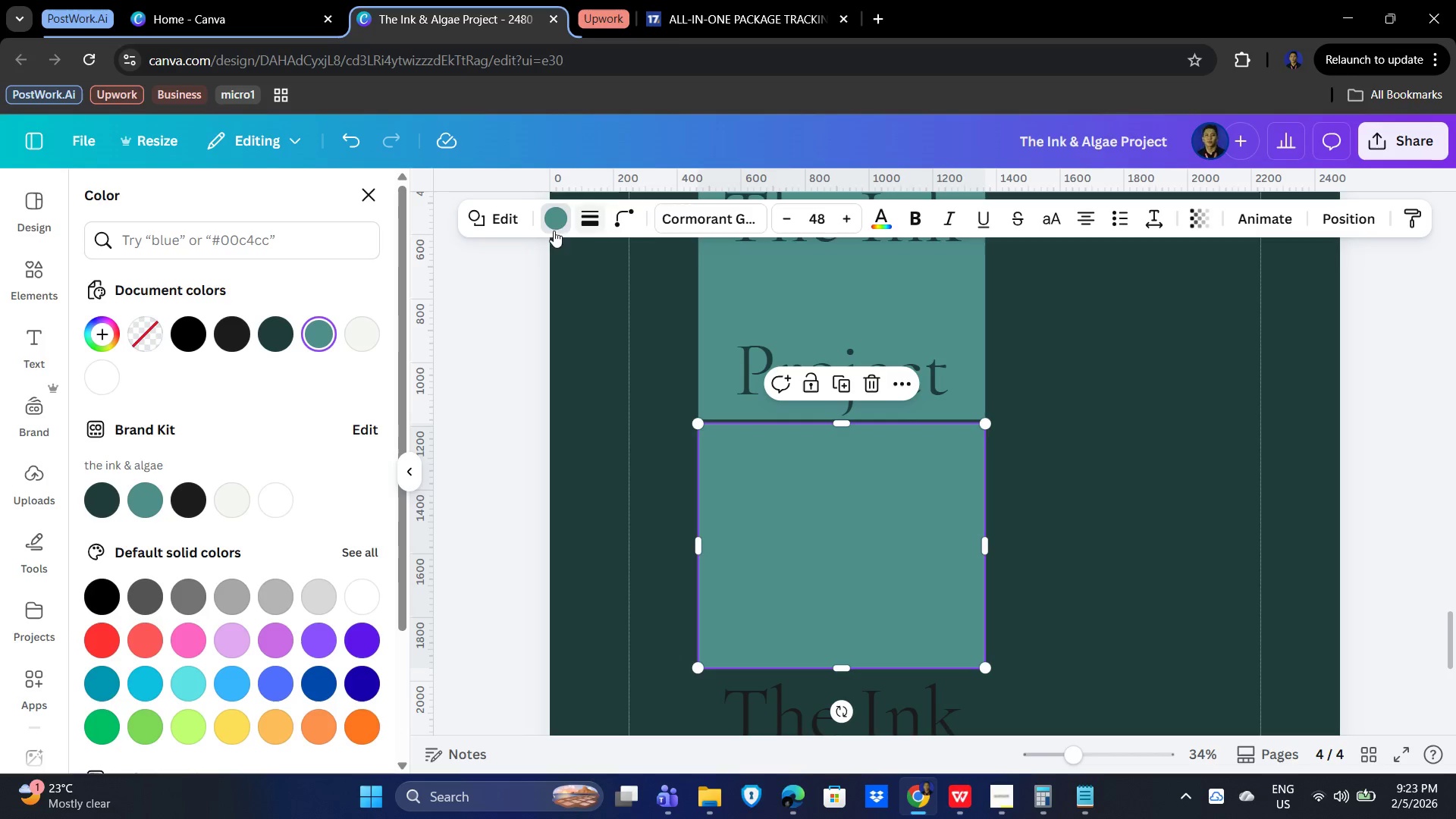 
left_click([551, 221])
 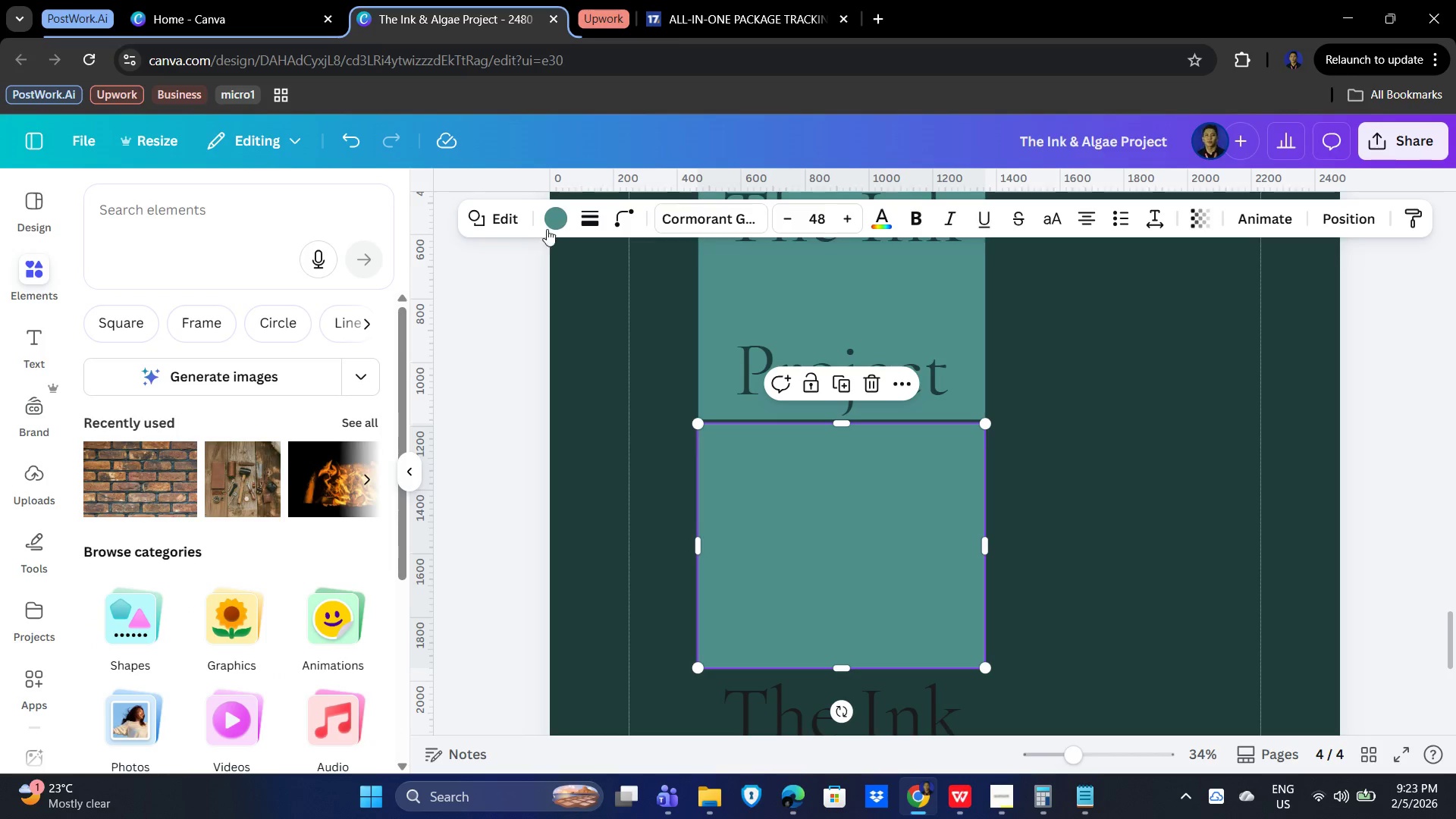 
left_click([551, 215])
 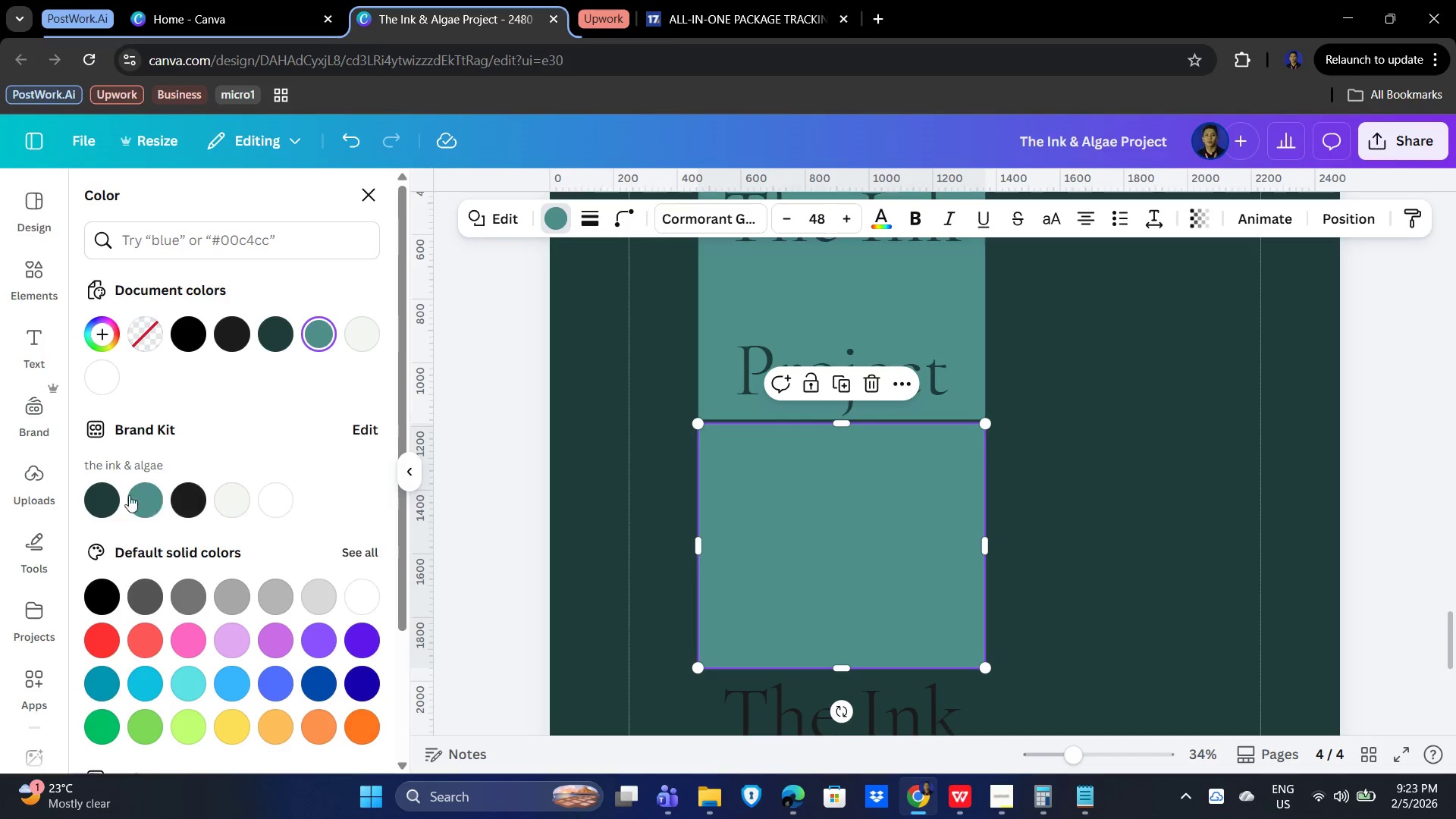 
left_click([103, 493])
 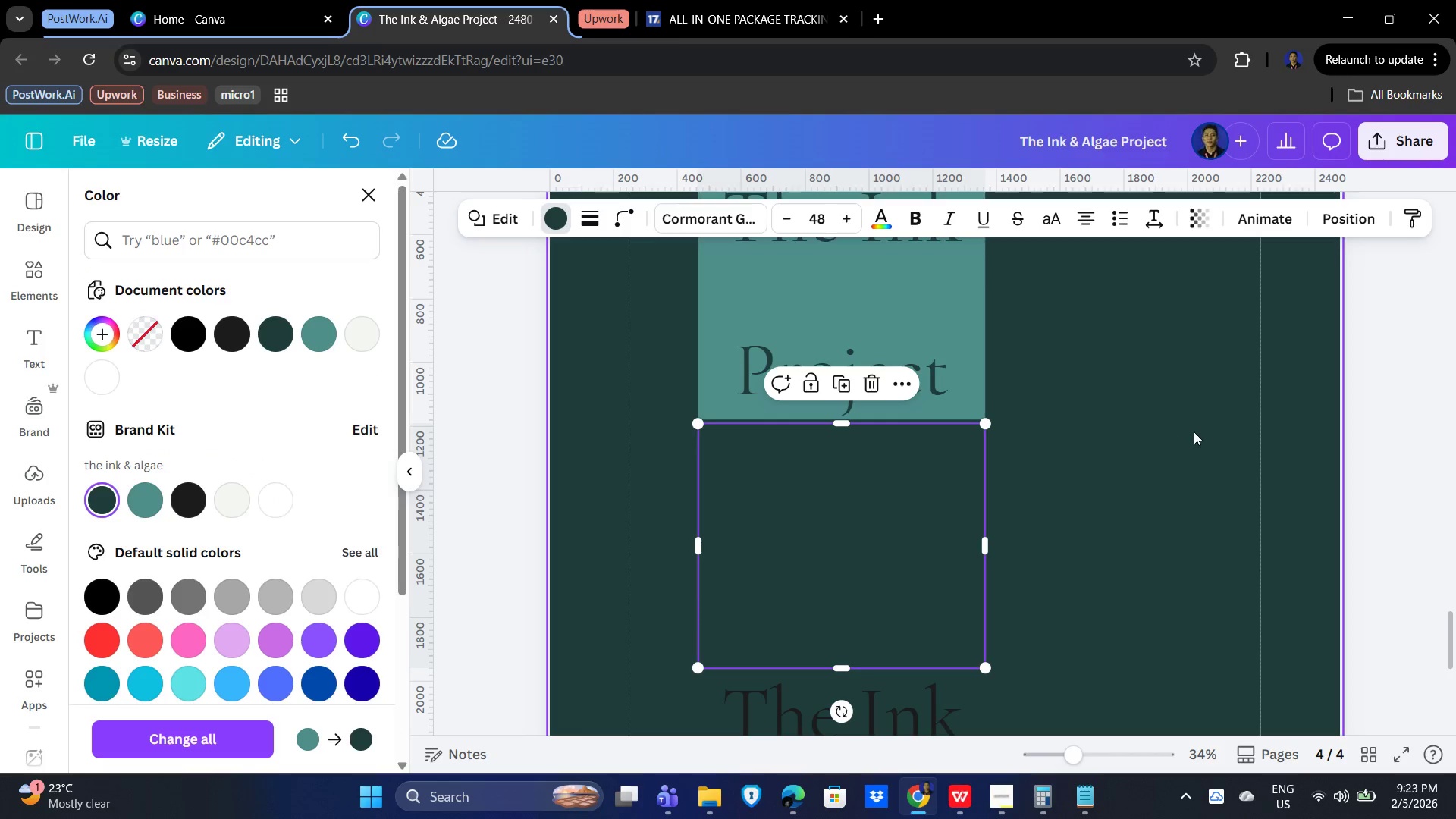 
left_click([1194, 431])
 